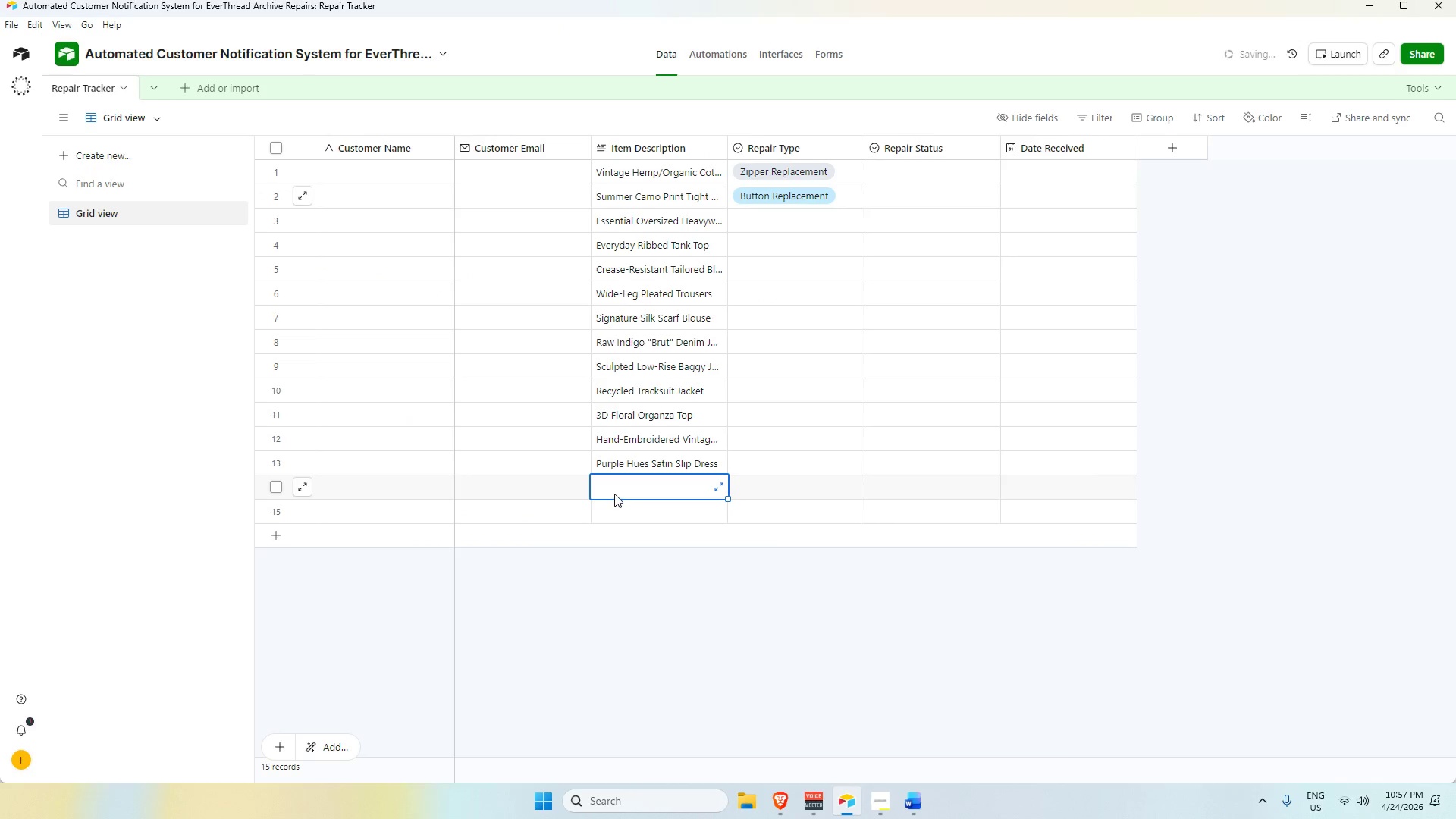 
key(Control+V)
 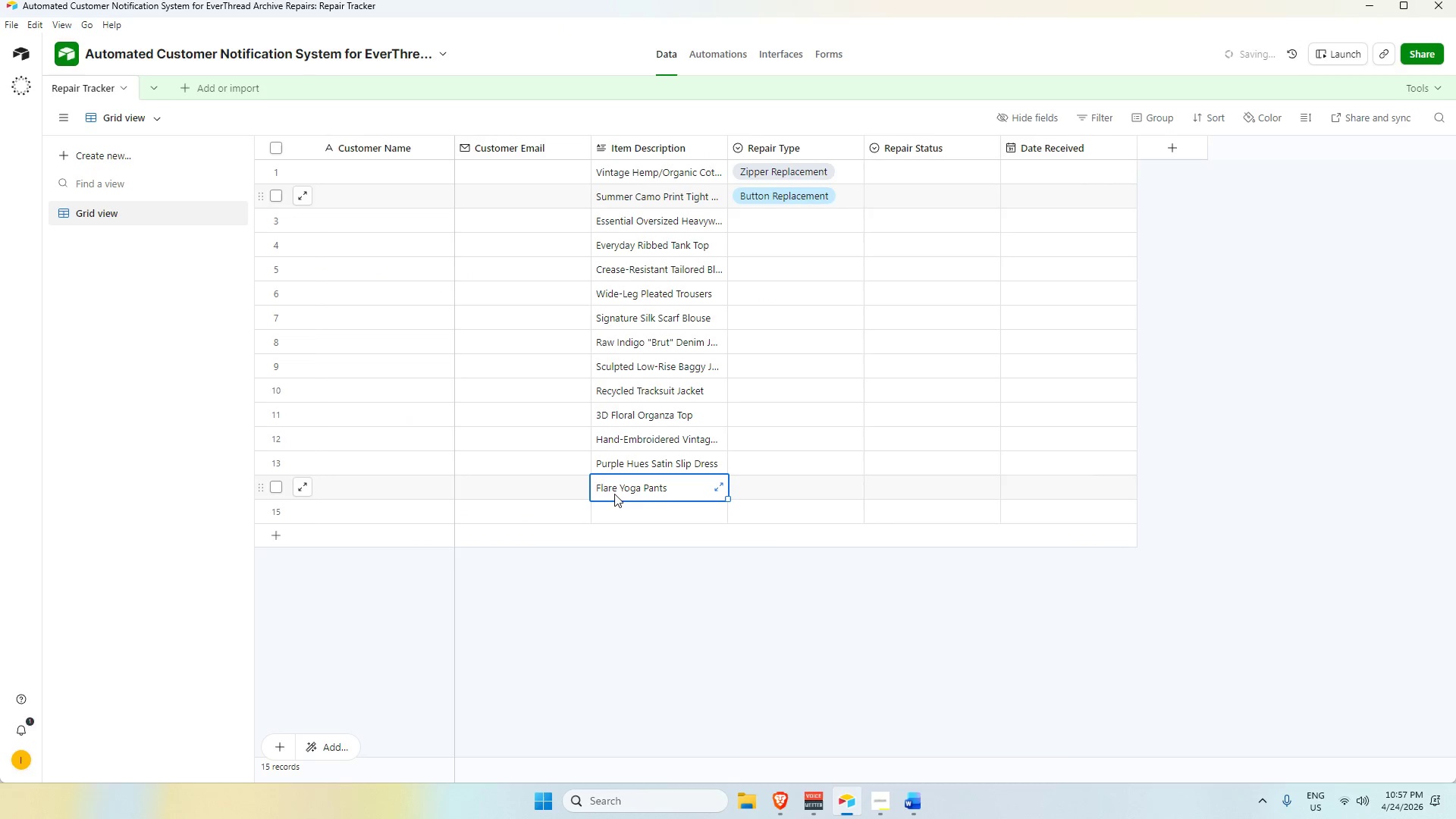 
key(Alt+AltLeft)
 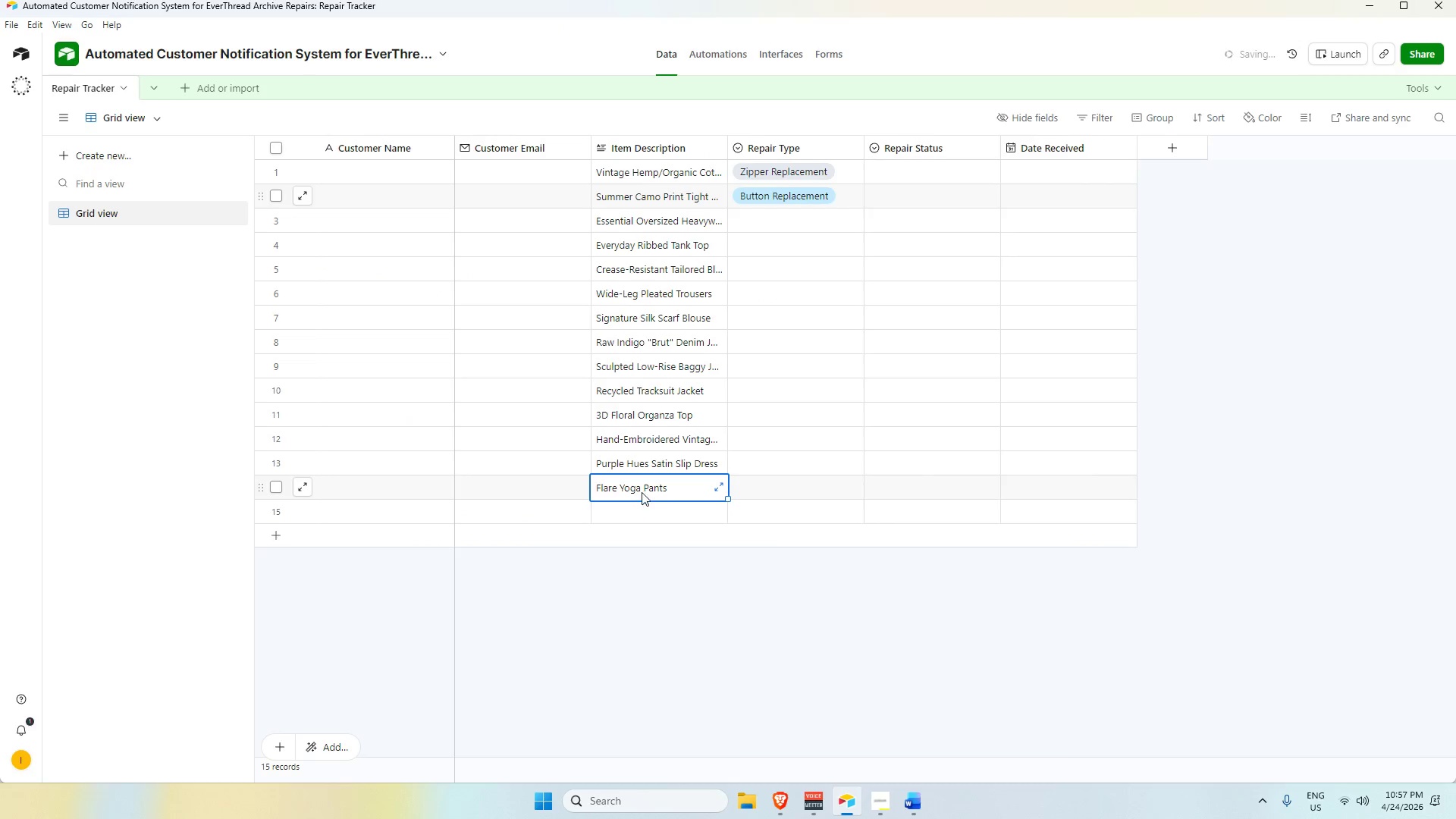 
key(Alt+Tab)
 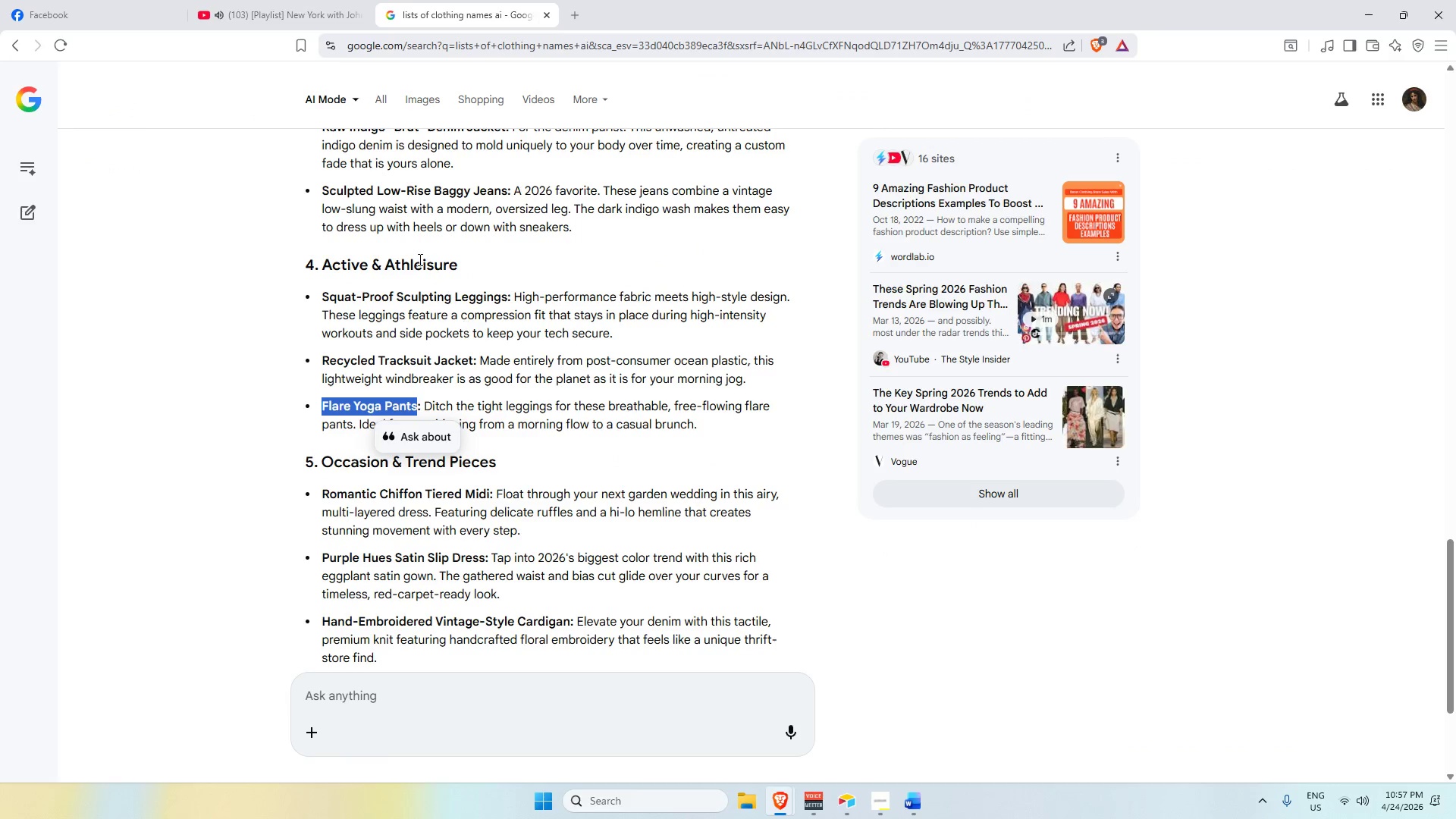 
scroll: coordinate [398, 353], scroll_direction: up, amount: 5.0
 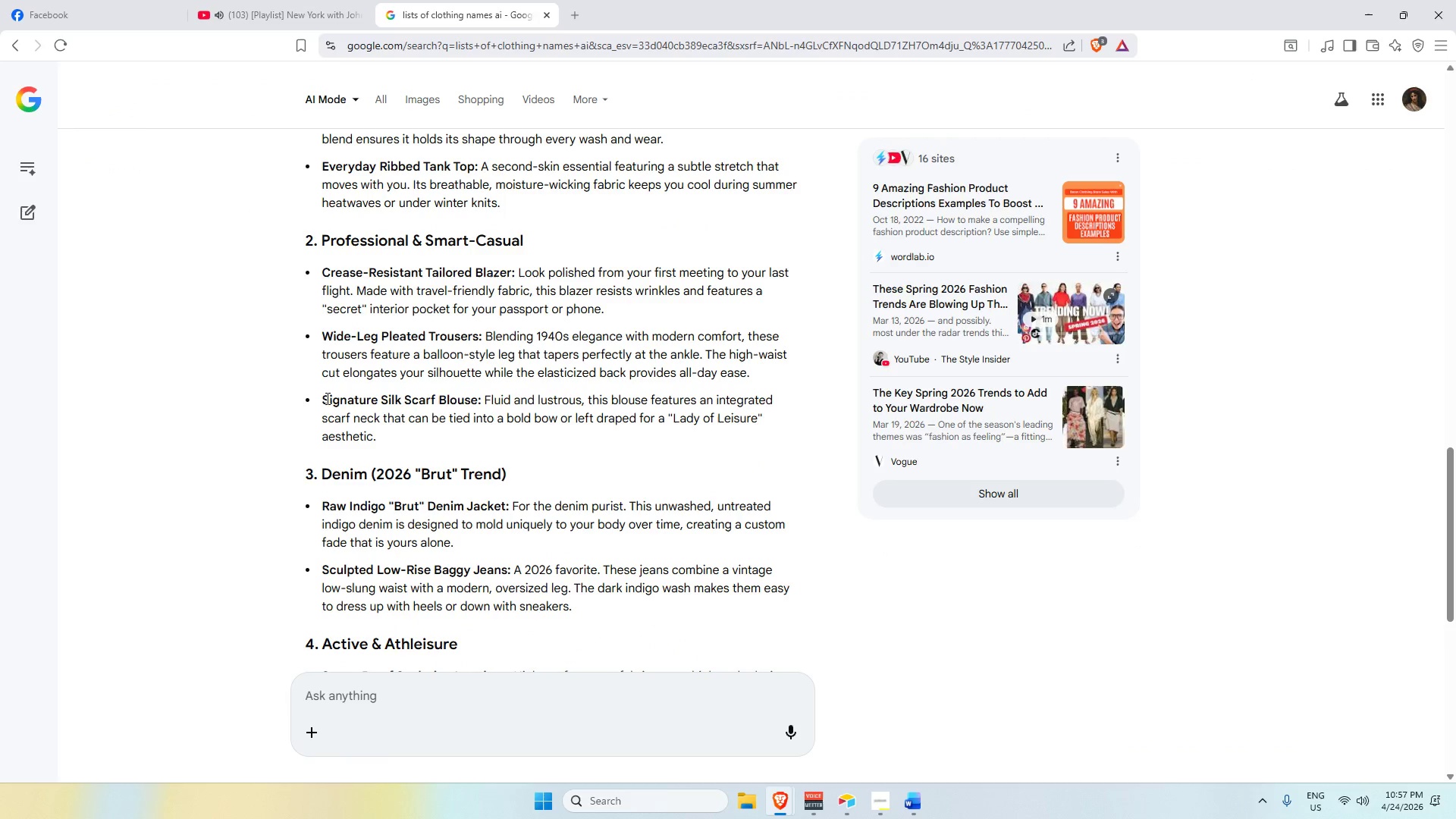 
left_click_drag(start_coordinate=[323, 397], to_coordinate=[478, 400])
 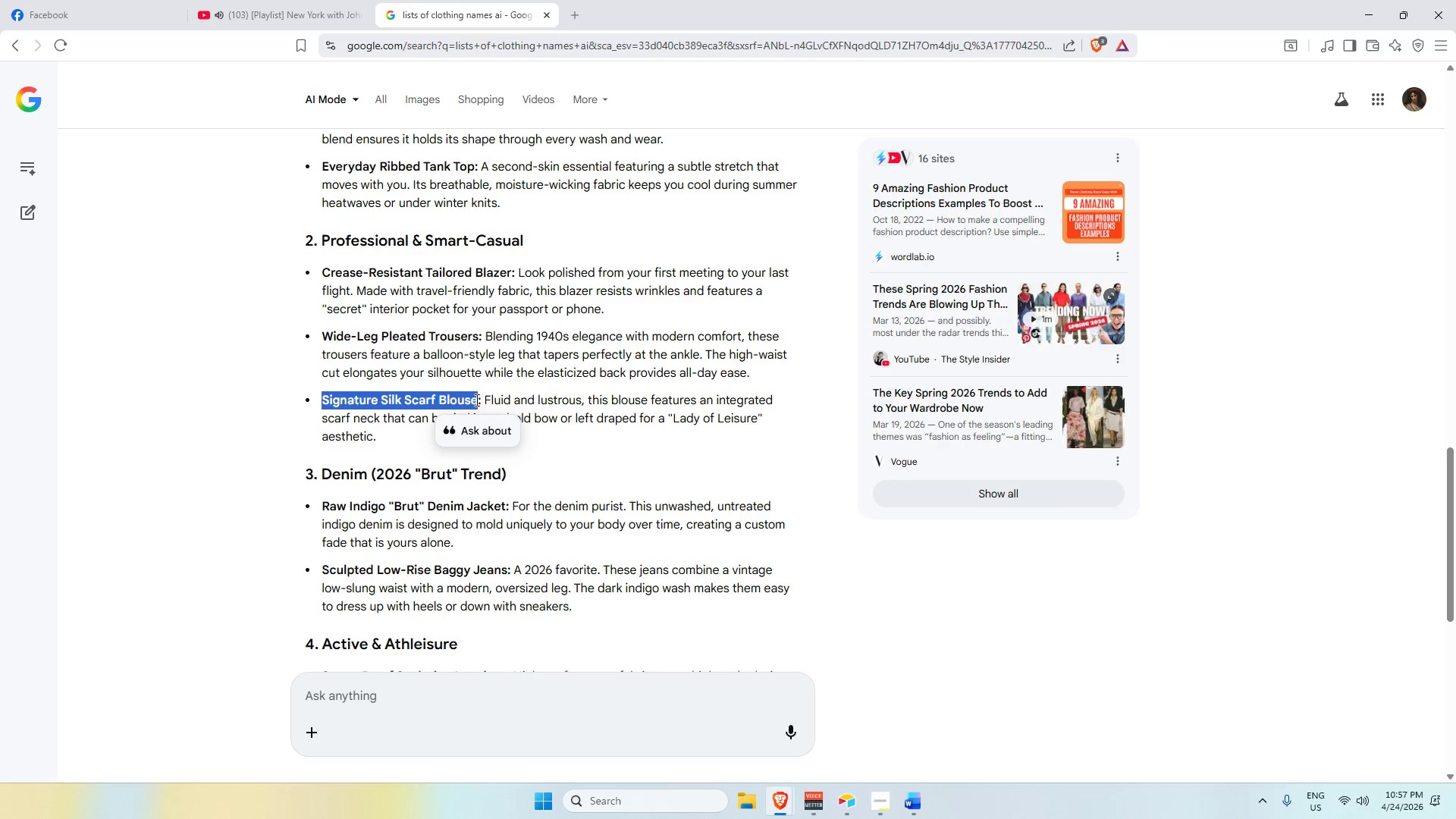 
key(Control+C)
 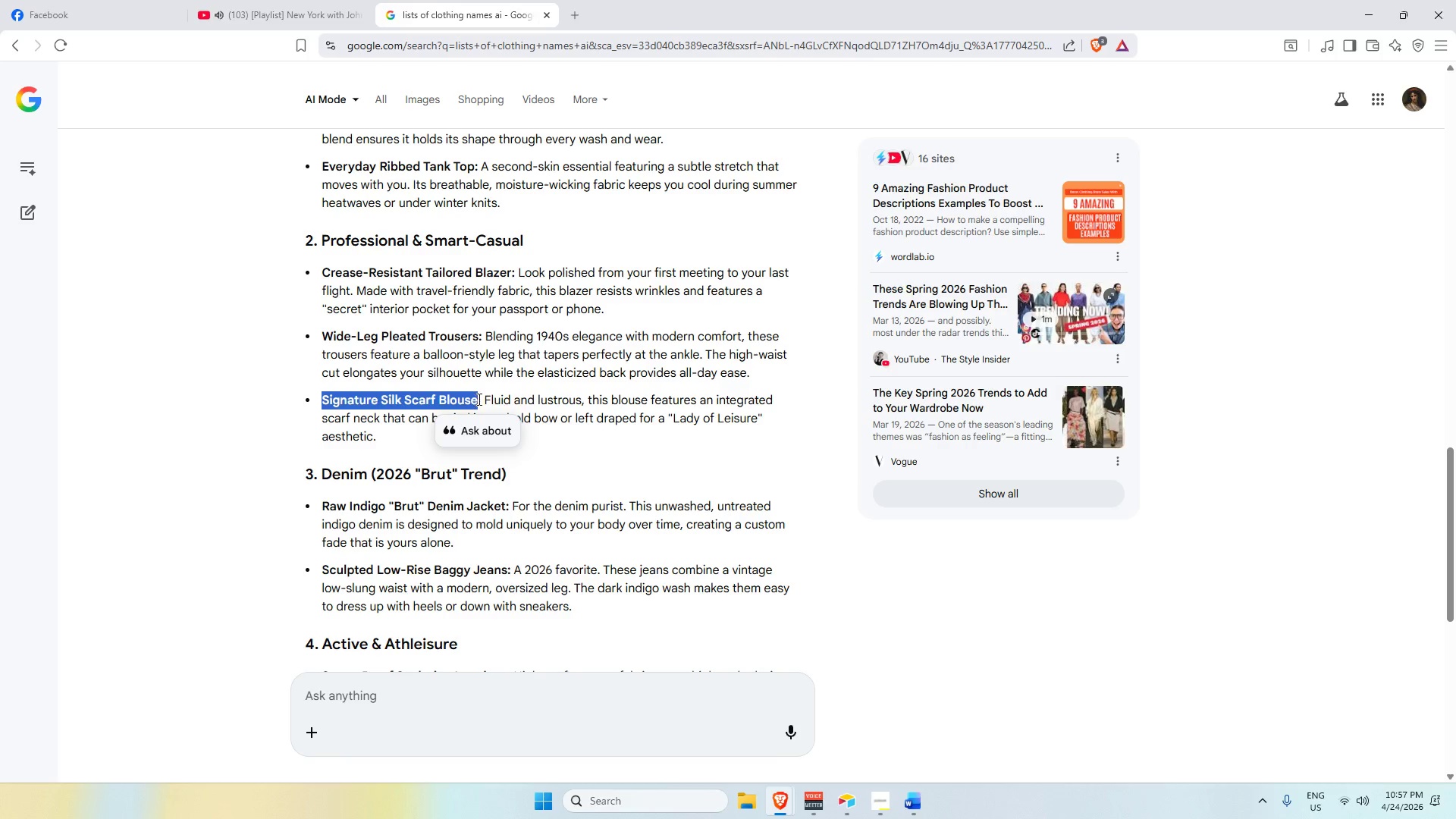 
key(Alt+AltLeft)
 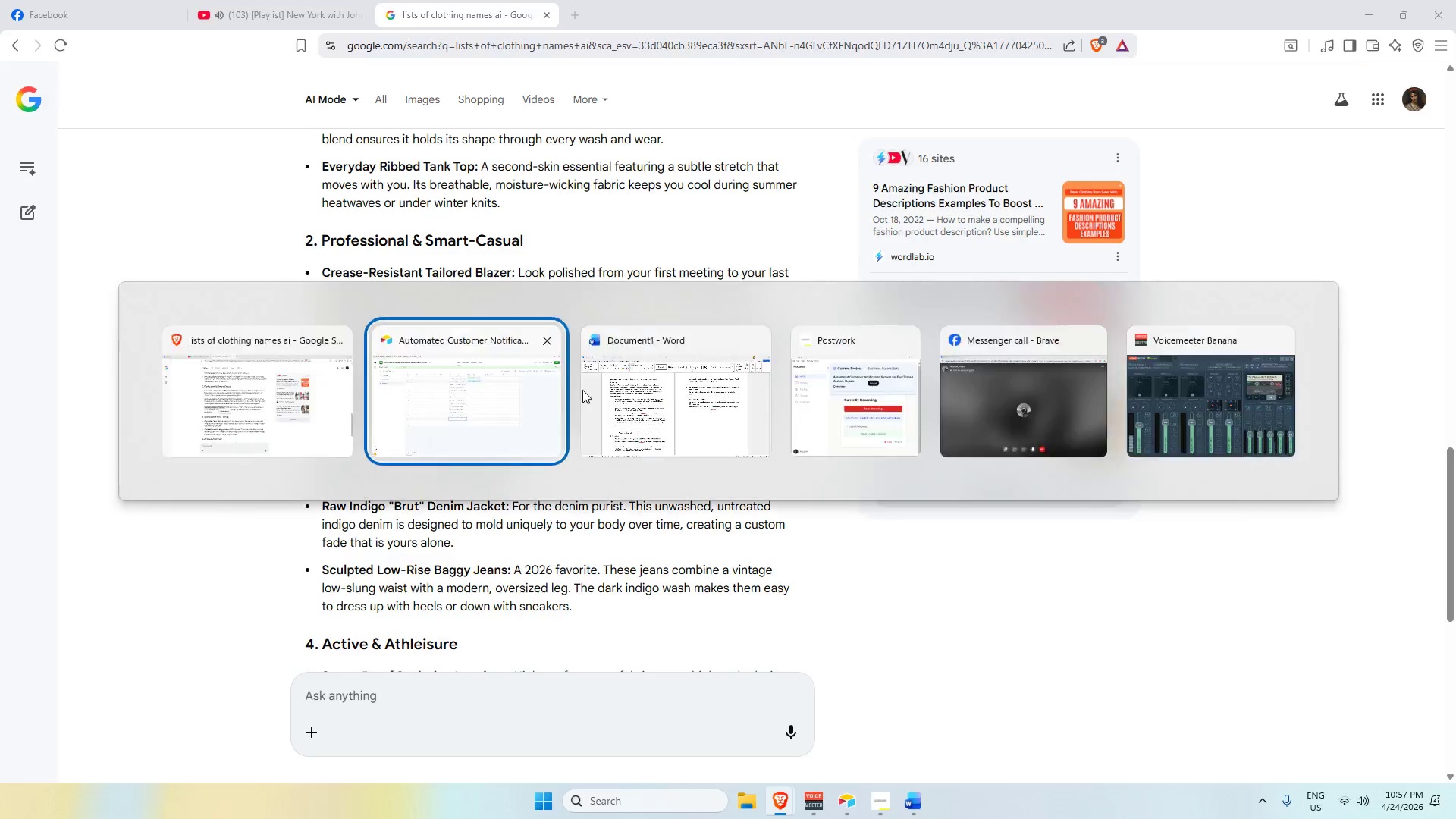 
key(Alt+Tab)
 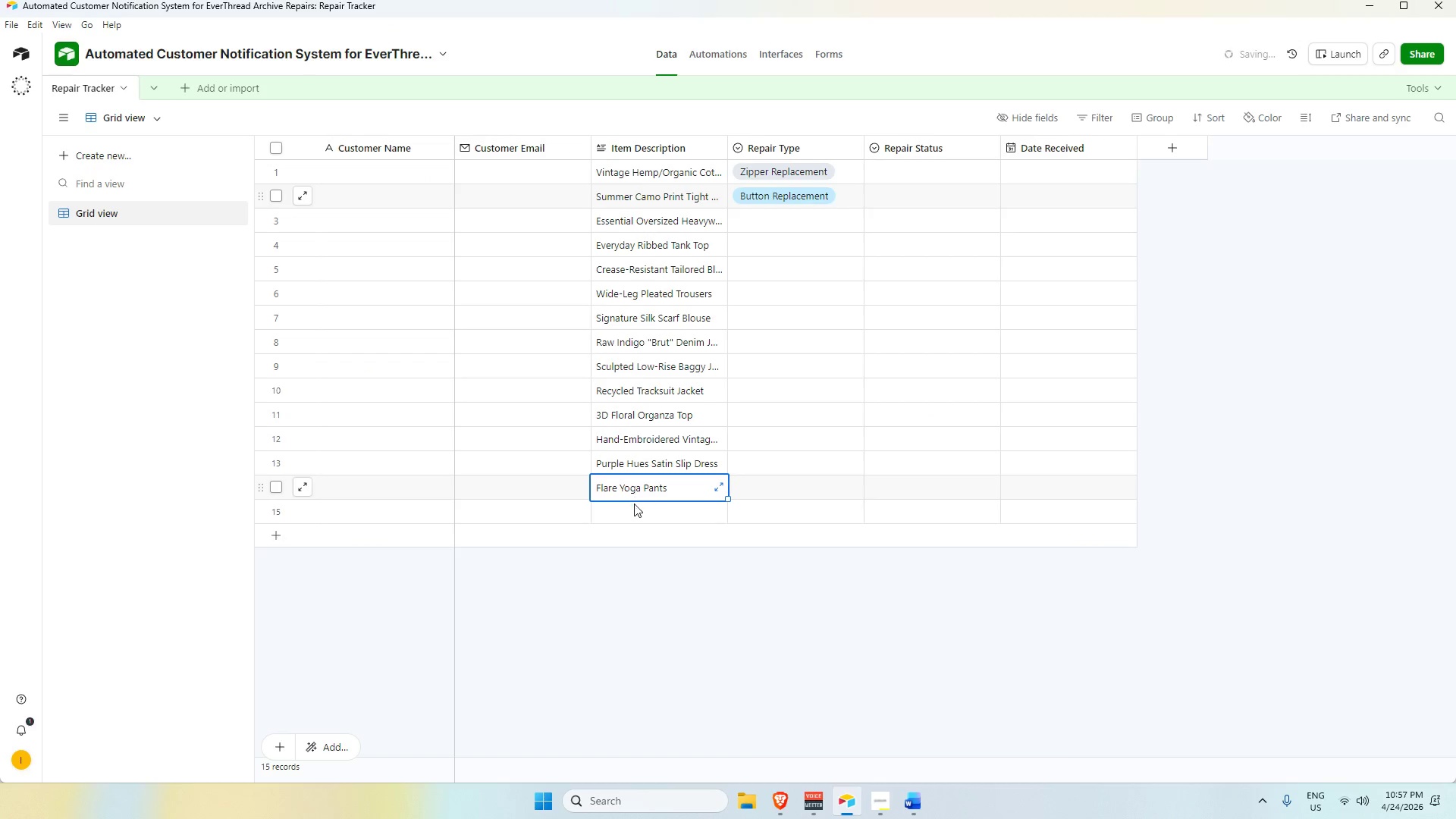 
left_click([634, 504])
 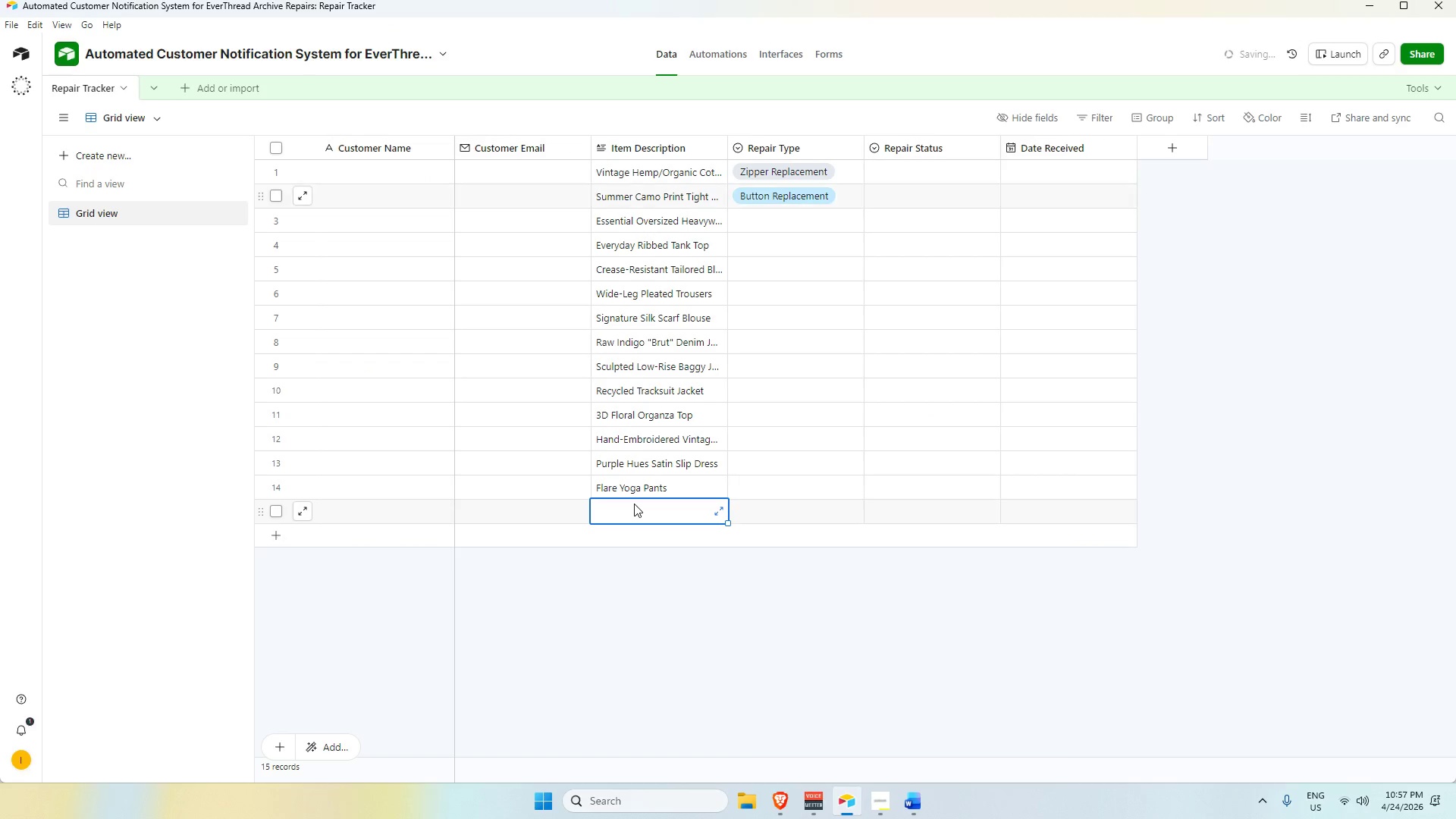 
key(Control+V)
 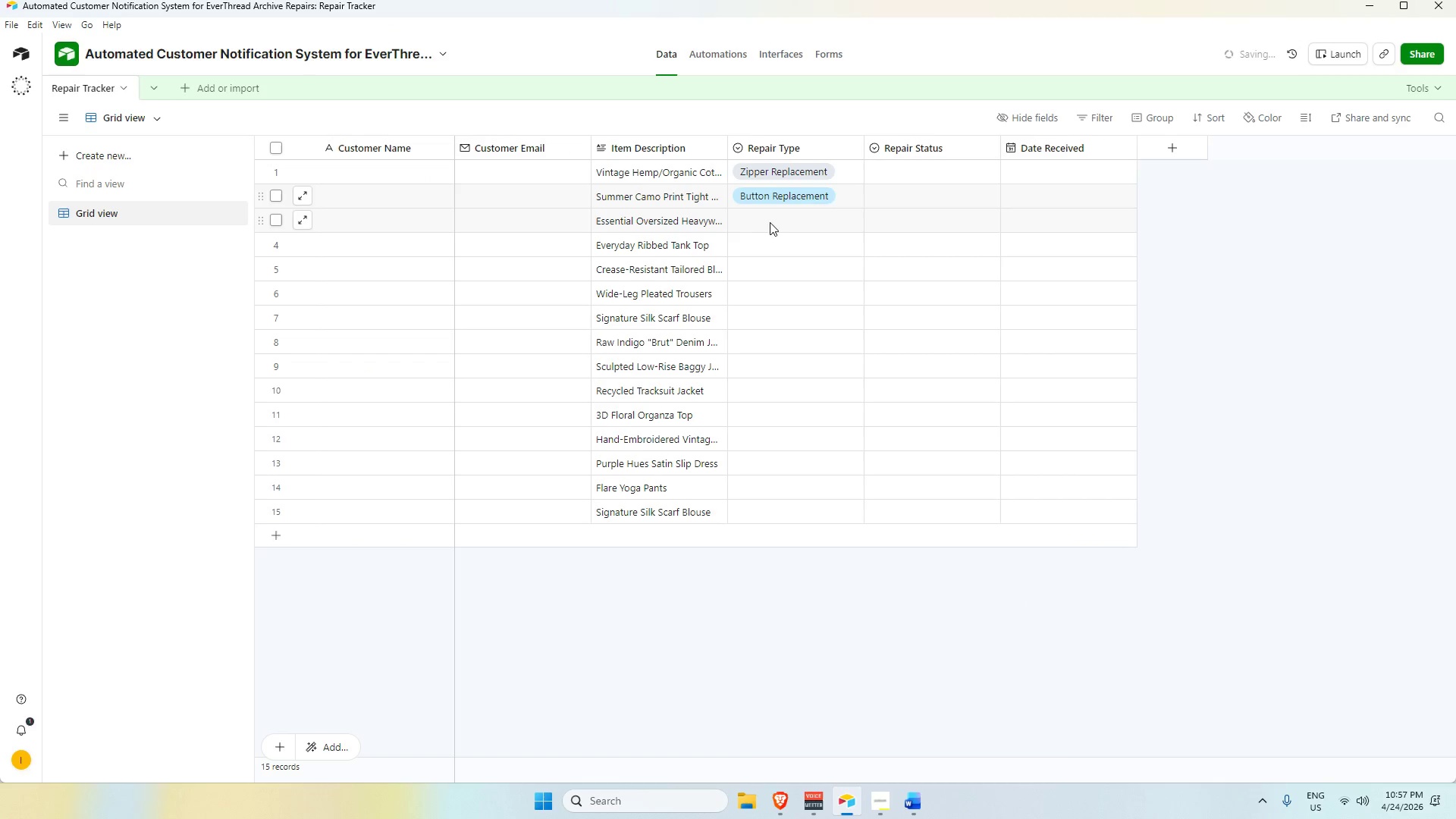 
double_click([774, 220])
 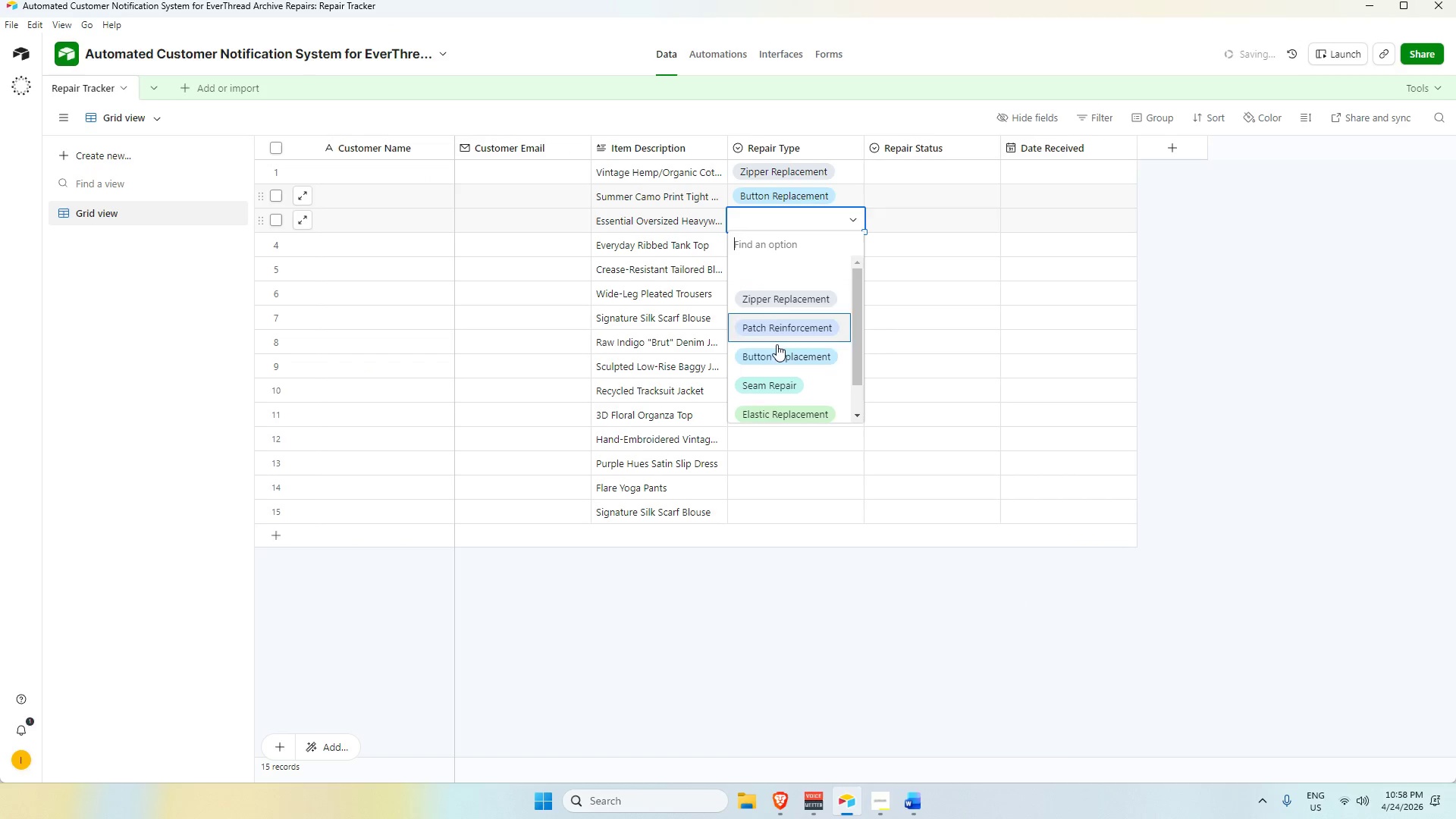 
left_click([783, 356])
 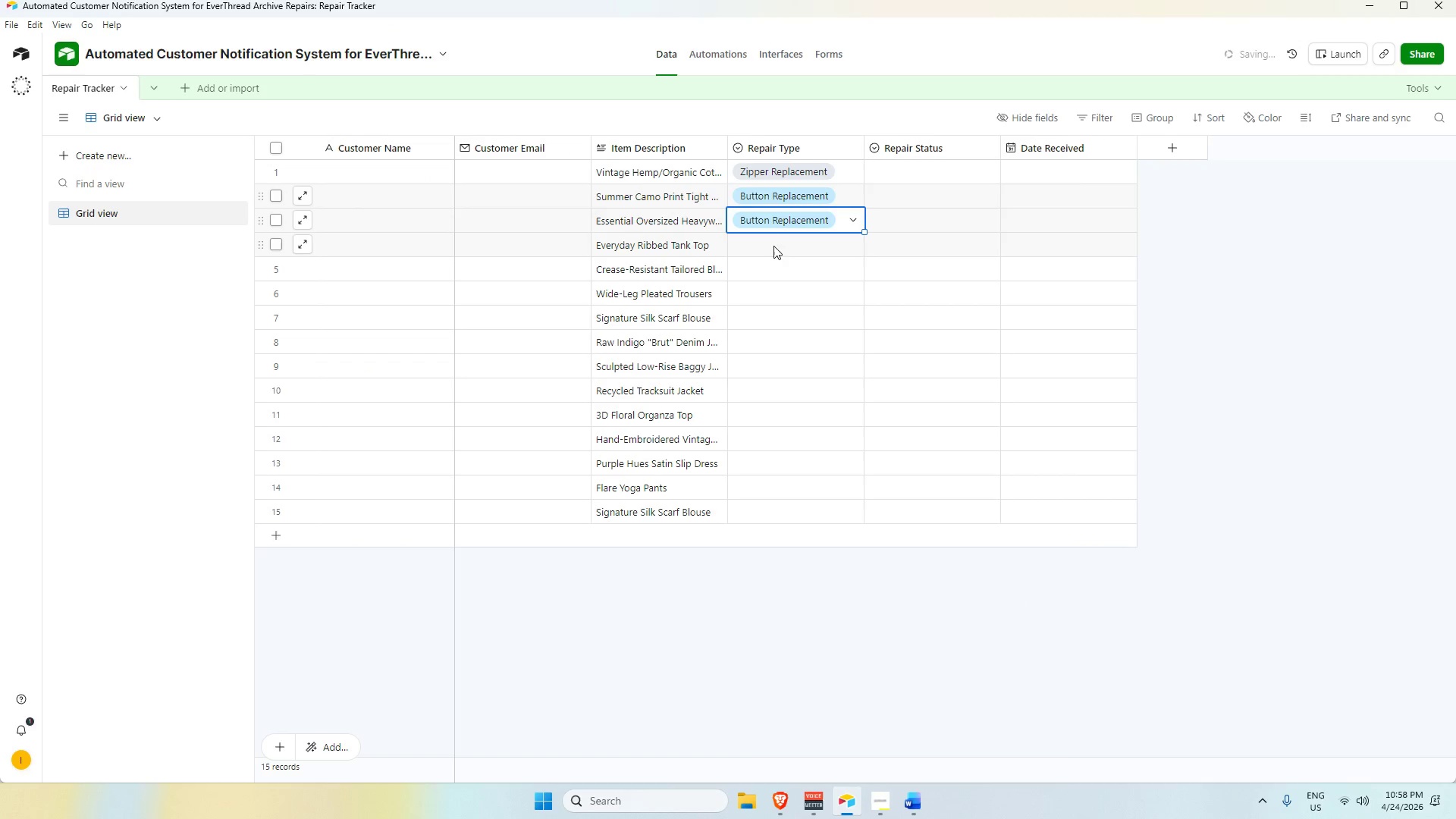 
double_click([774, 246])
 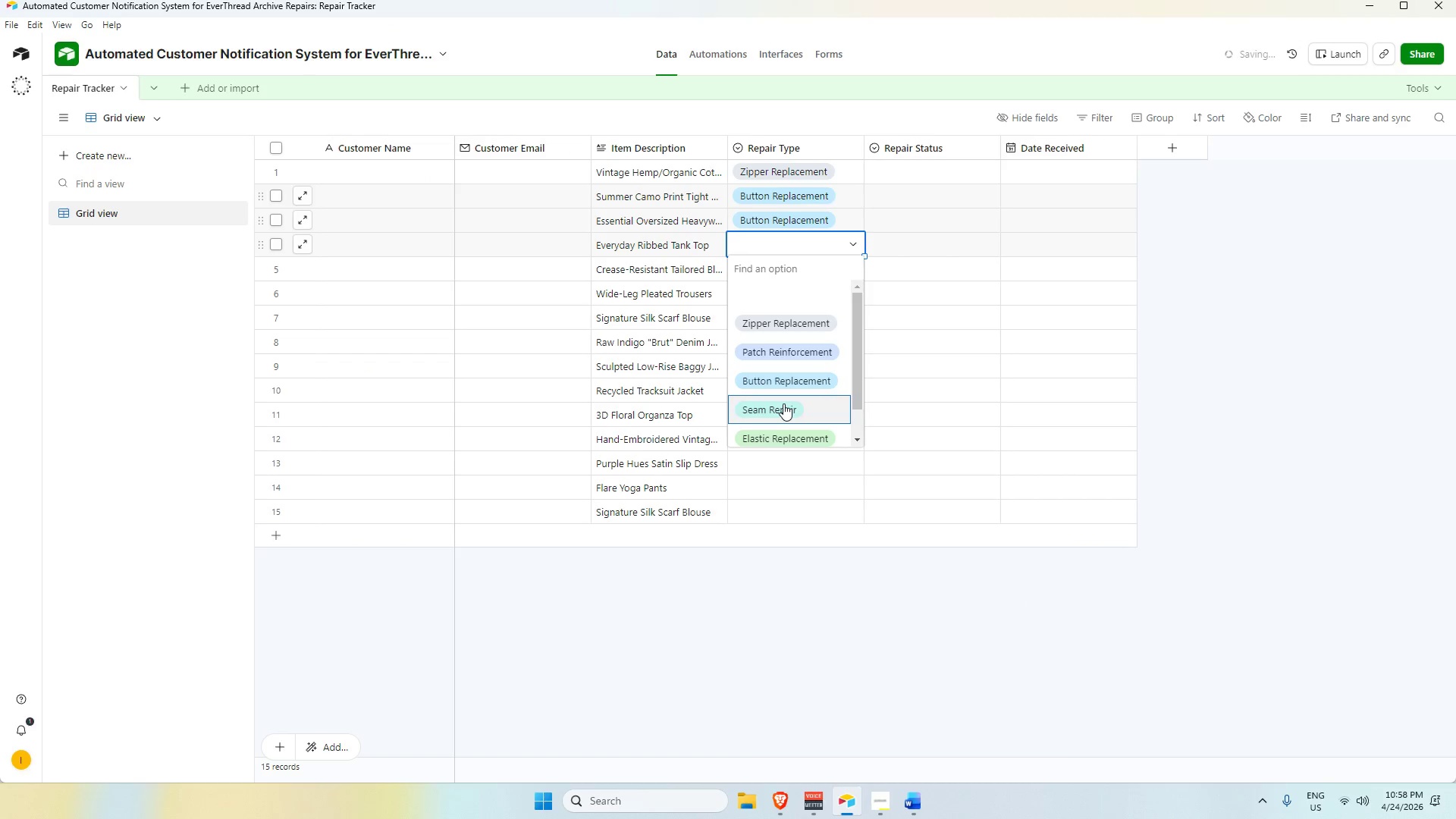 
left_click([783, 403])
 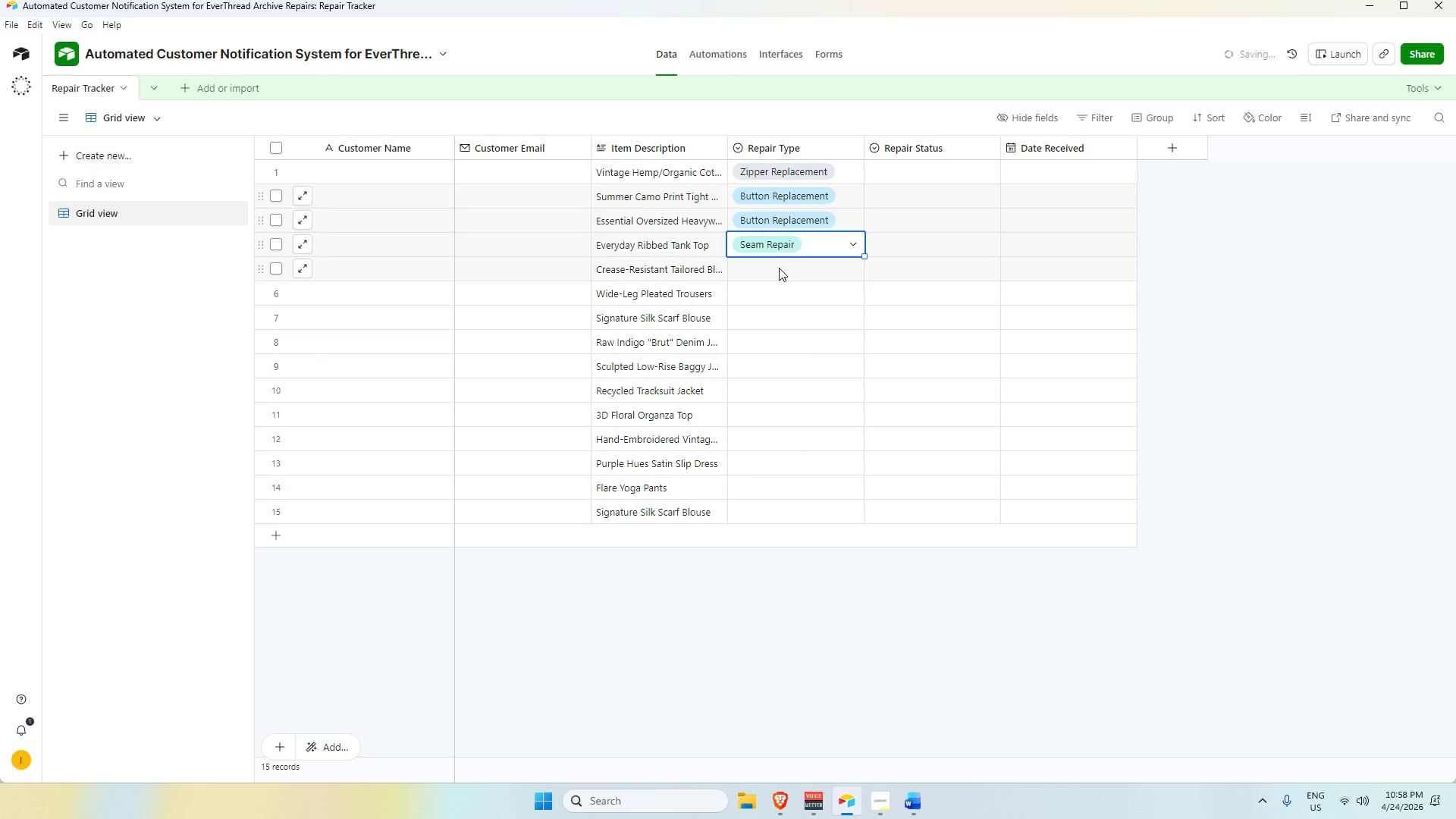 
double_click([778, 268])
 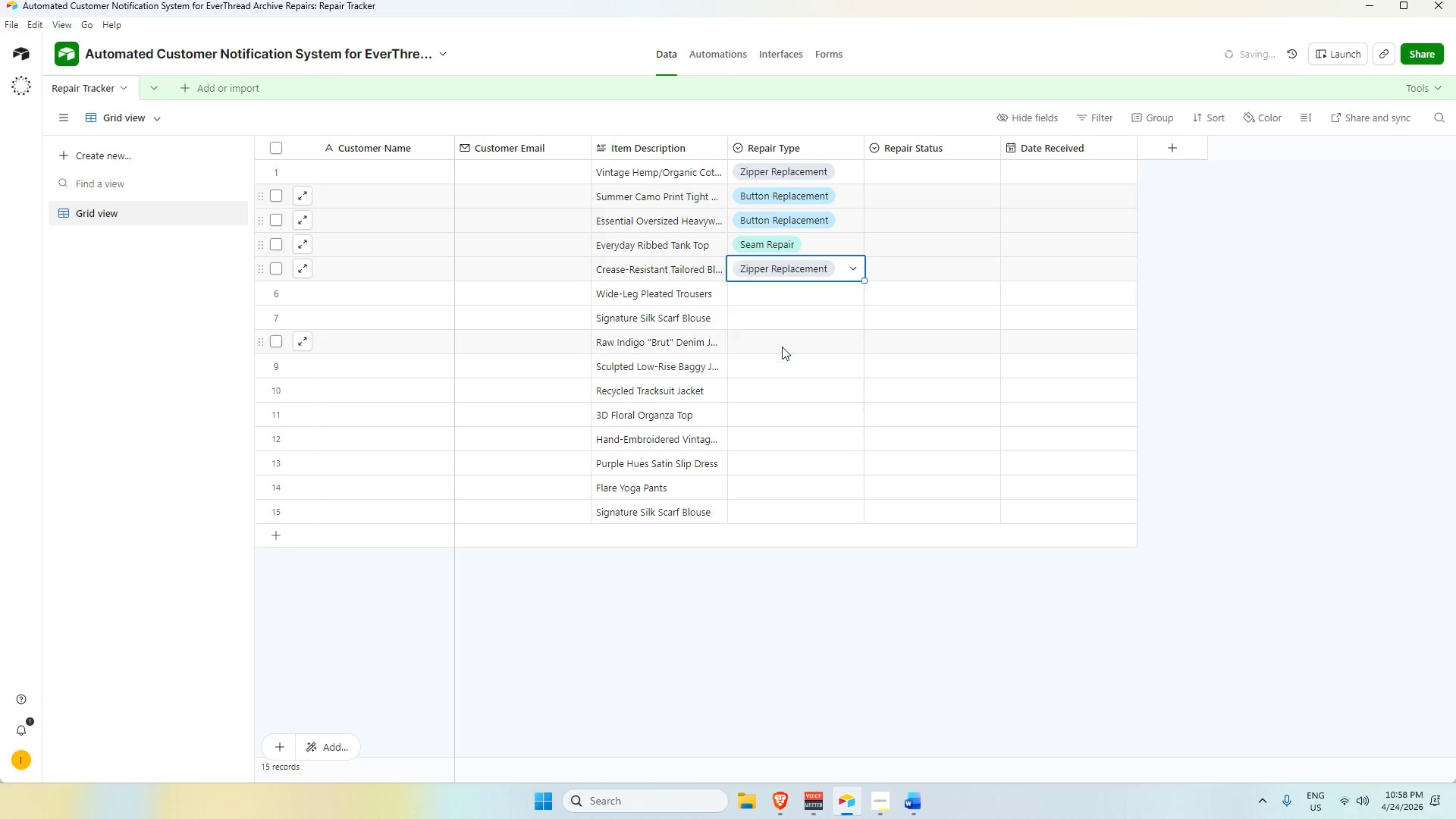 
left_click([781, 293])
 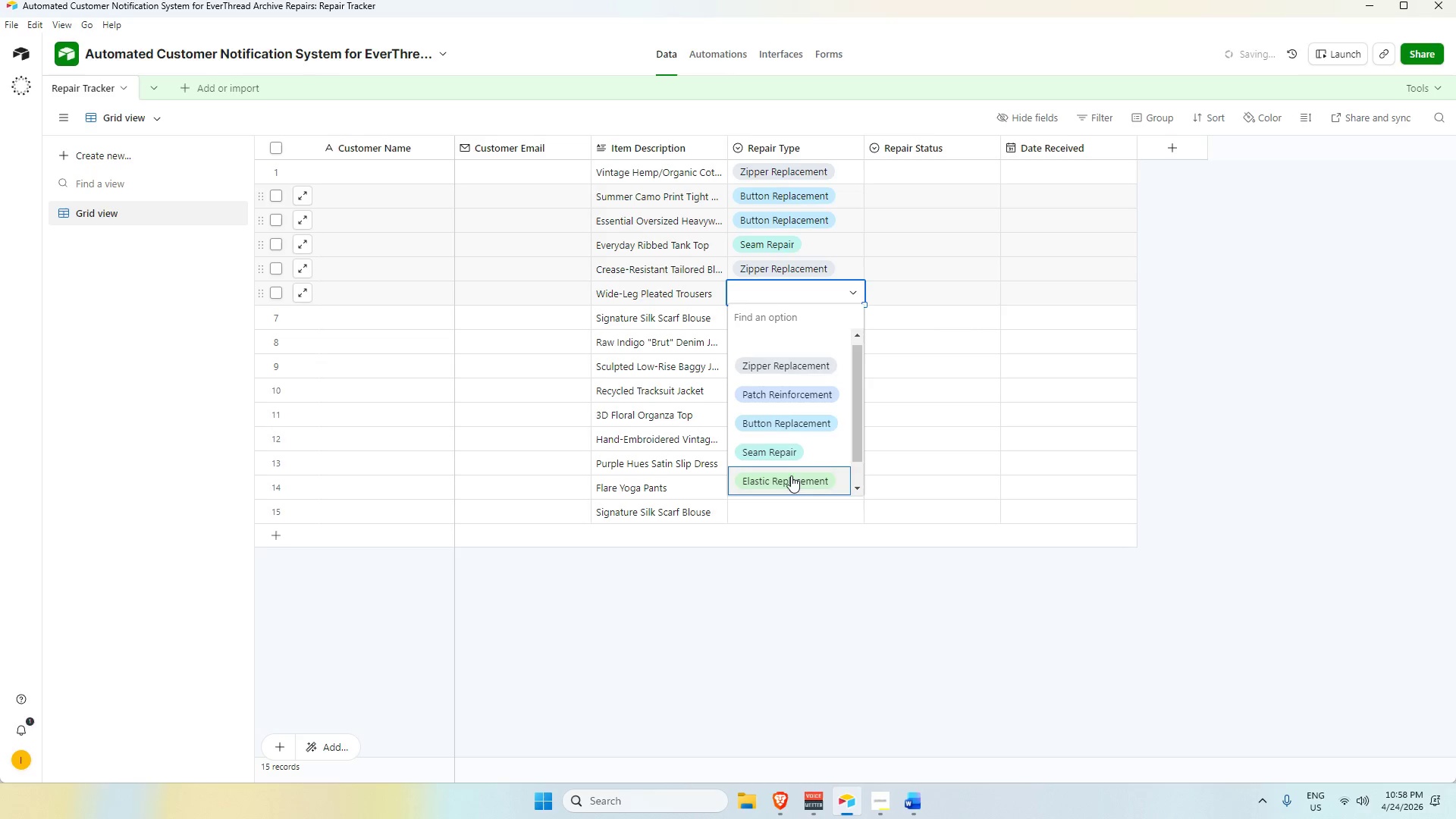 
left_click([789, 485])
 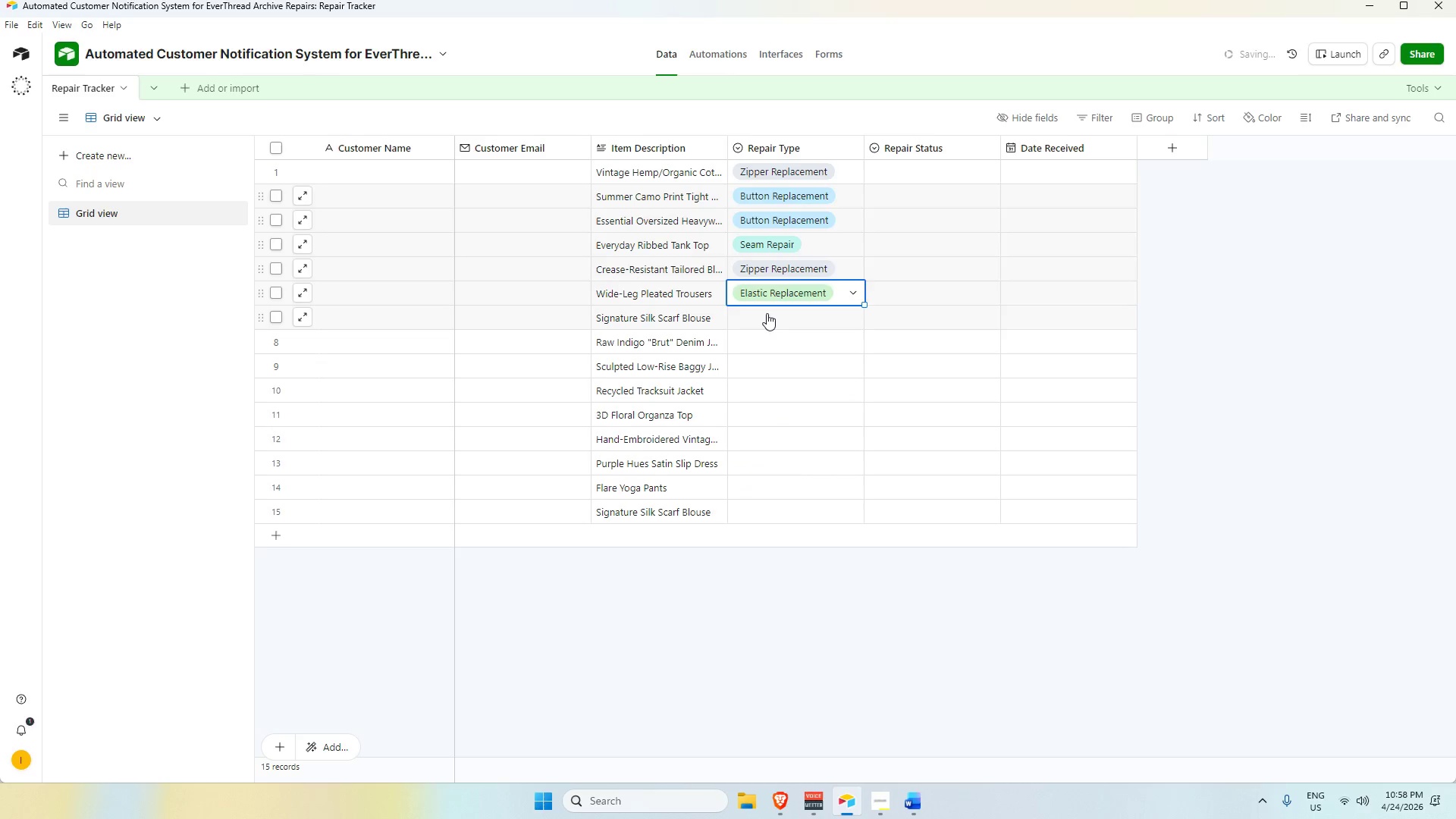 
double_click([767, 313])
 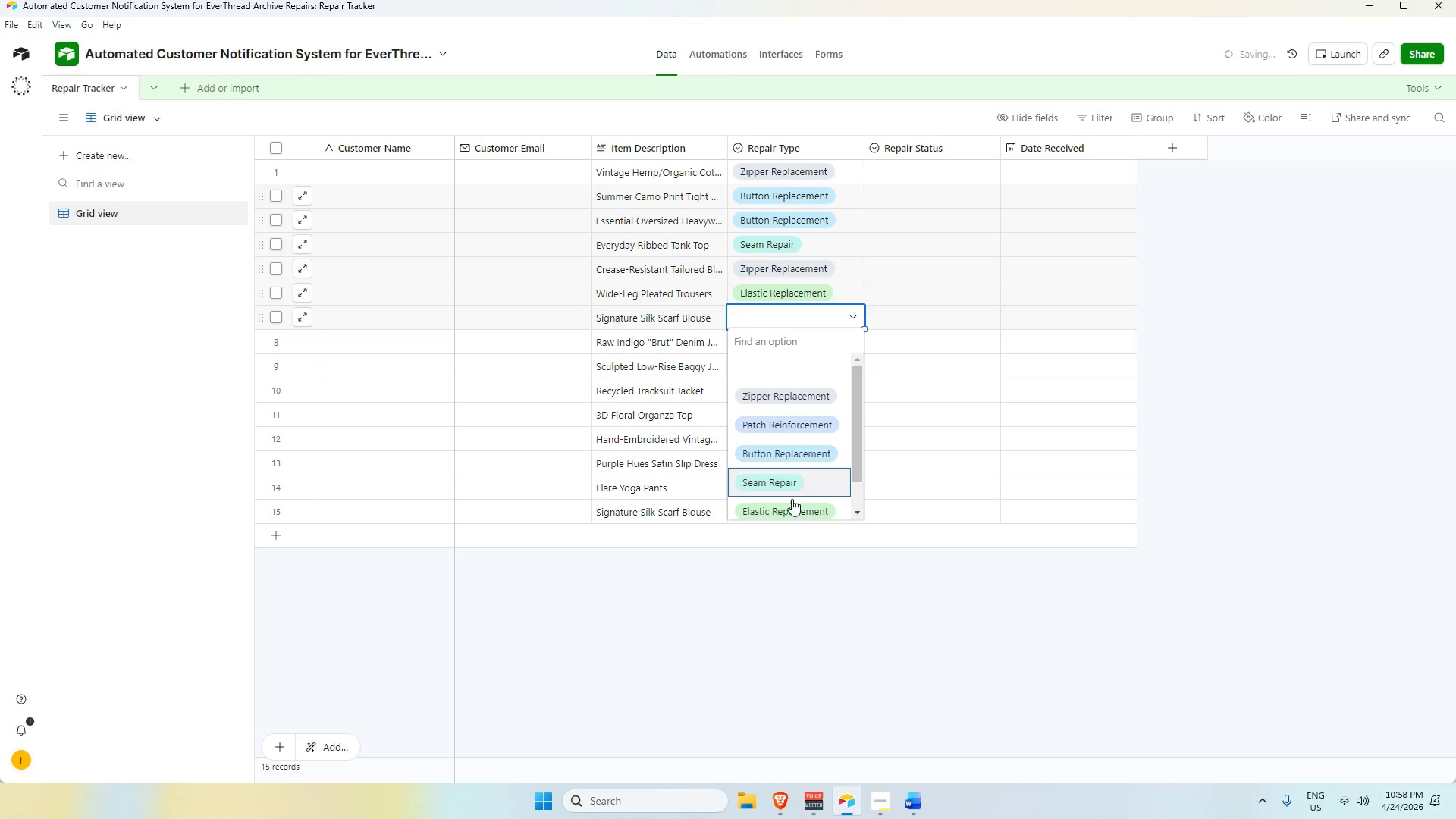 
left_click([792, 502])
 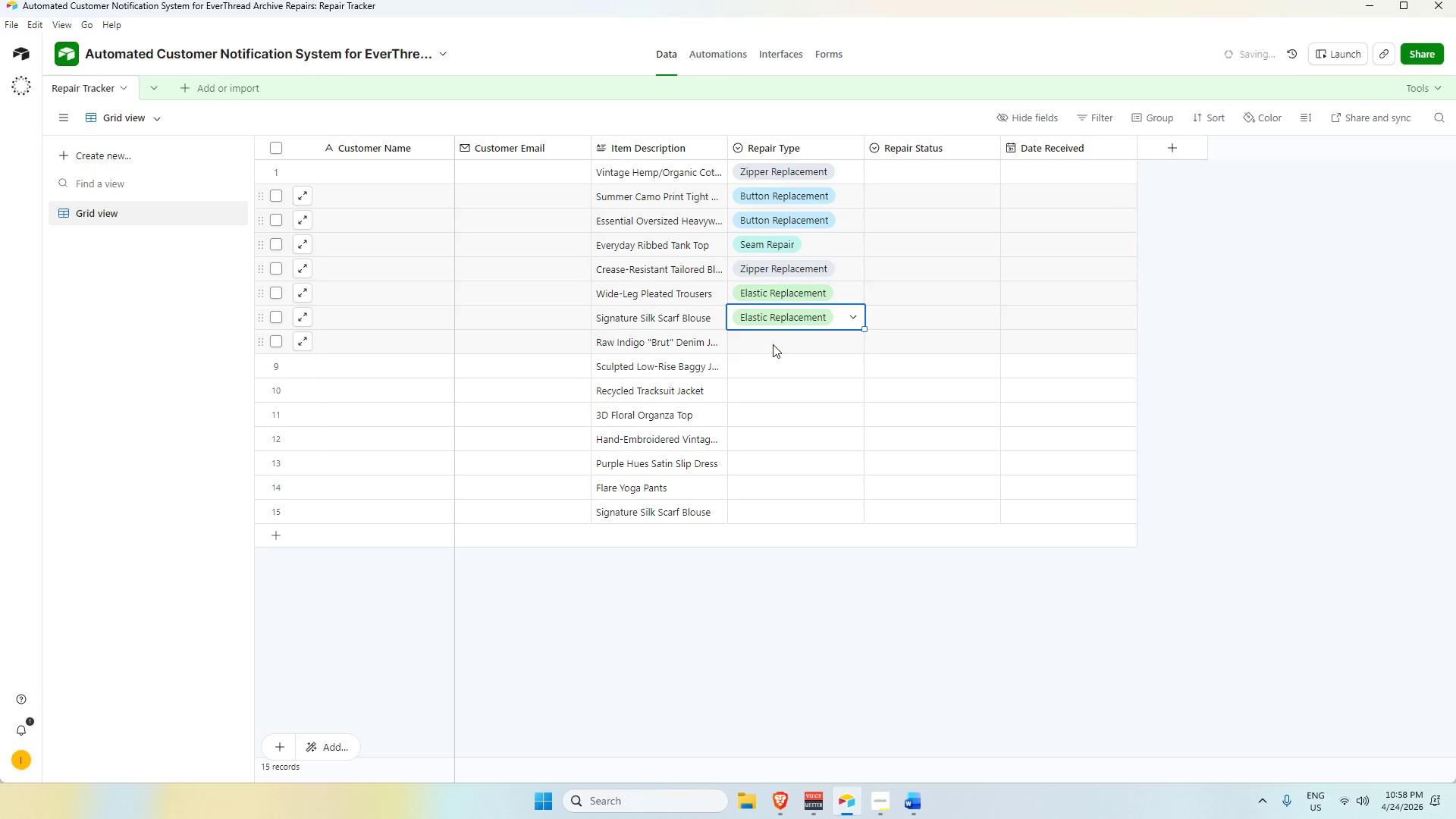 
double_click([770, 343])
 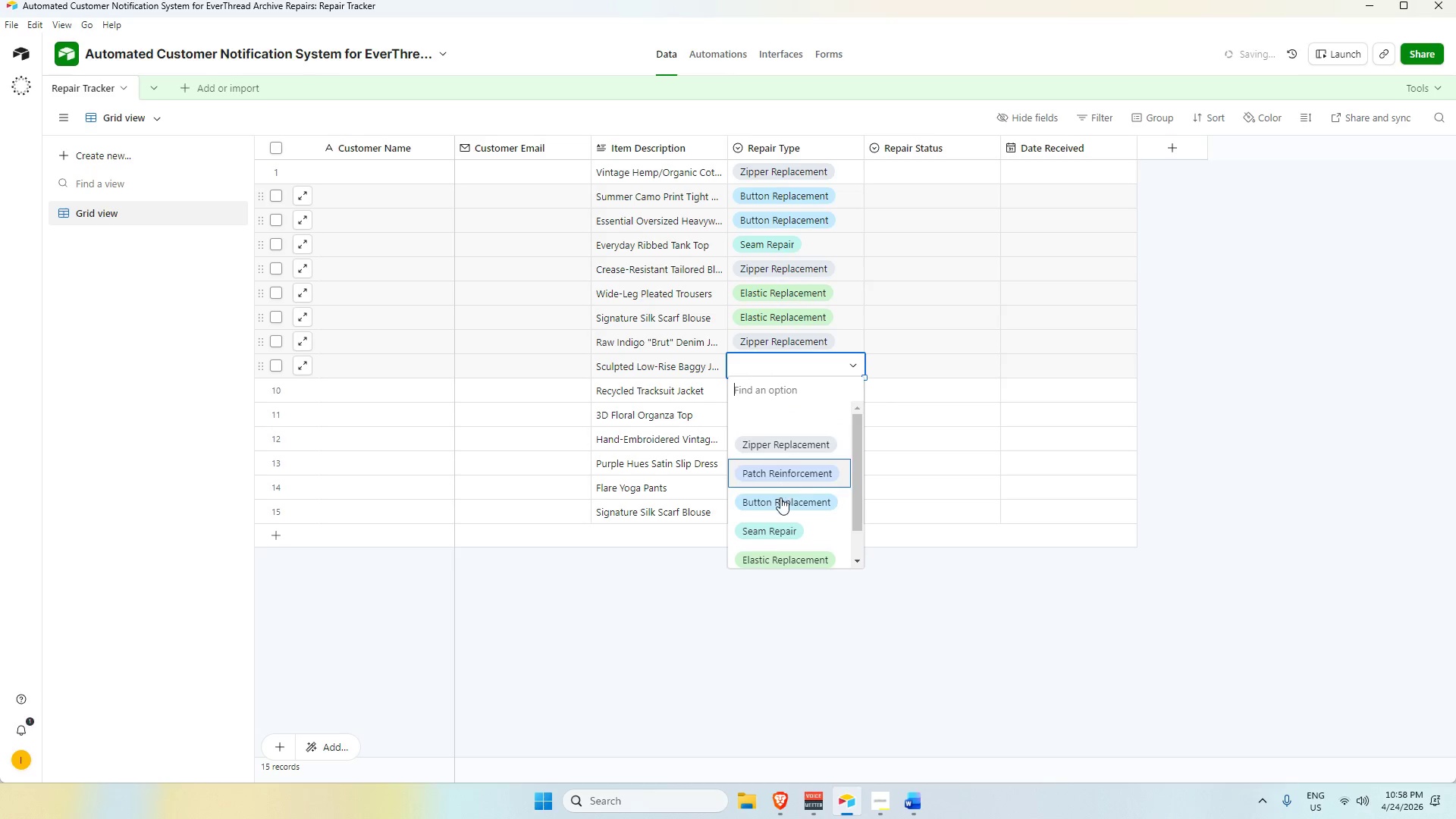 
double_click([780, 385])
 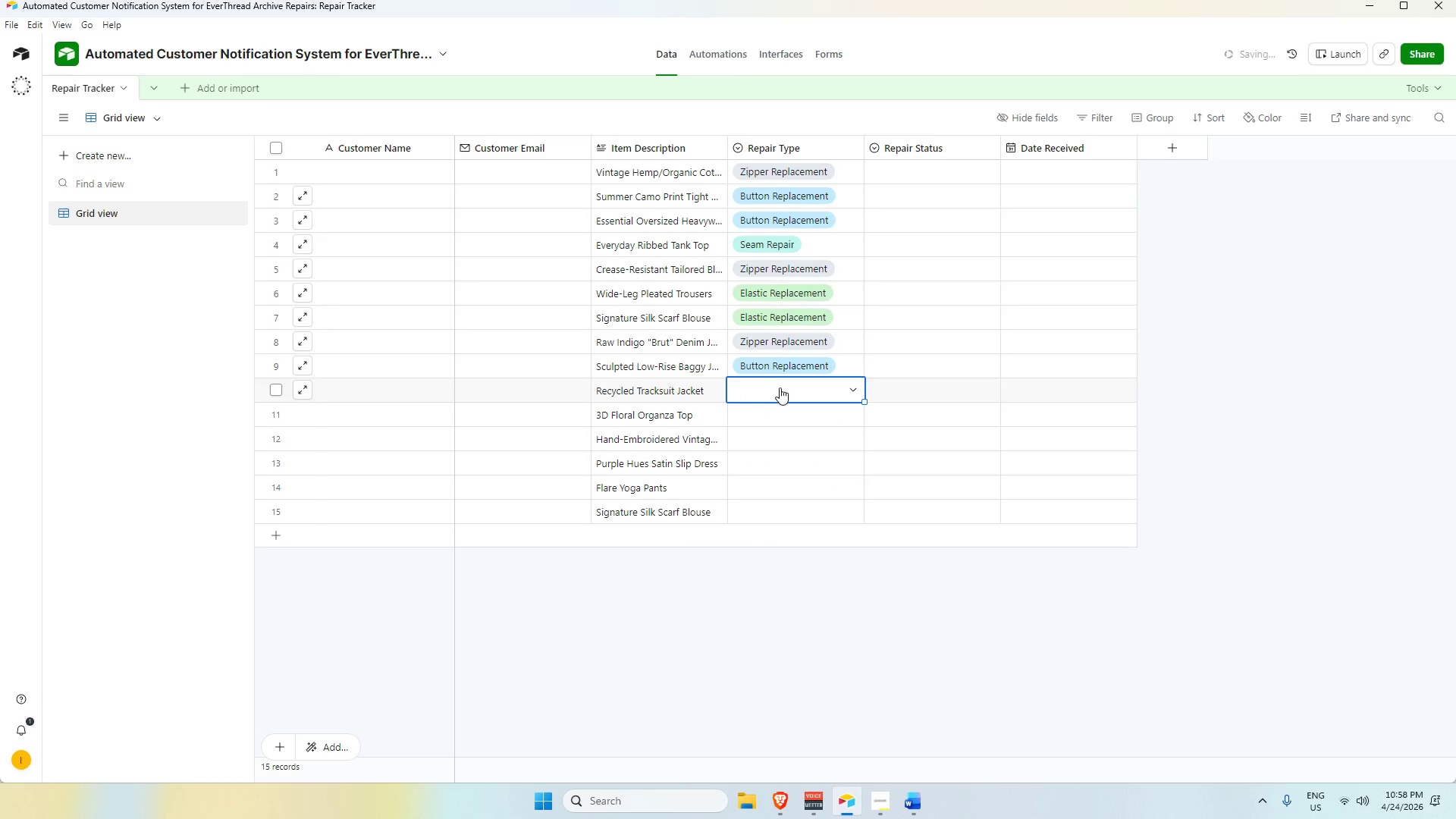 
triple_click([780, 388])
 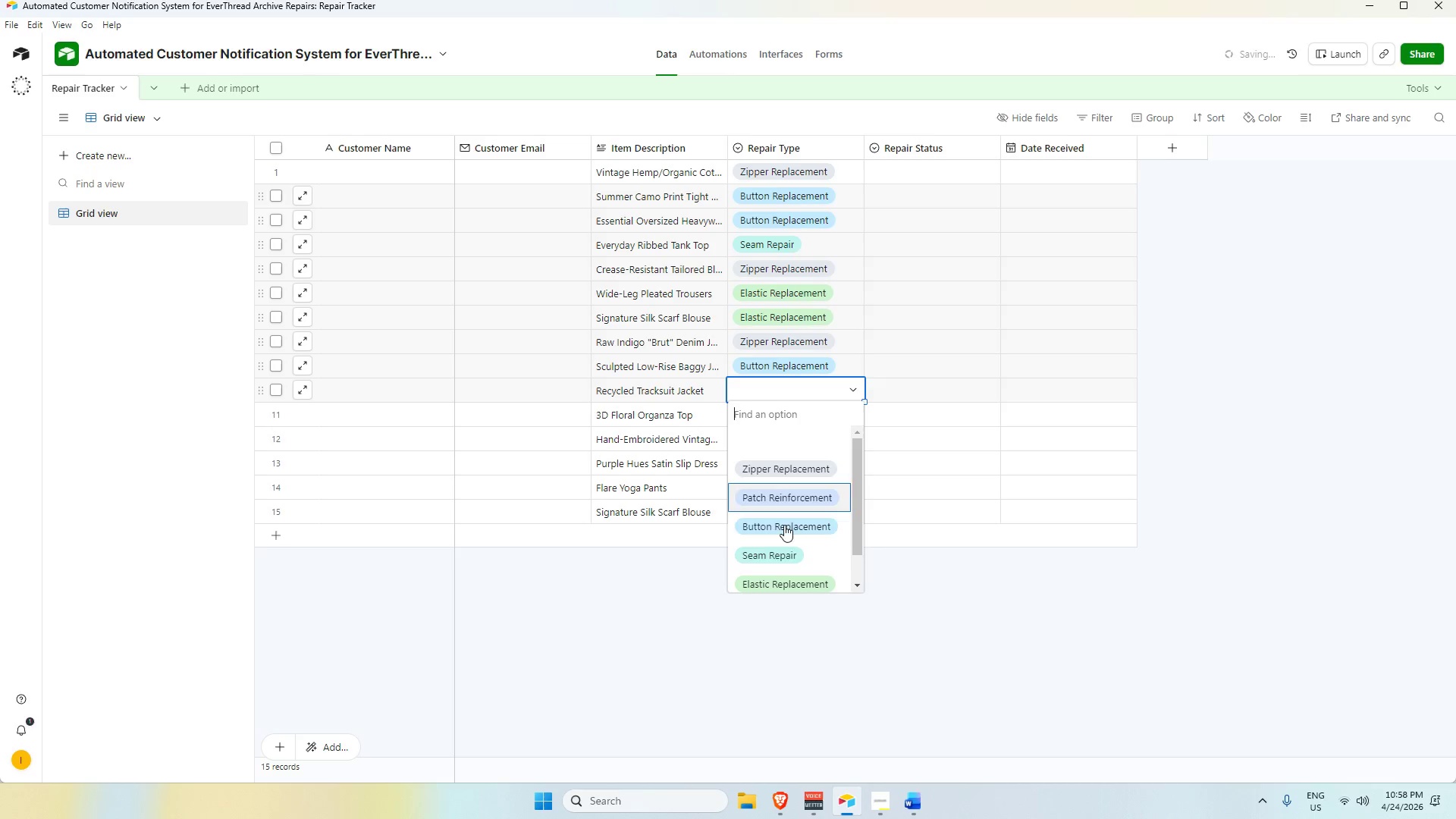 
left_click([777, 549])
 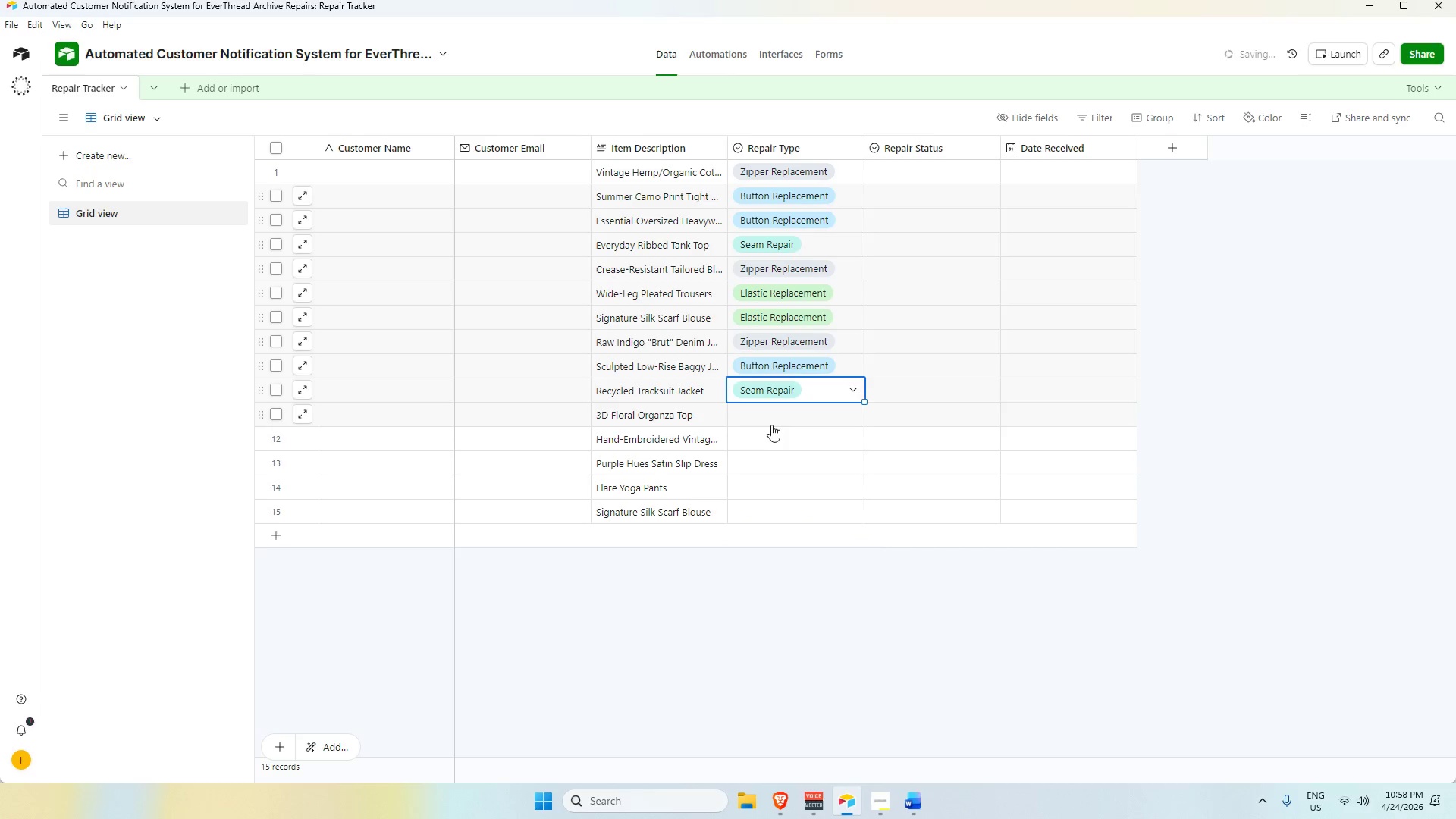 
double_click([770, 422])
 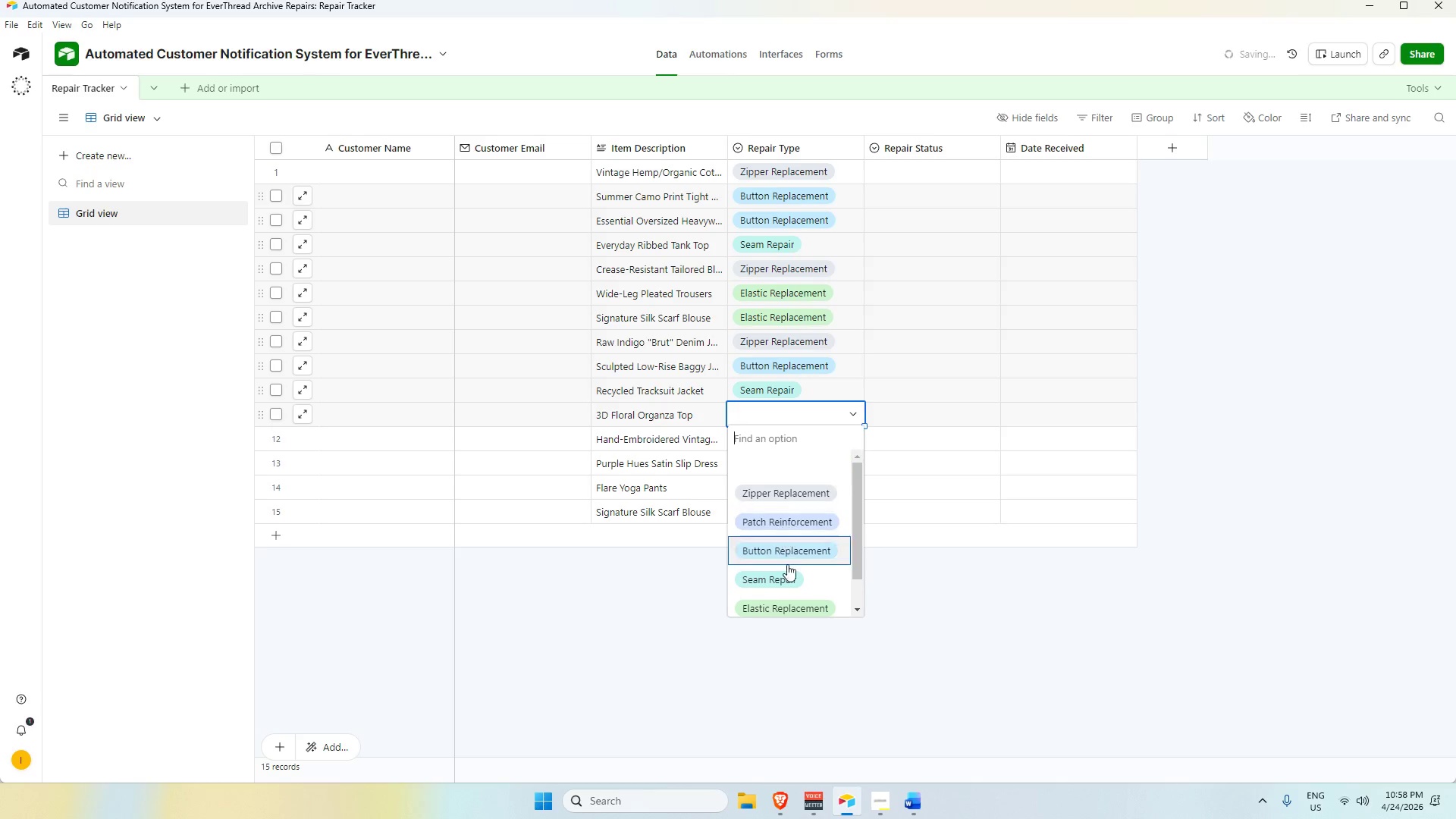 
left_click([787, 570])
 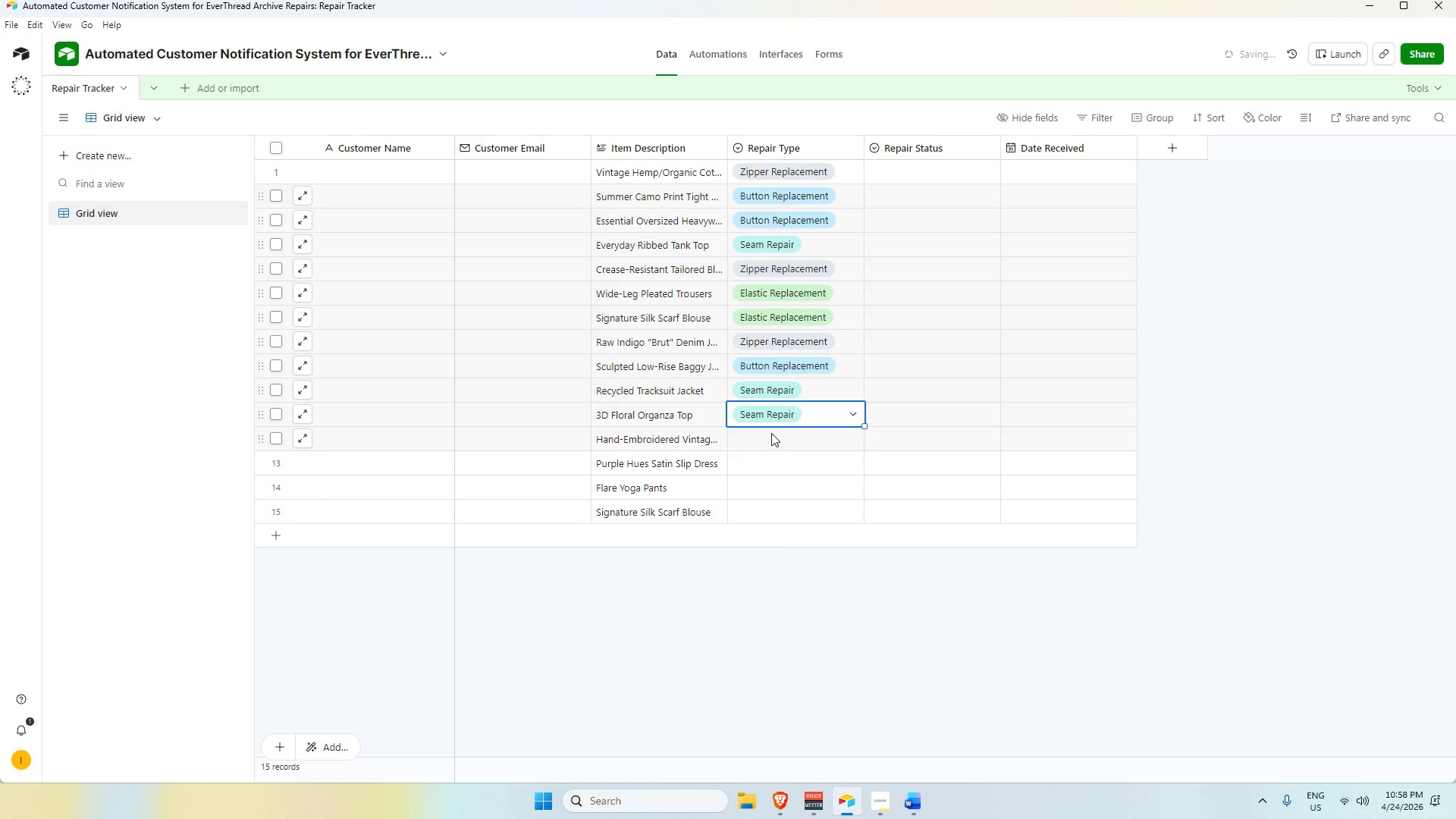 
double_click([771, 434])
 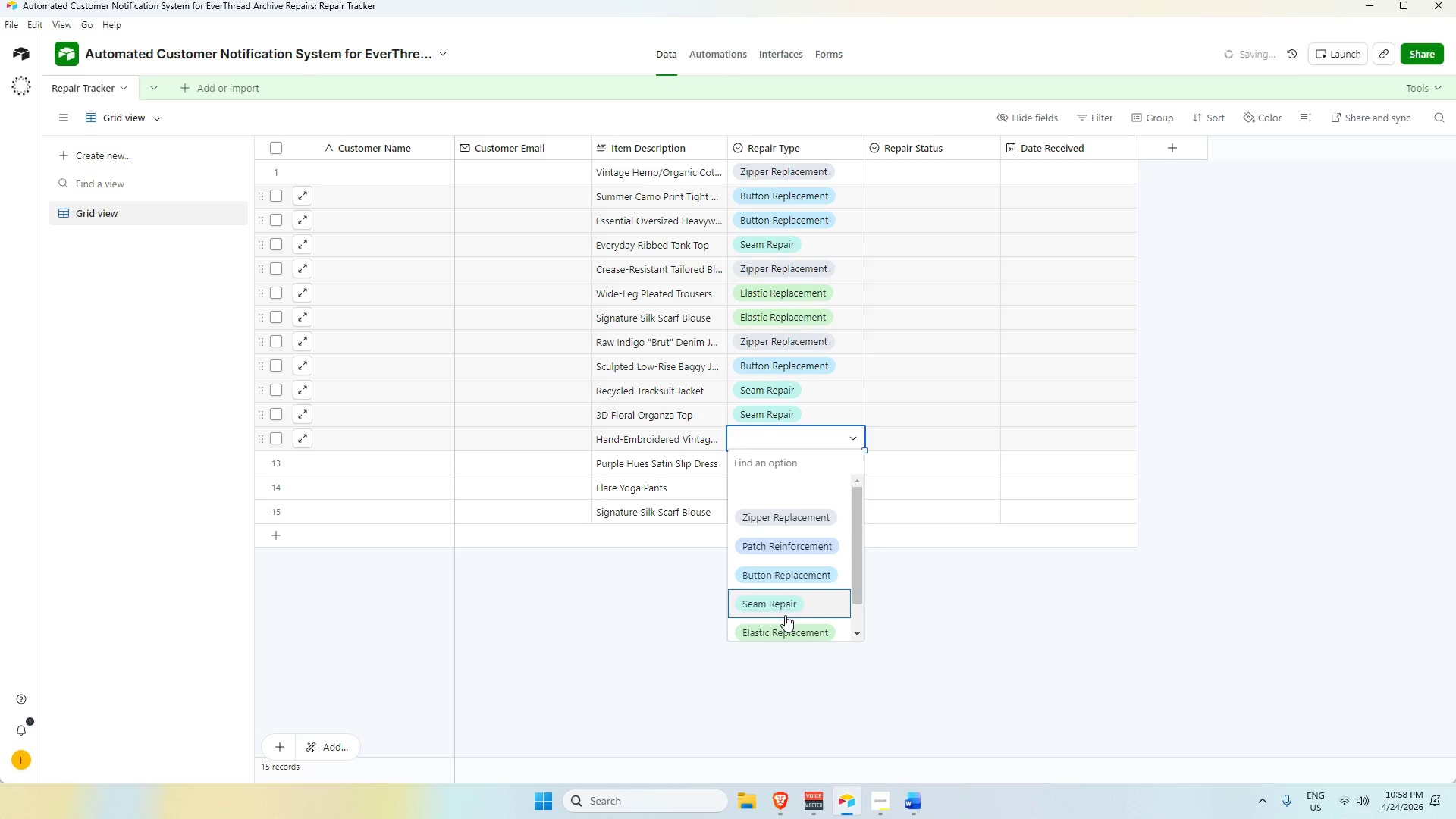 
left_click([786, 629])
 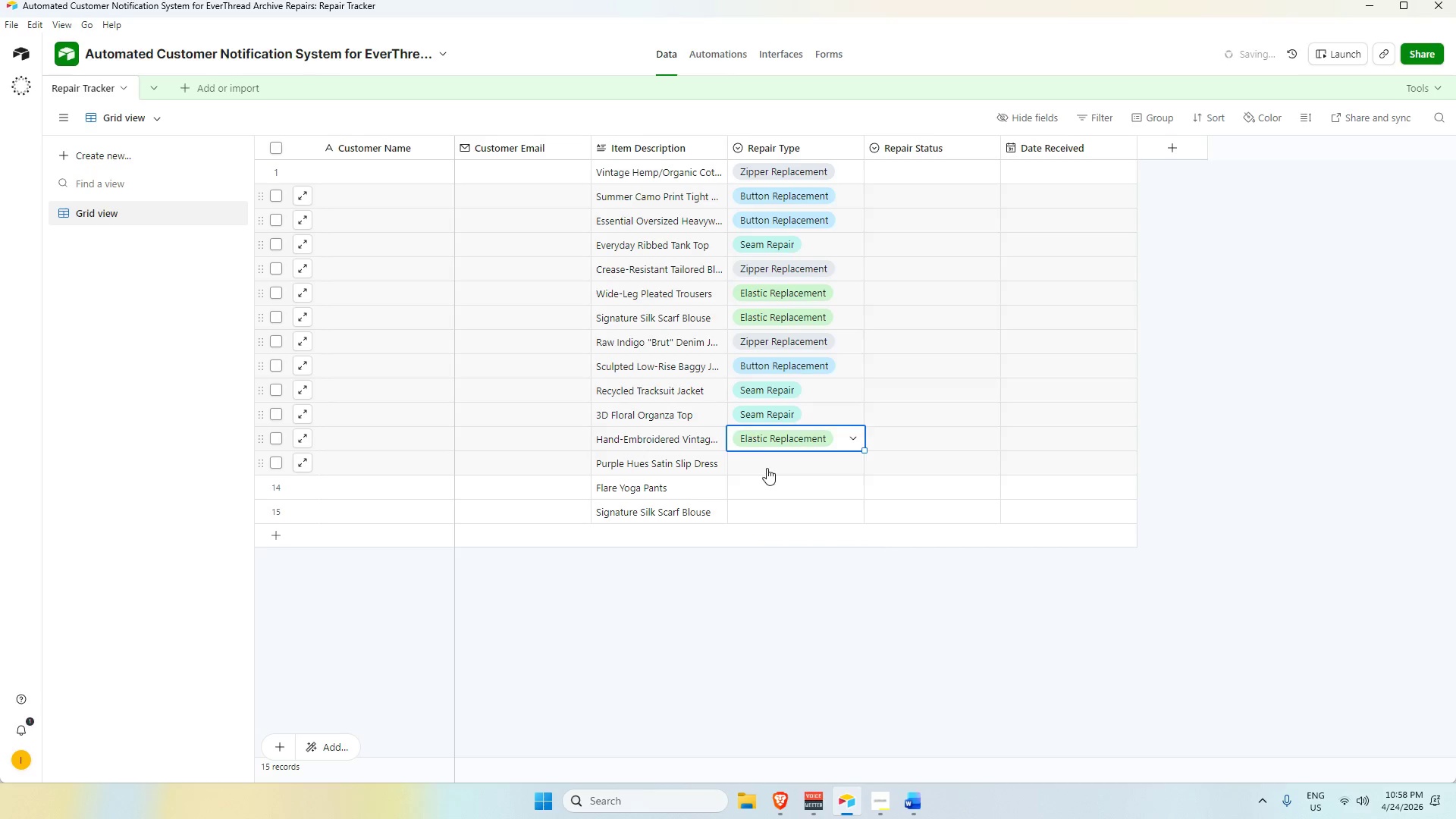 
double_click([765, 467])
 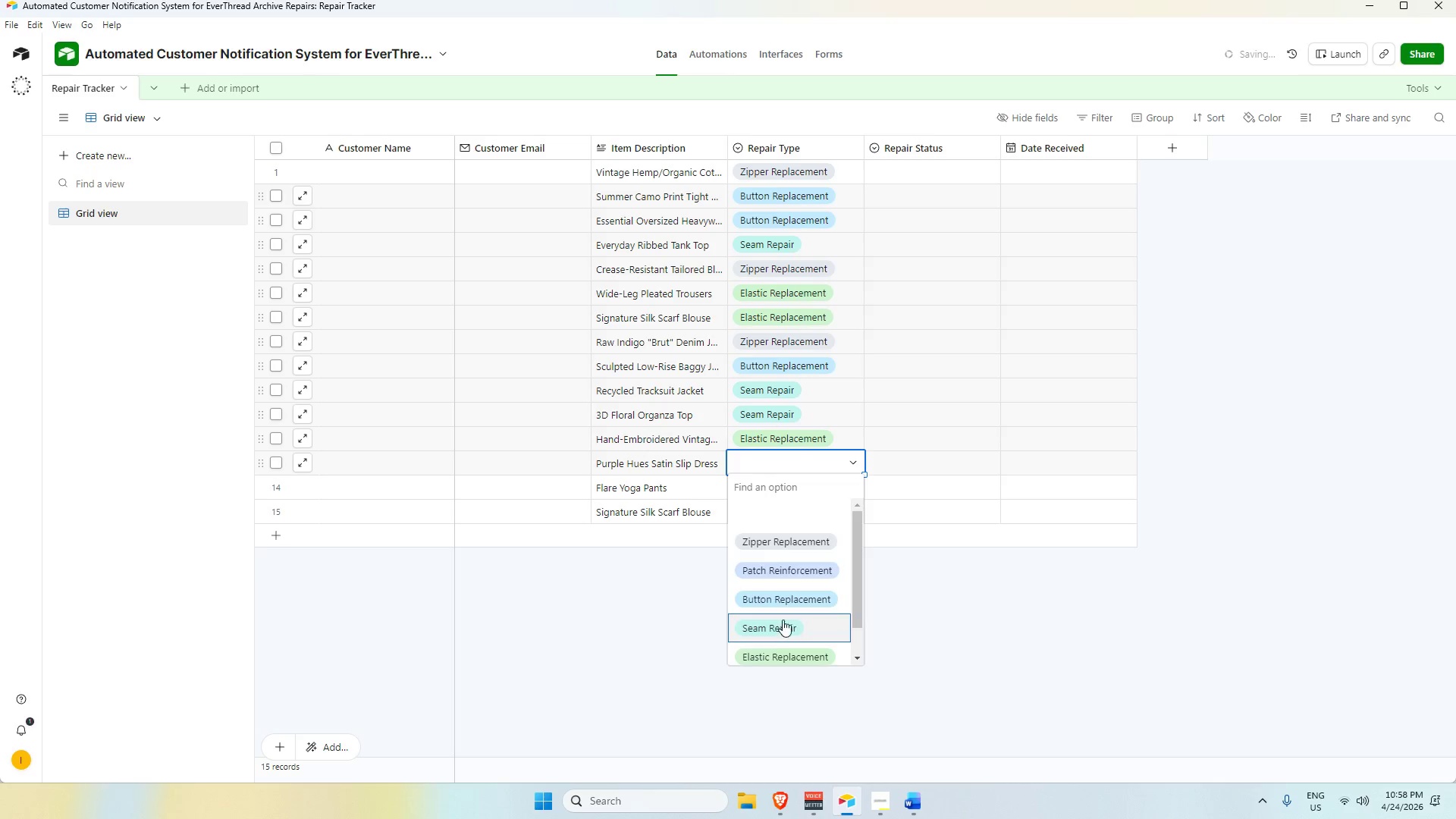 
double_click([769, 476])
 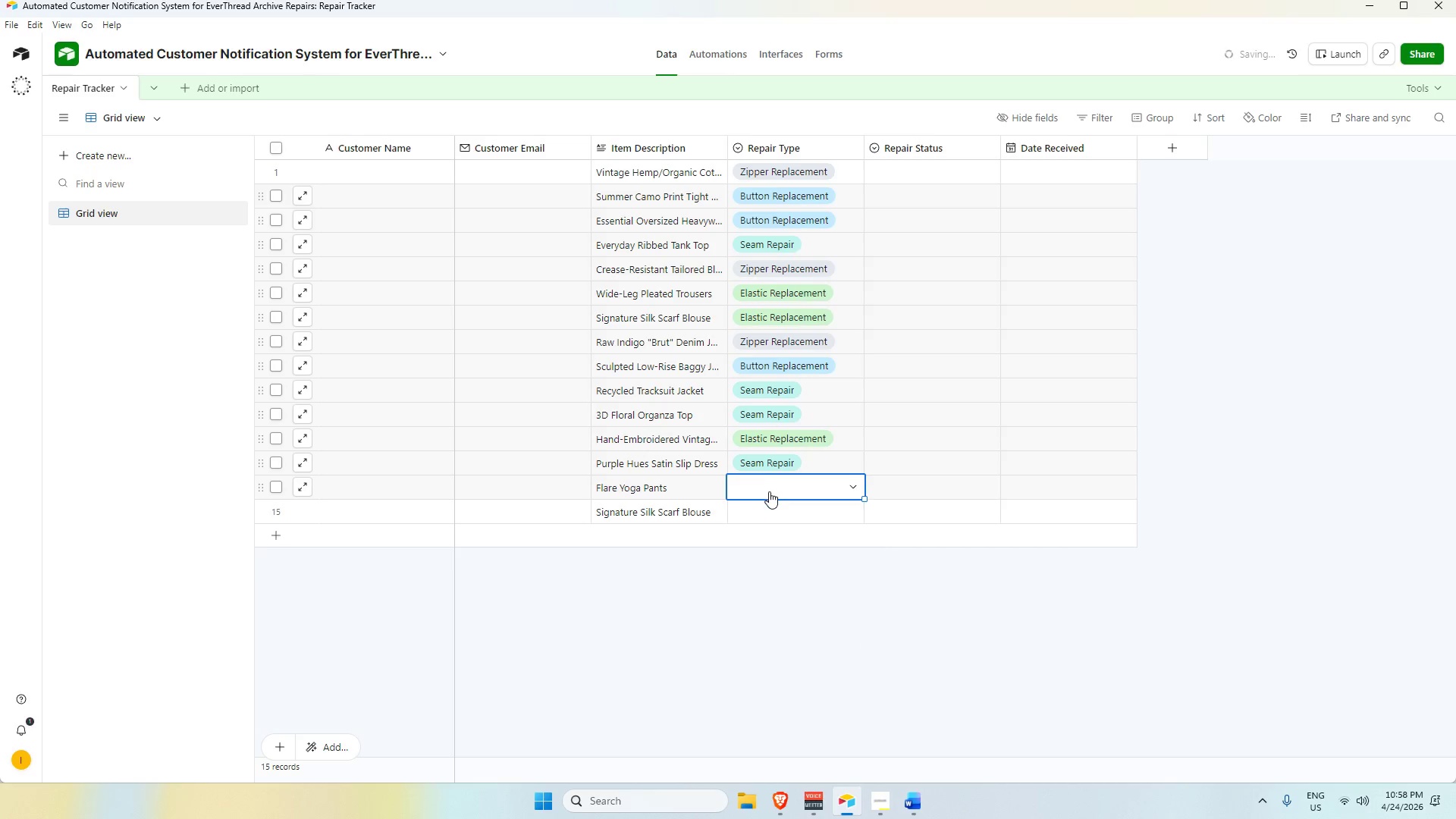 
left_click([769, 491])
 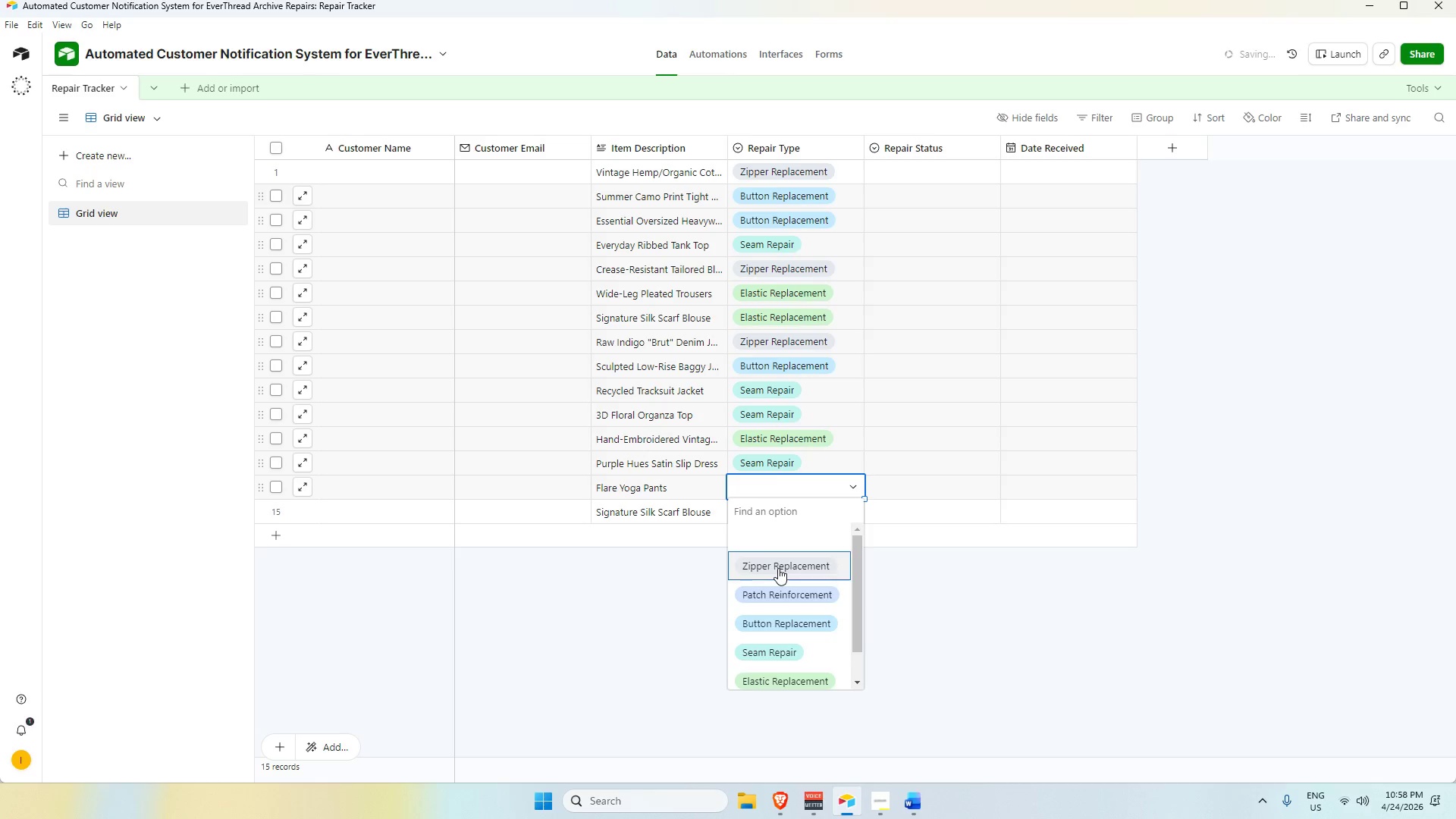 
double_click([779, 501])
 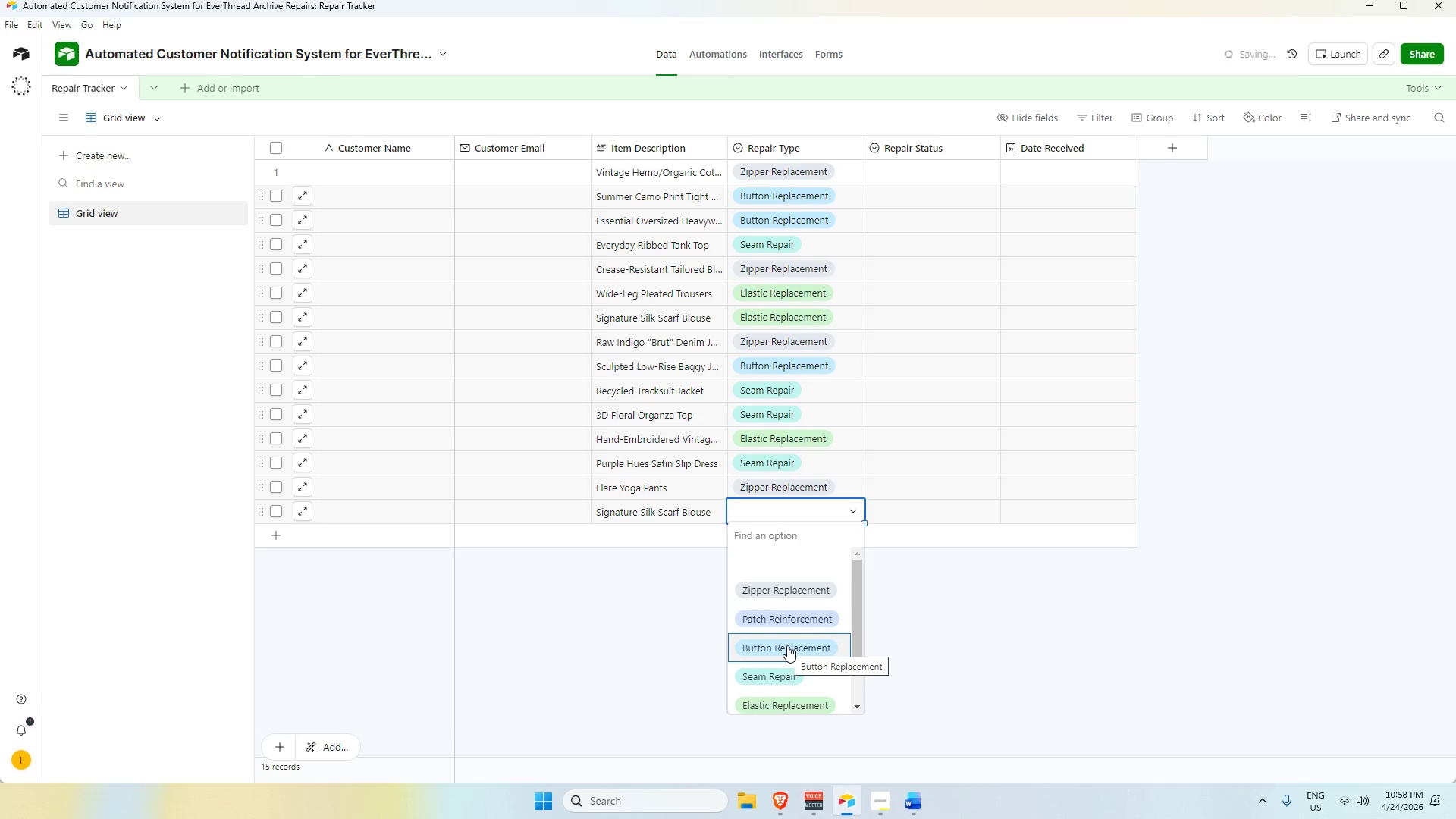 
wait(7.34)
 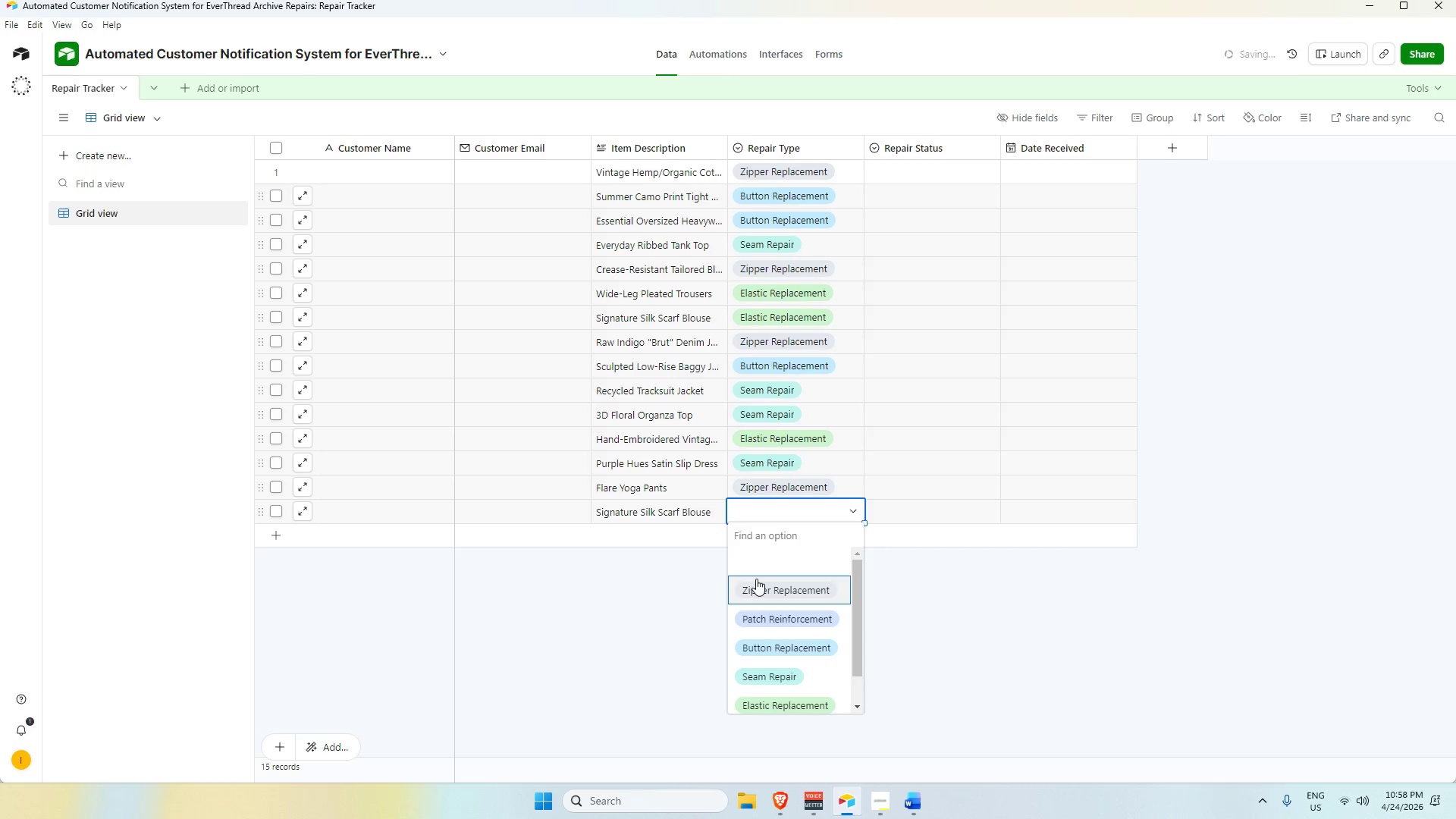 
left_click([930, 167])
 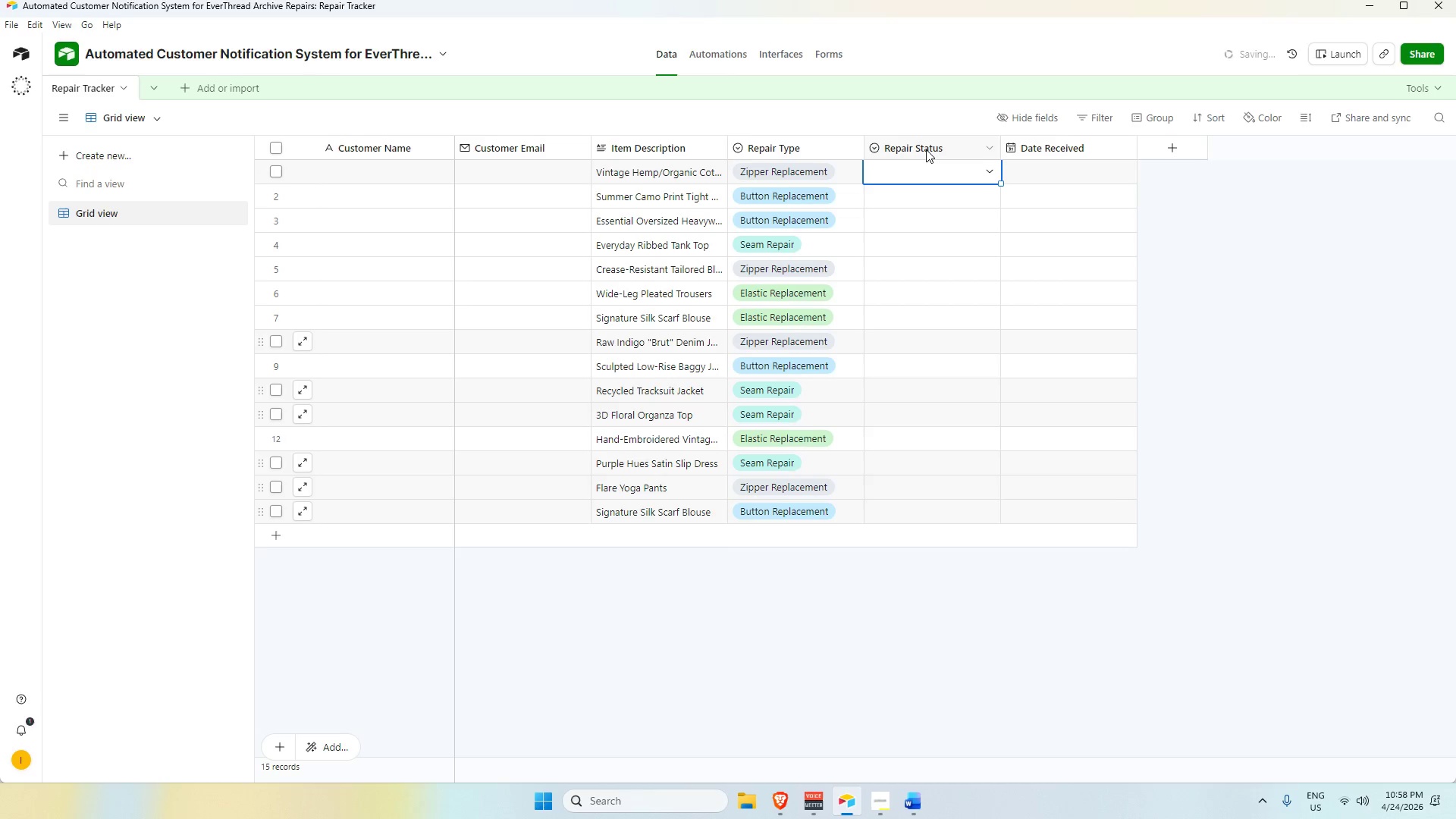 
double_click([927, 149])
 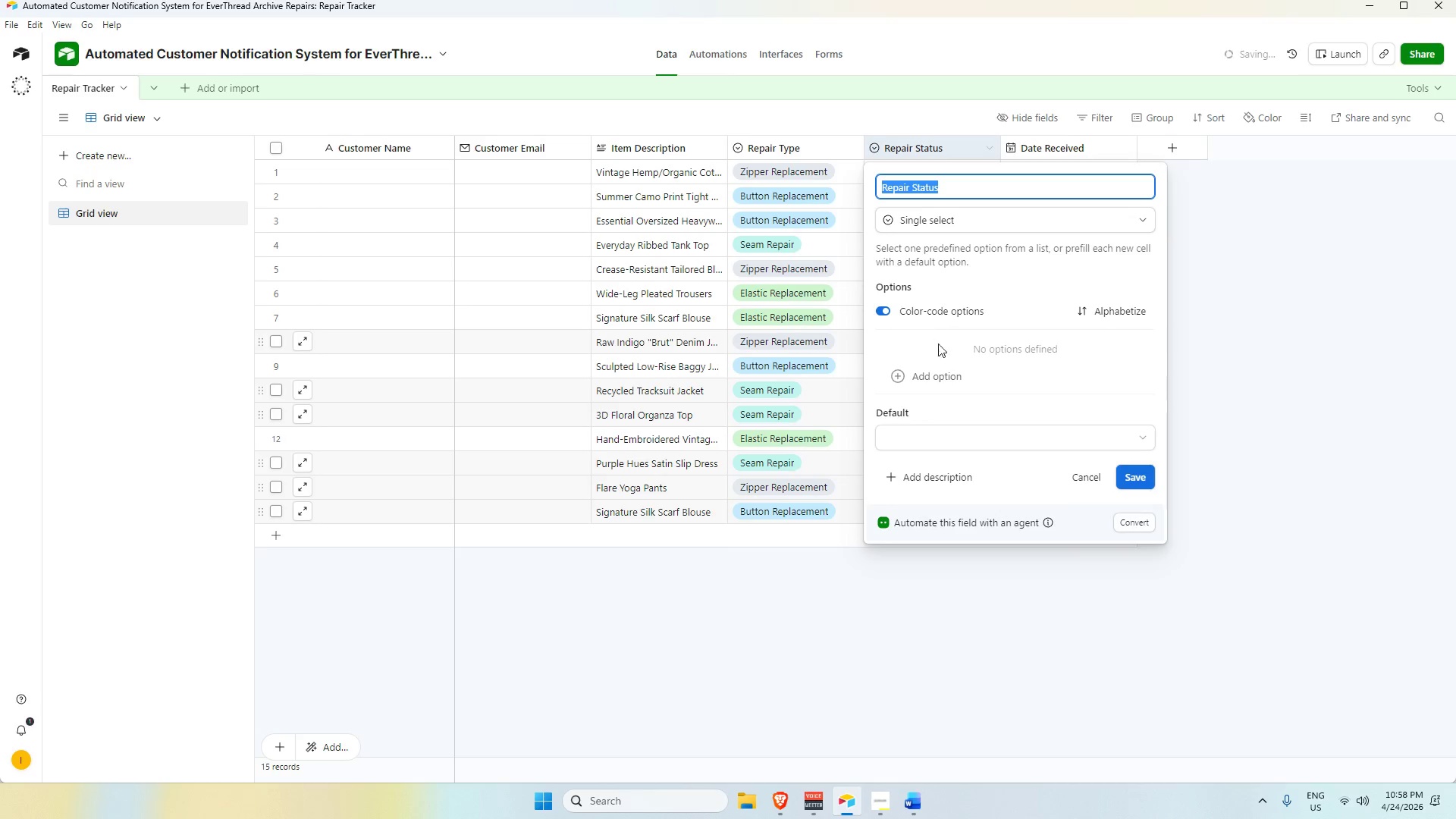 
left_click([933, 370])
 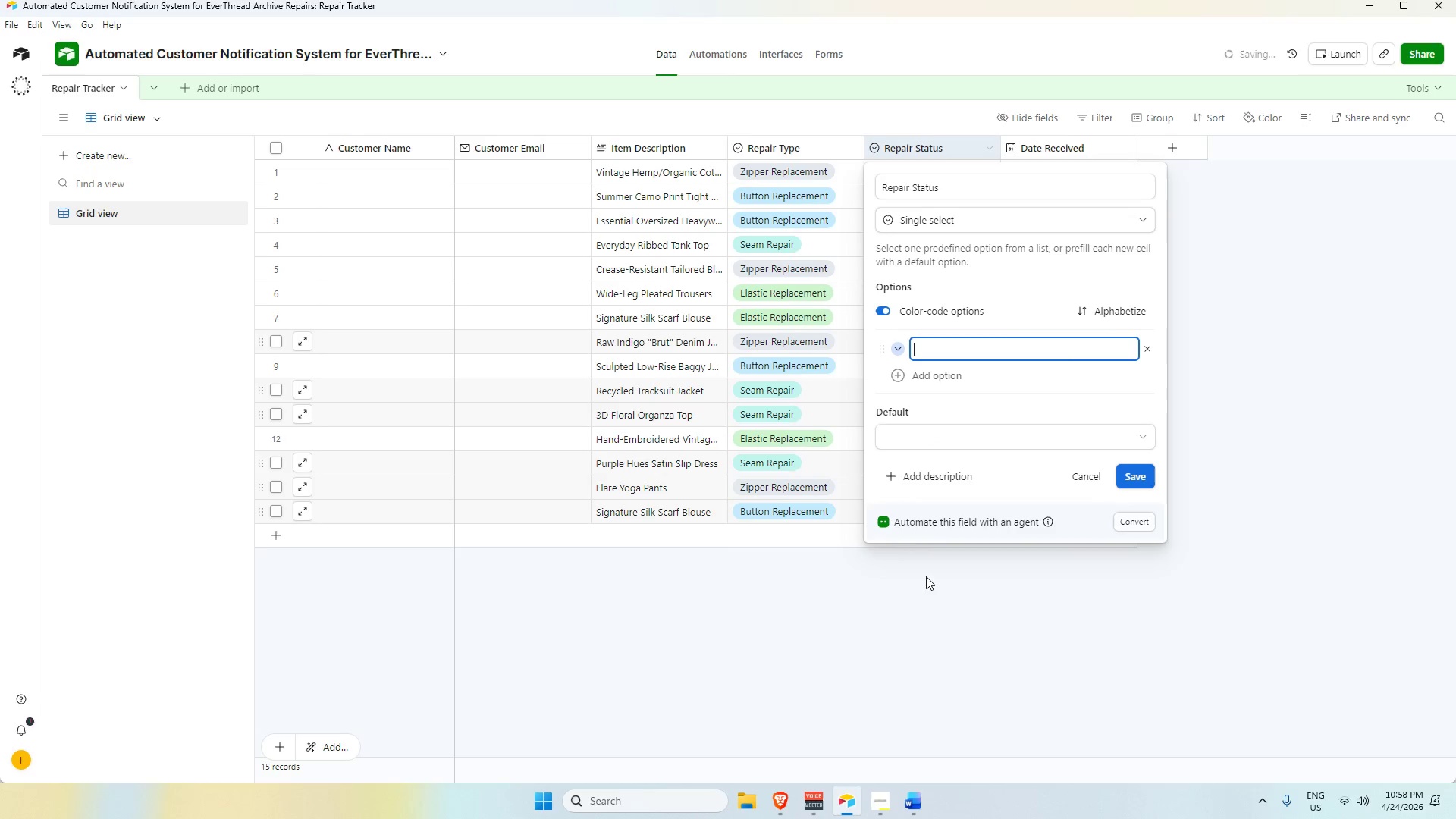 
left_click([914, 800])
 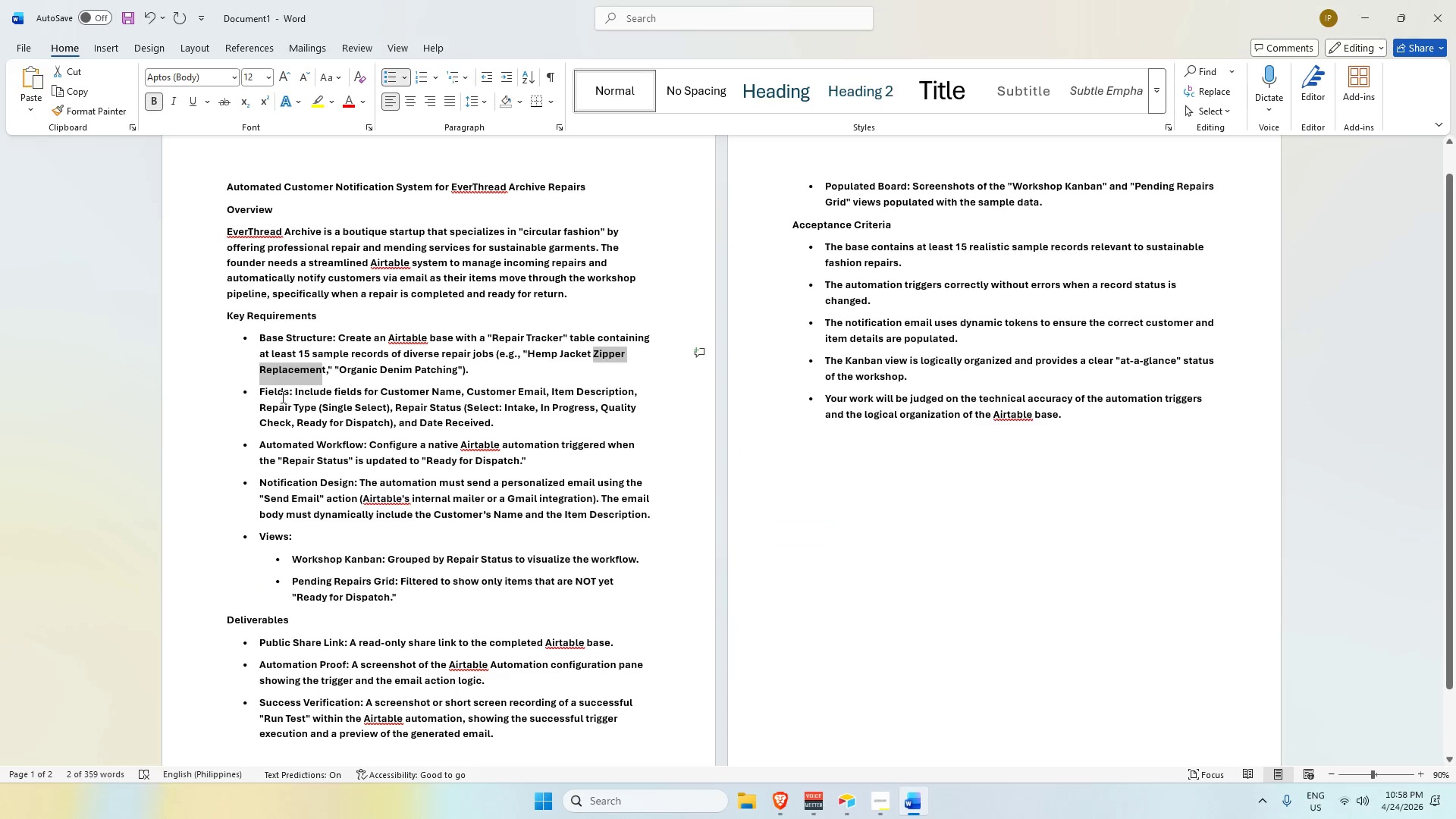 
left_click_drag(start_coordinate=[293, 391], to_coordinate=[508, 428])
 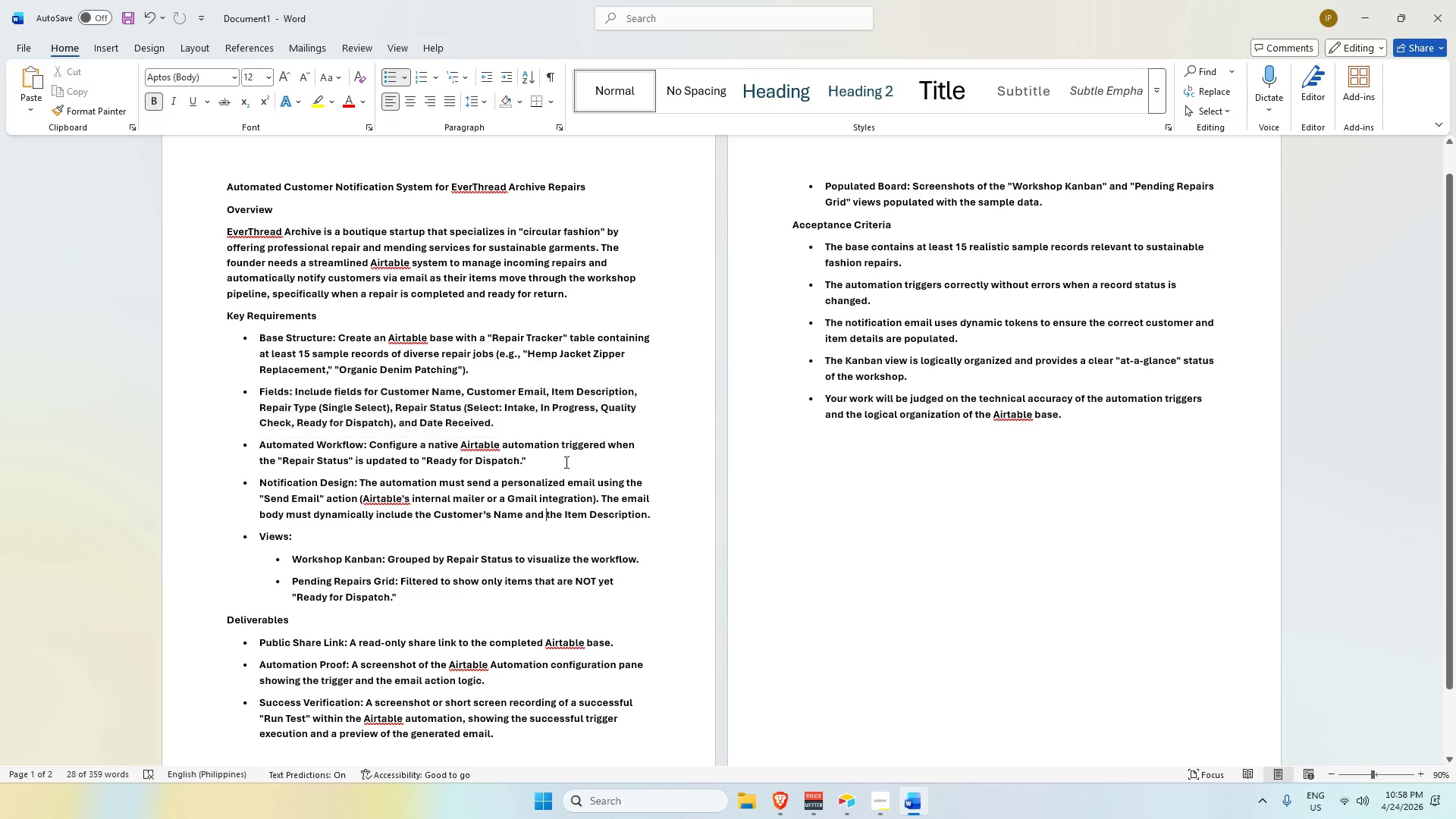 
left_click_drag(start_coordinate=[503, 408], to_coordinate=[393, 427])
 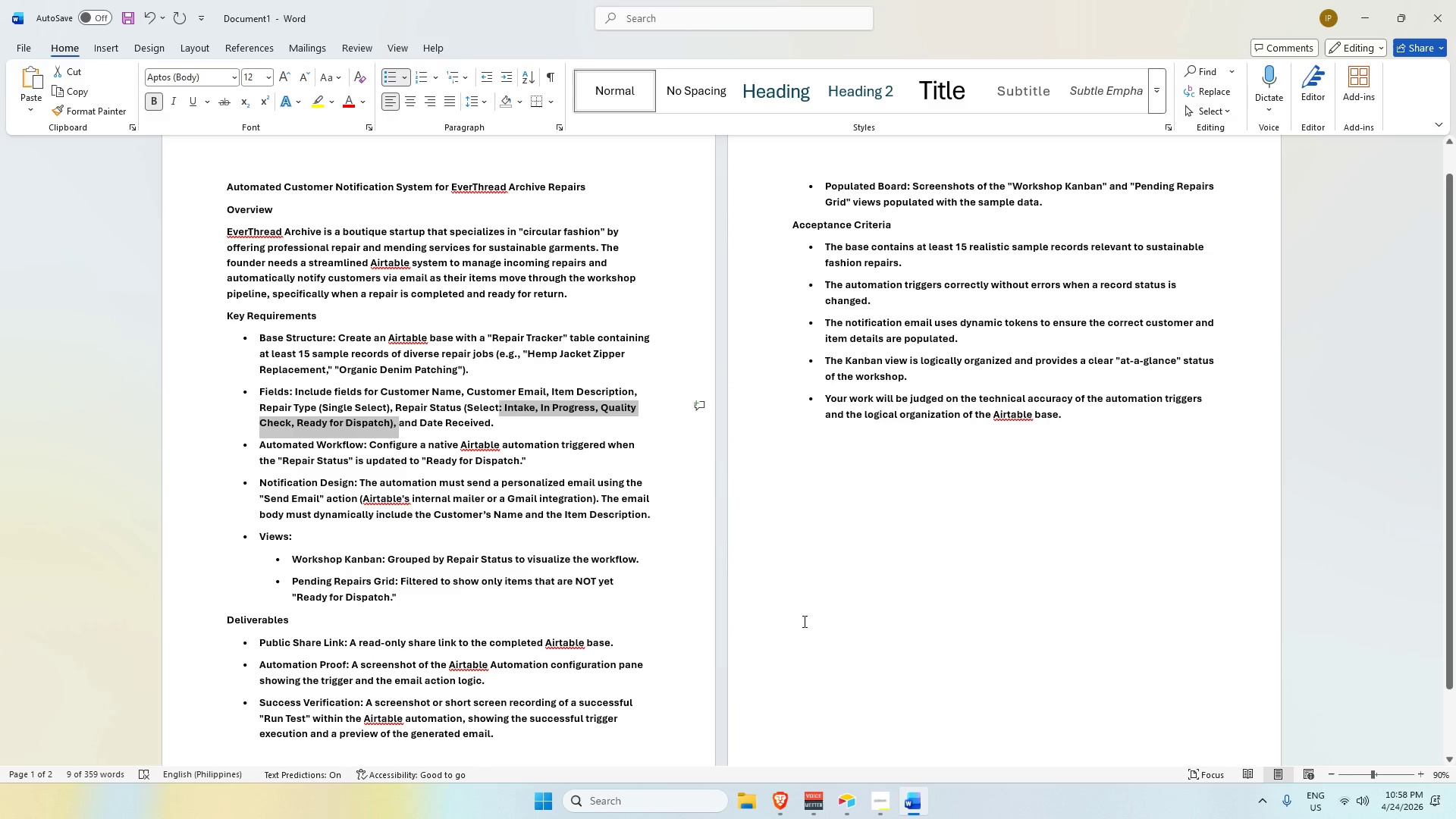 
key(Alt+AltLeft)
 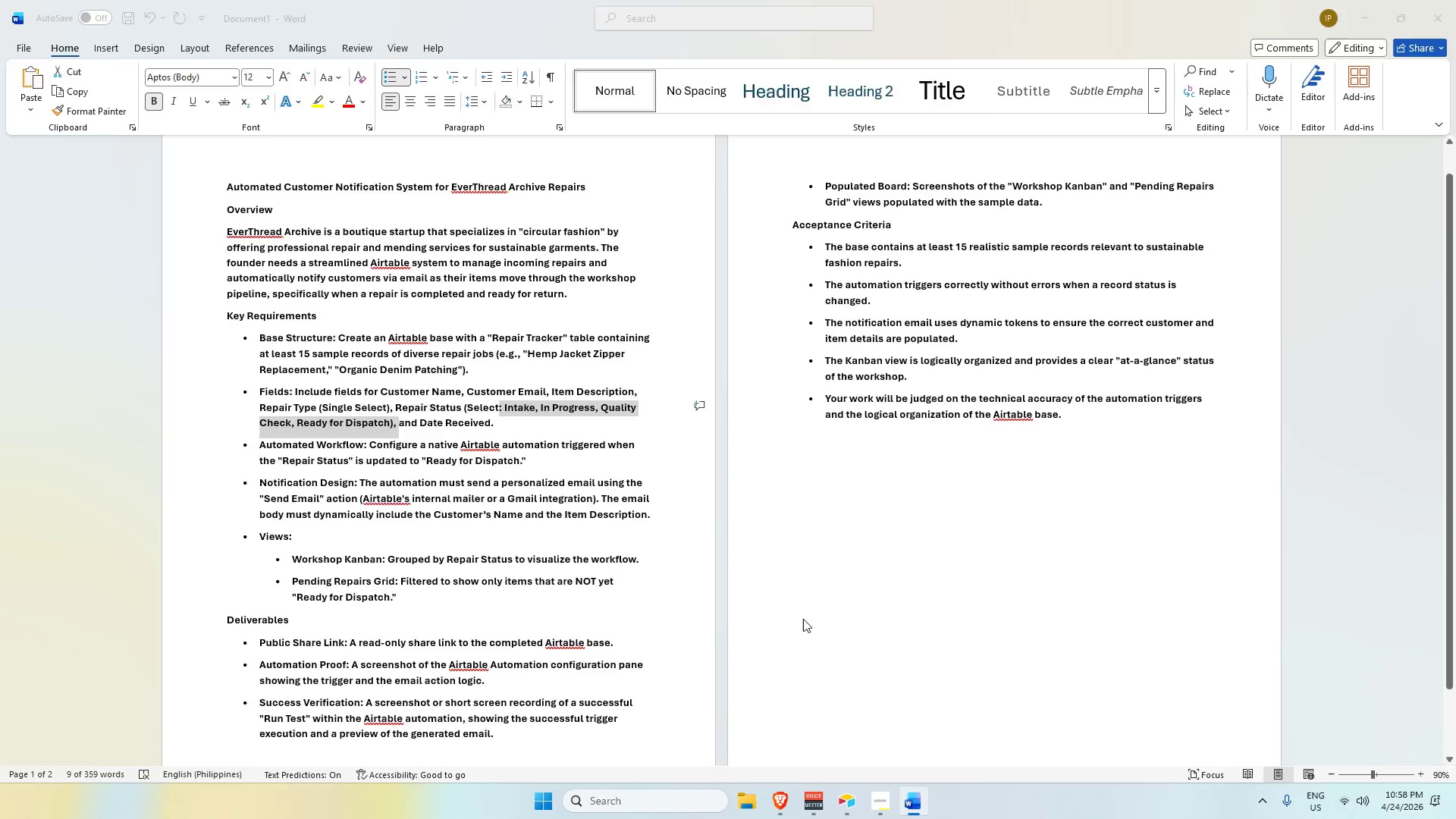 
key(Tab)
type(Intake)
 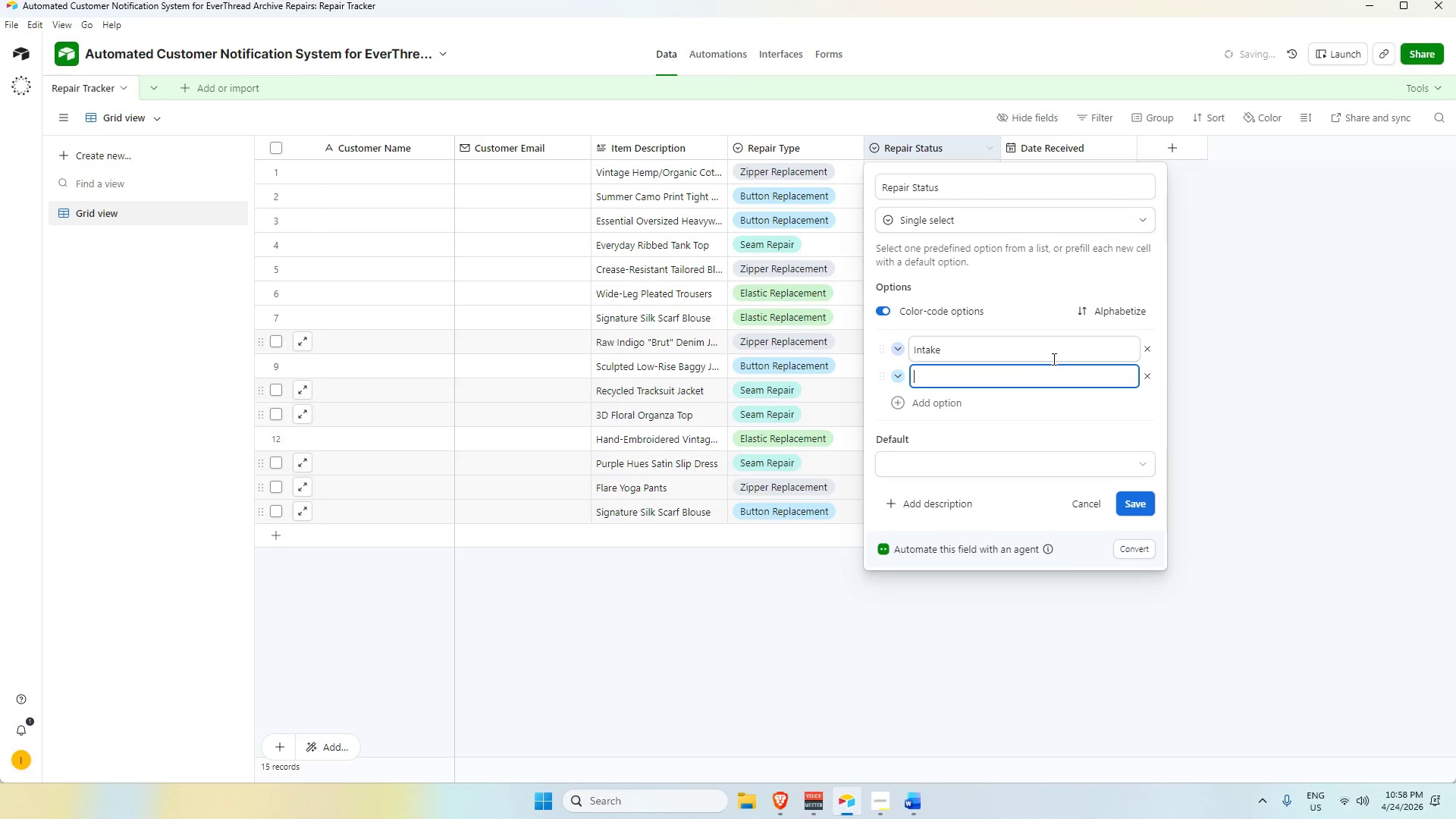 
 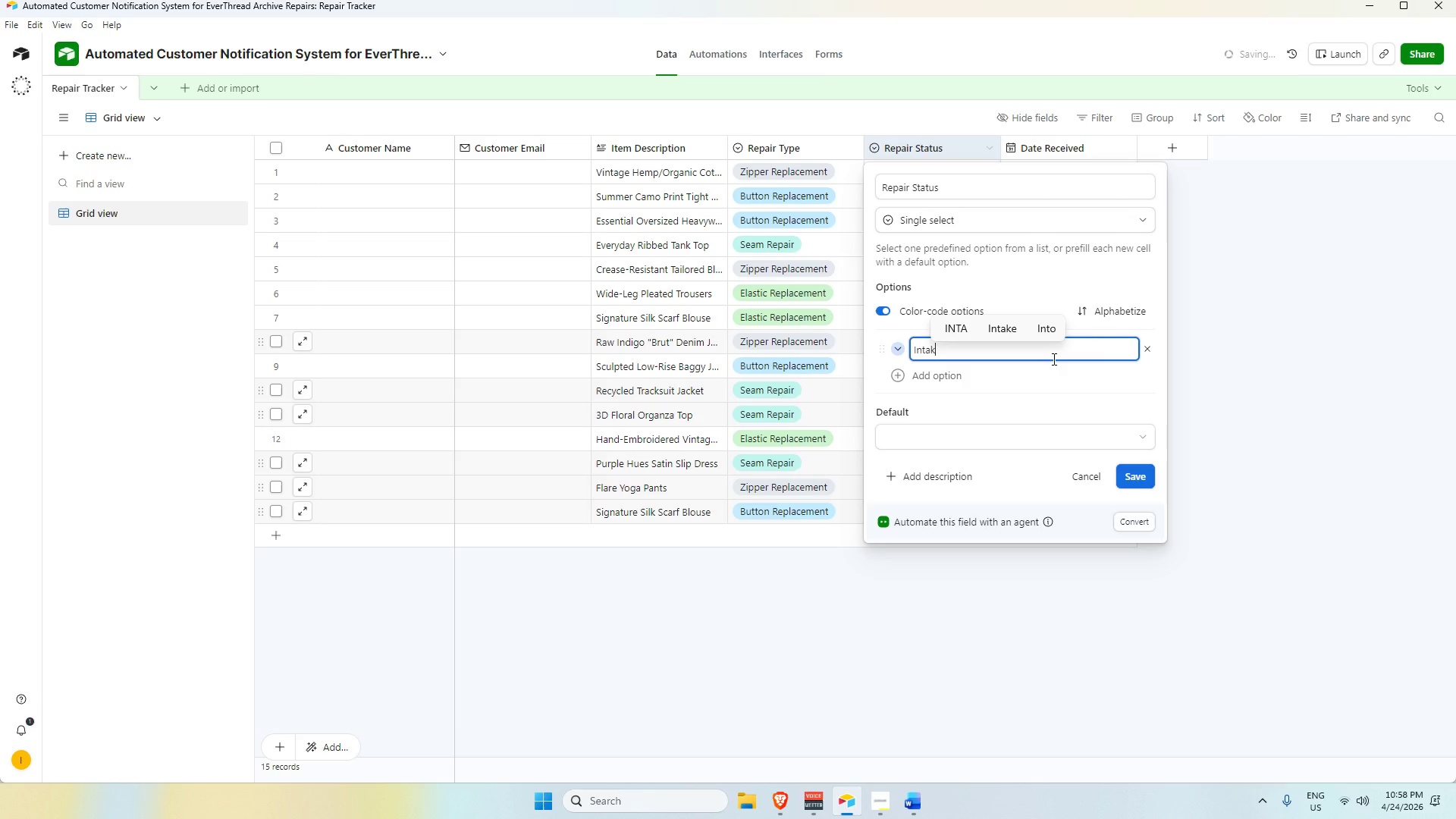 
key(Enter)
 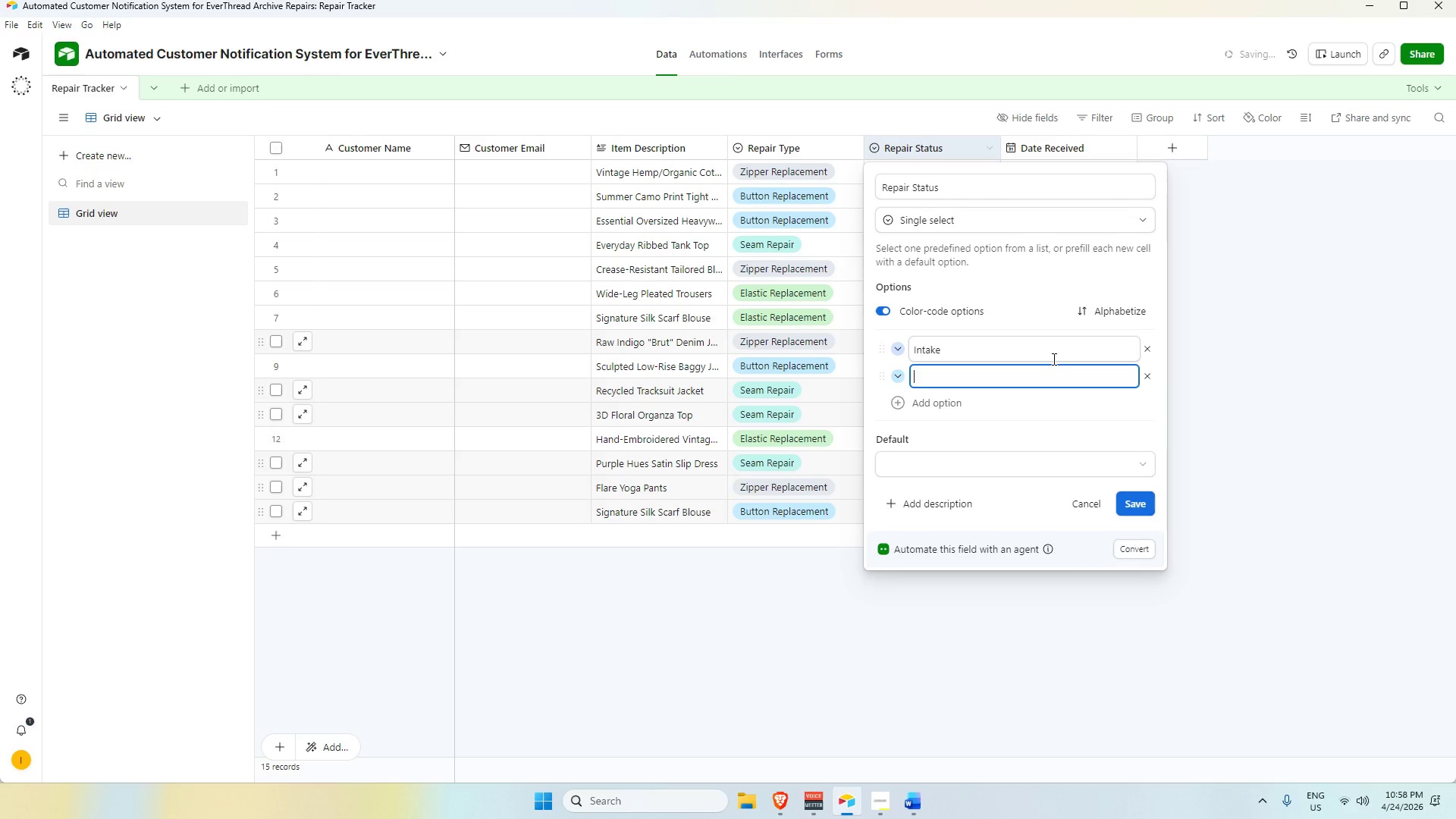 
type(In Progress)
 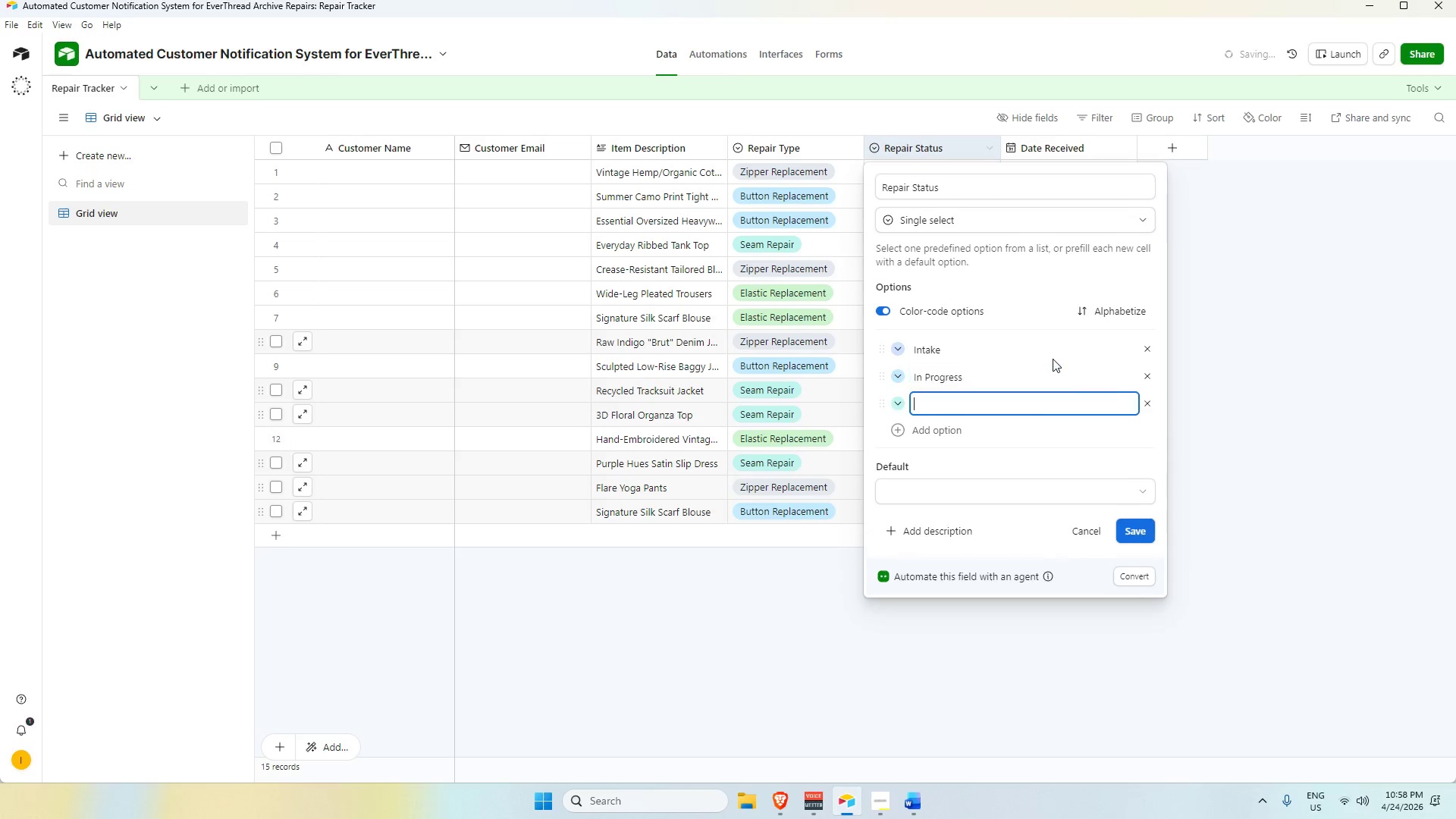 
 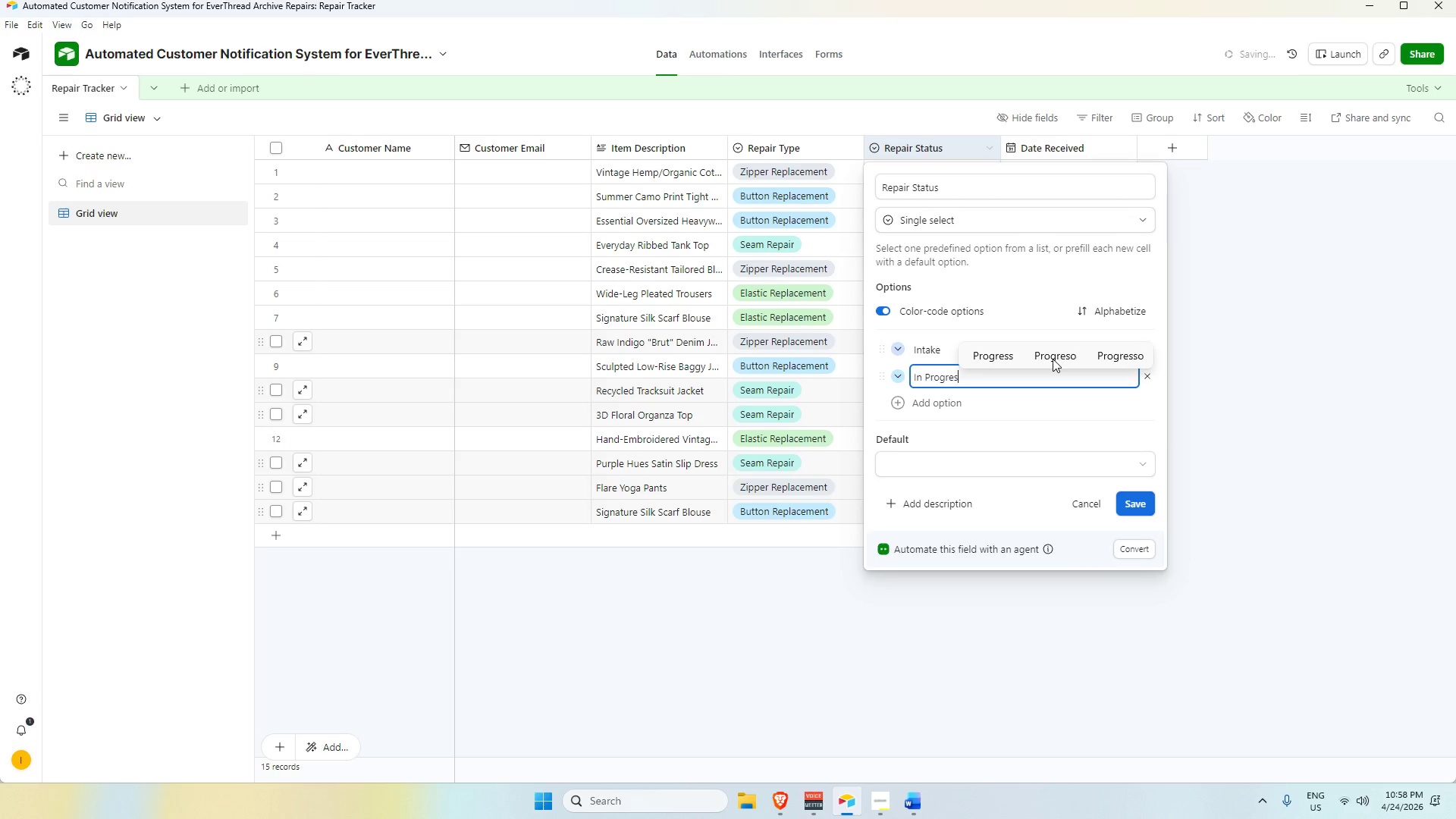 
key(Enter)
 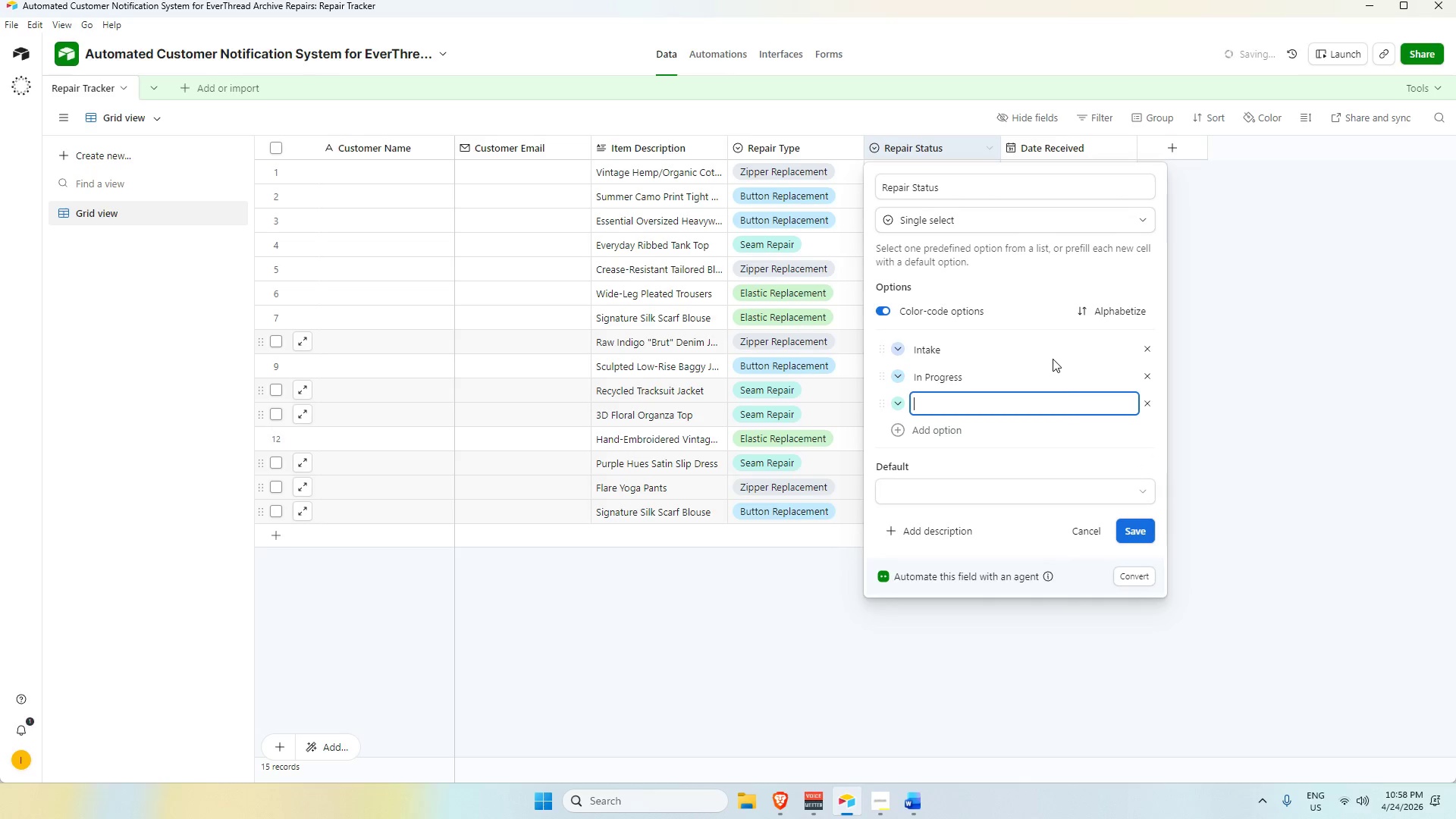 
key(Alt+AltLeft)
 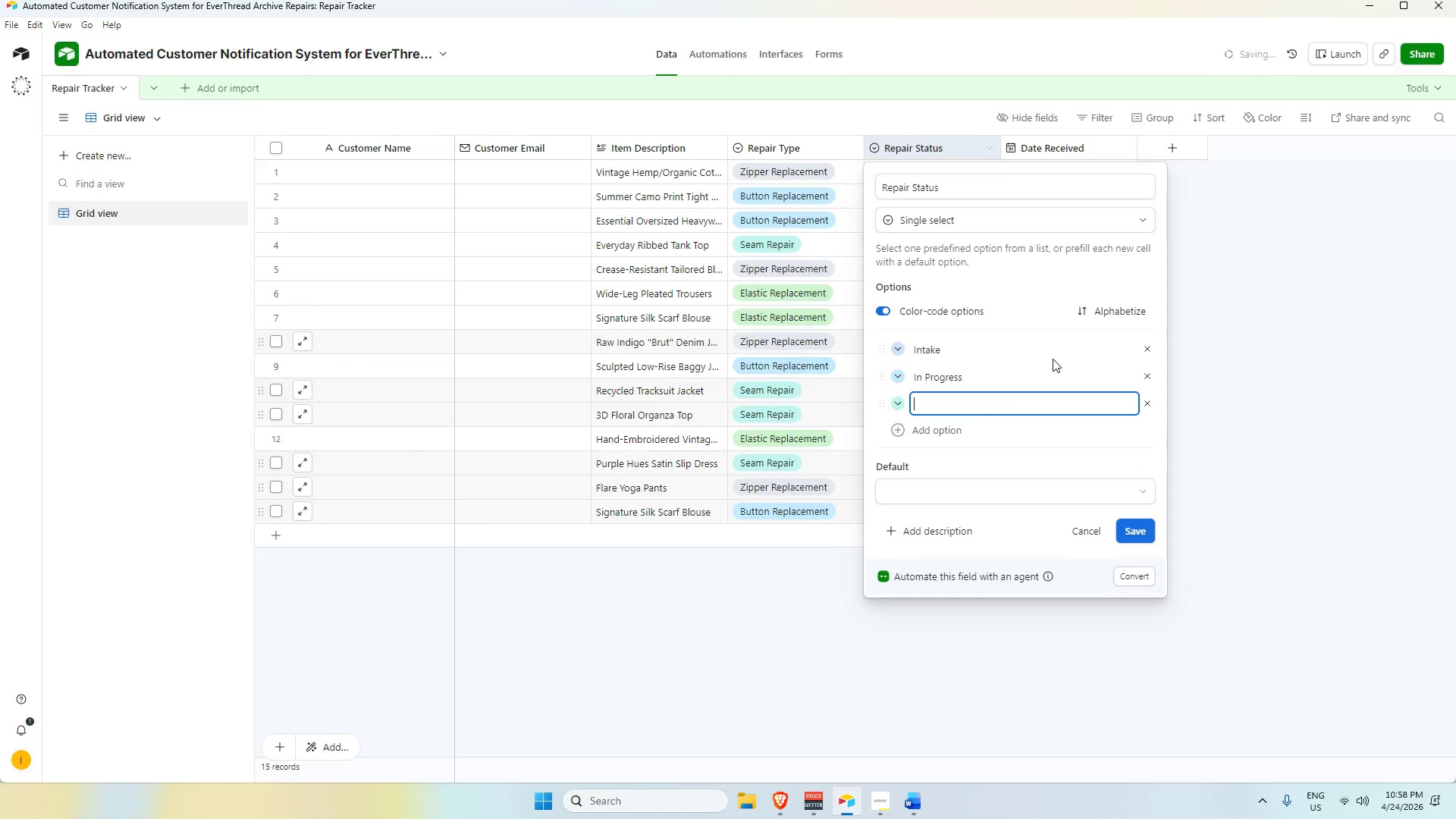 
key(Alt+Tab)
 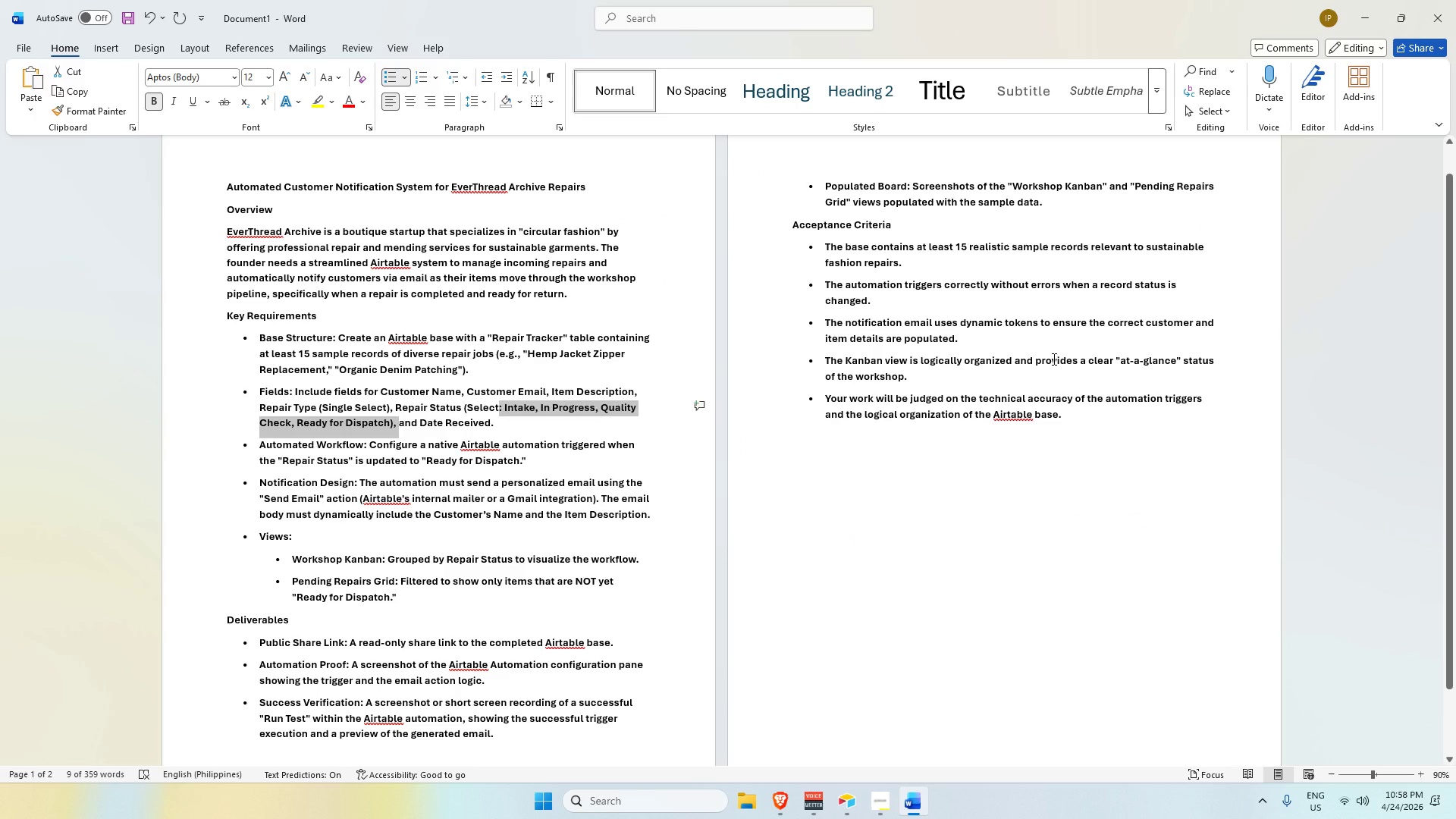 
key(Alt+AltLeft)
 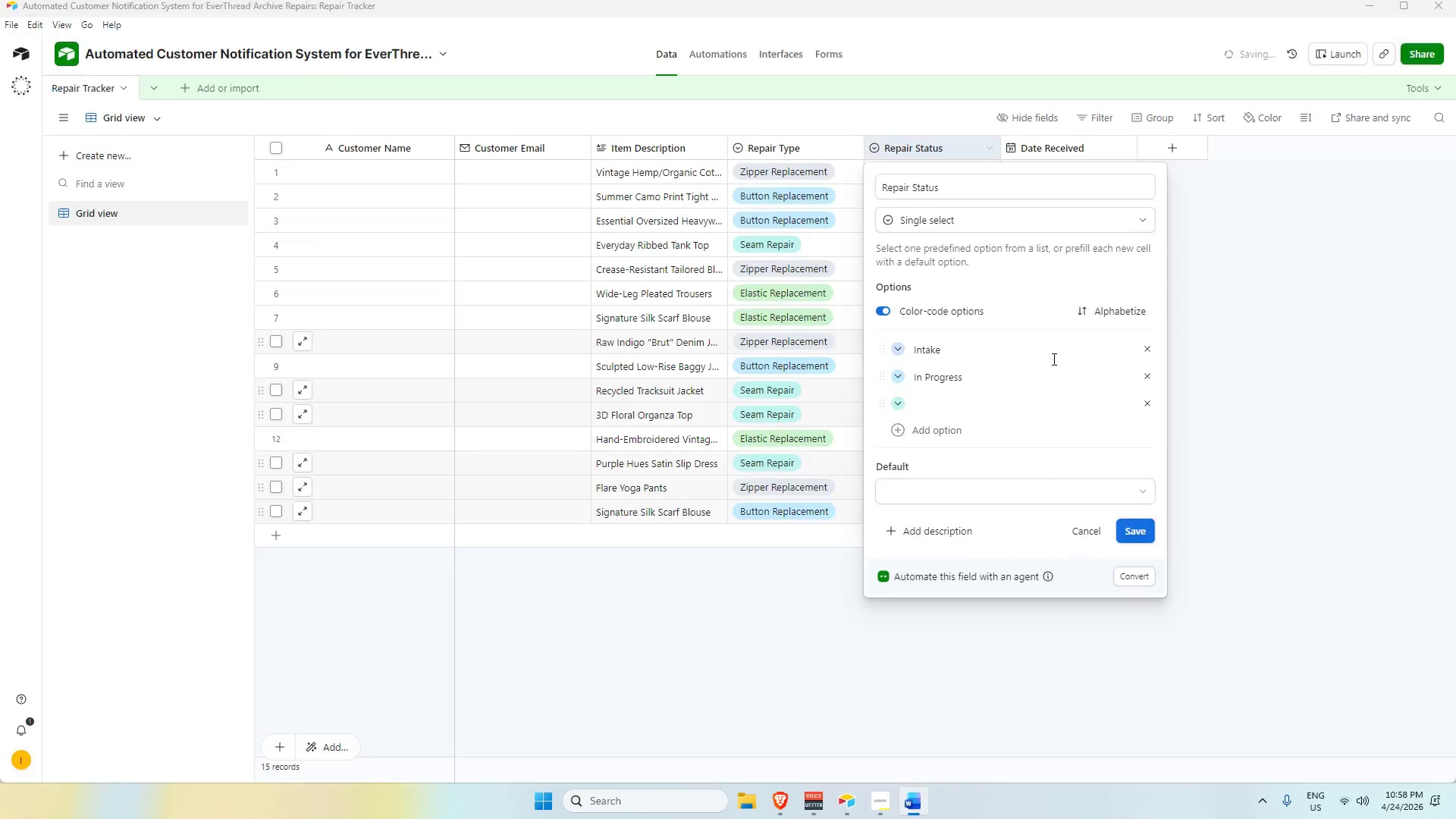 
key(Alt+Tab)
 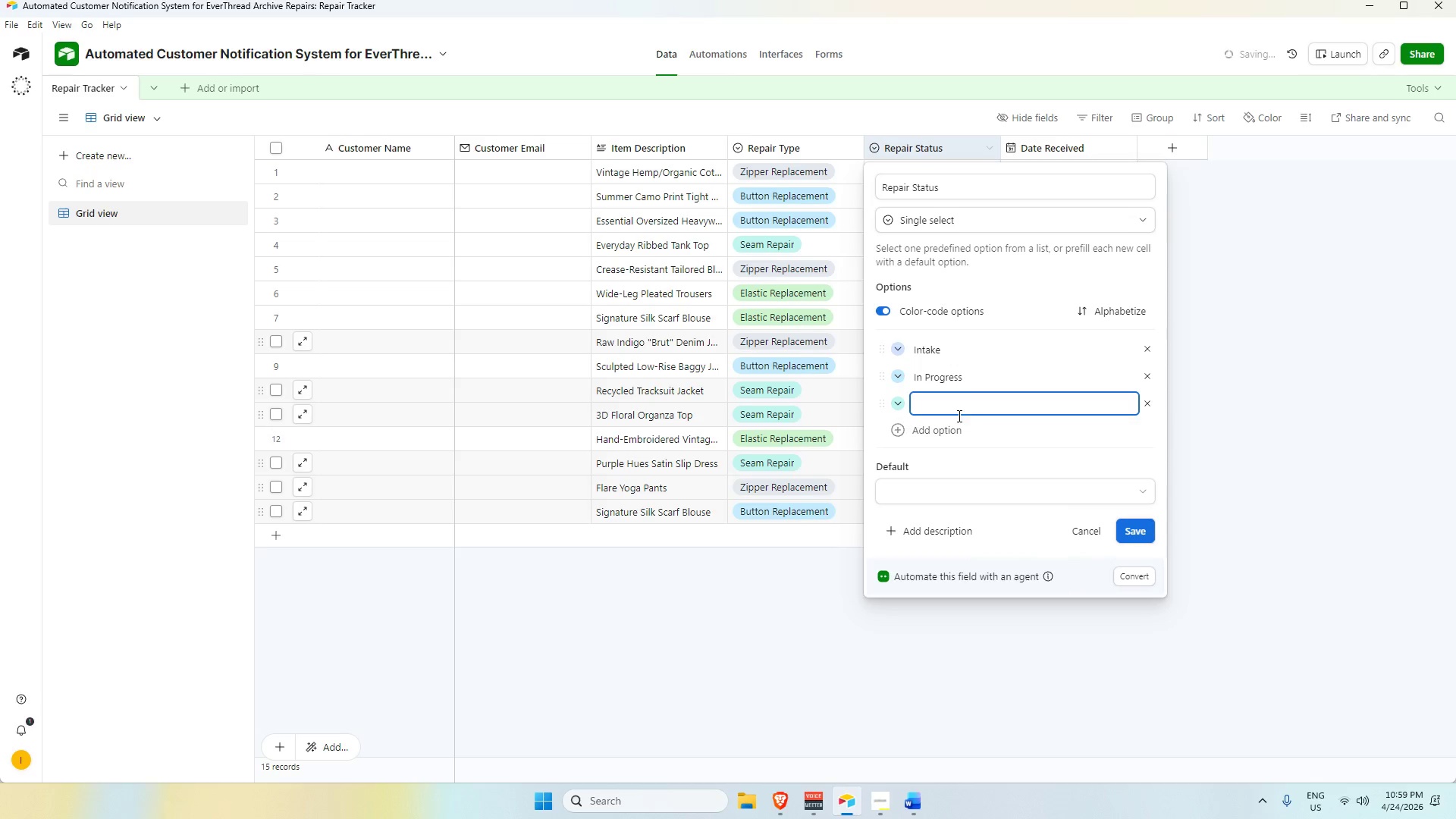 
wait(28.23)
 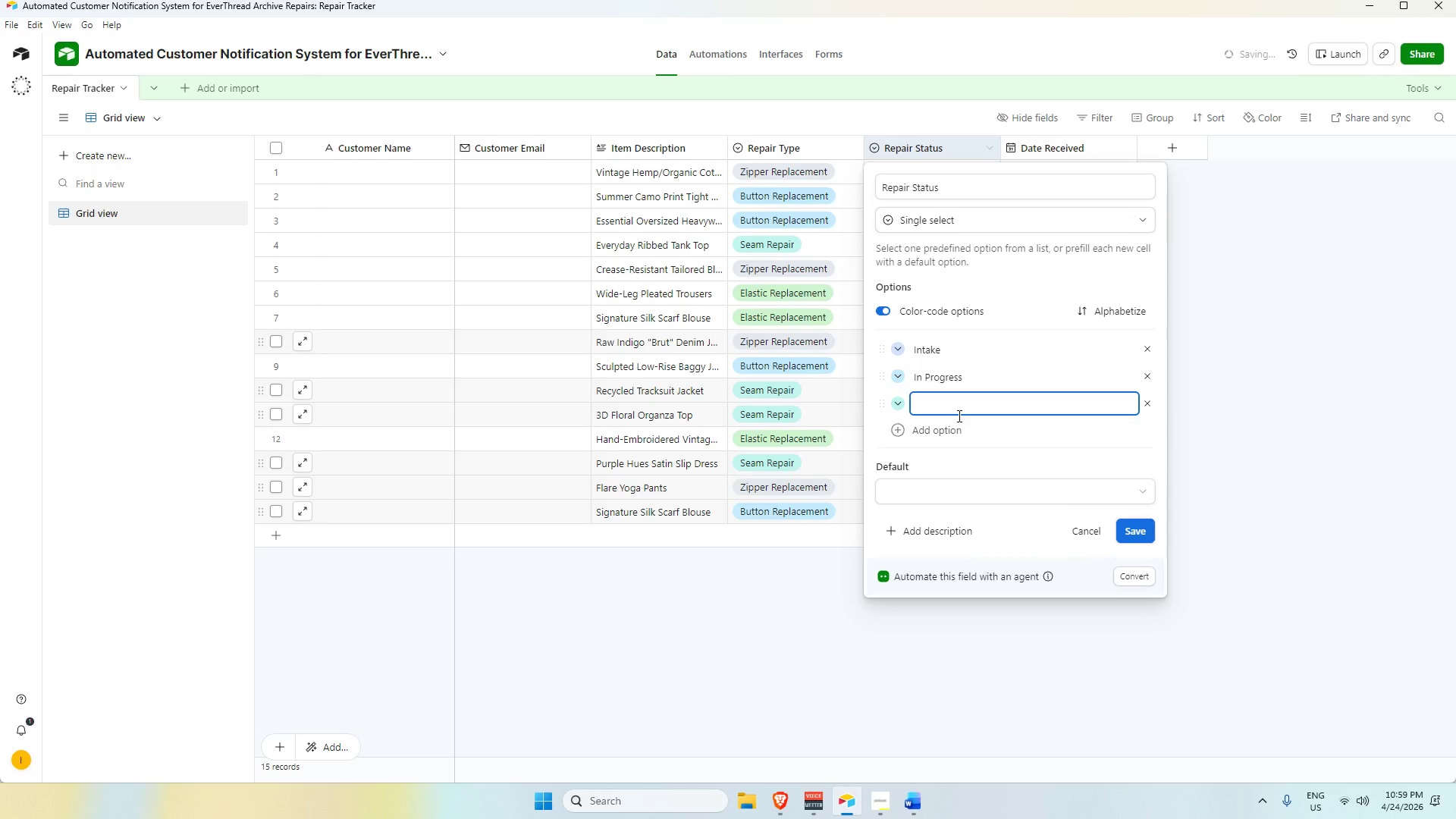 
key(Alt+AltLeft)
 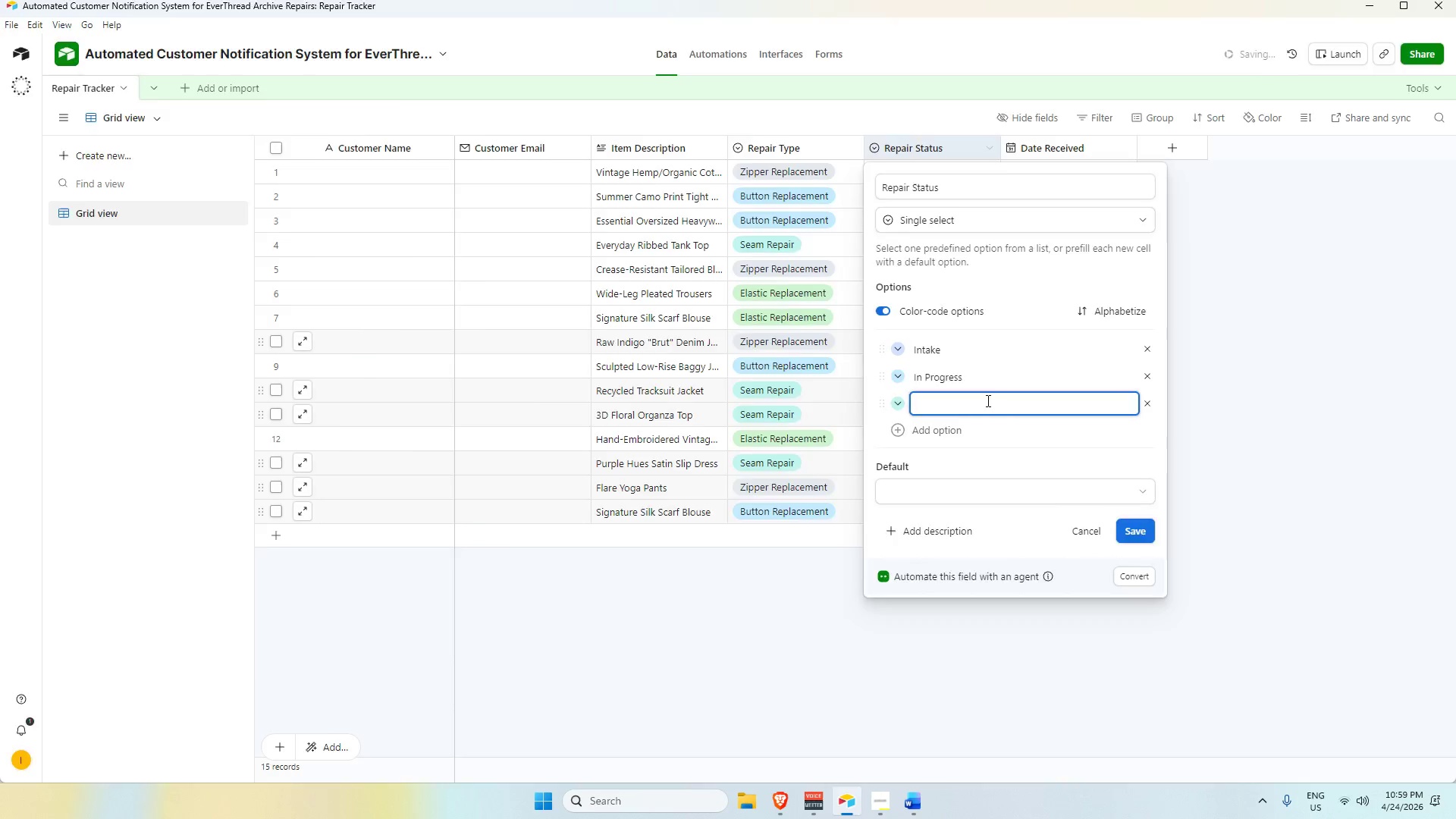 
key(Alt+Tab)
 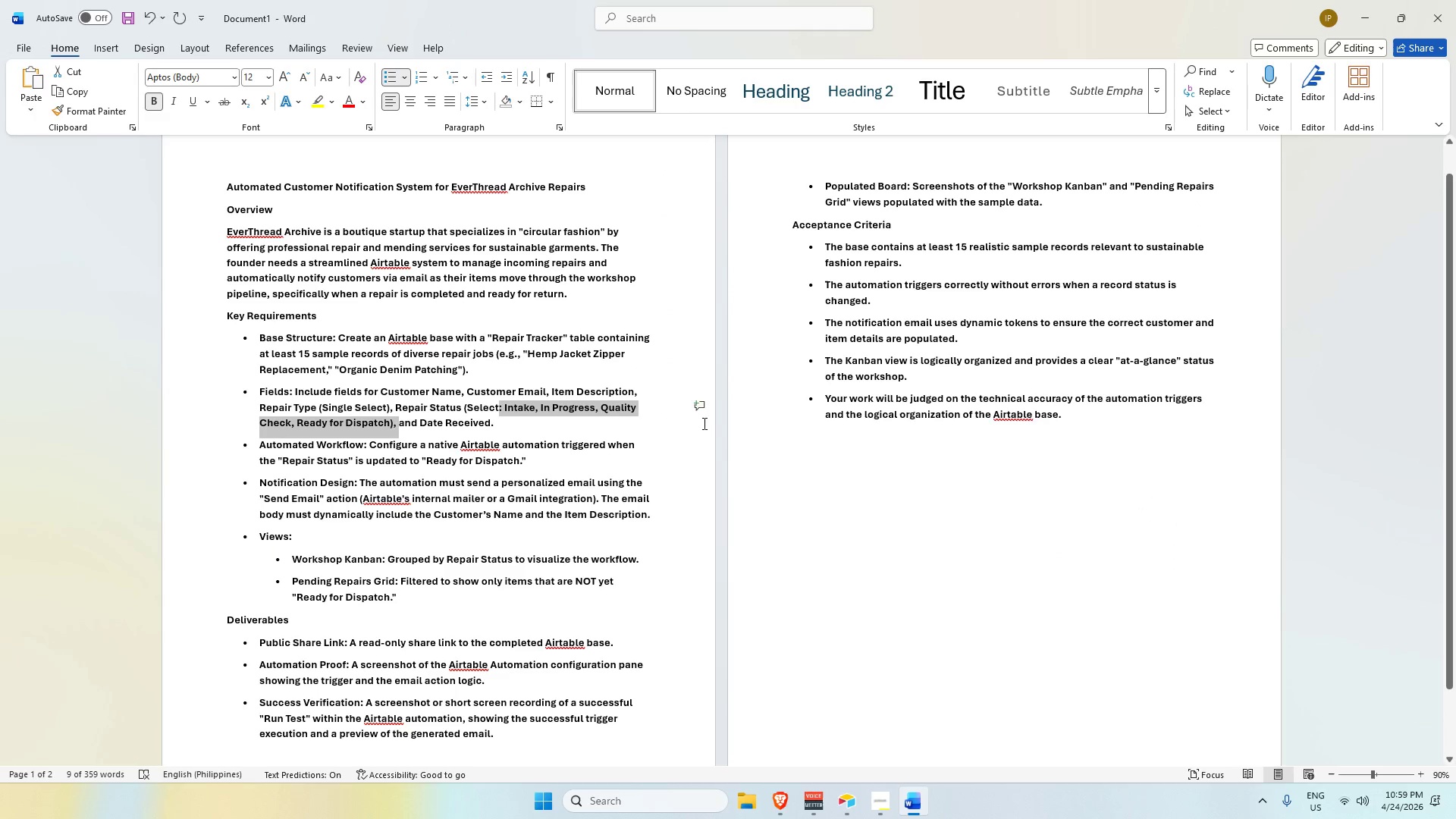 
key(Alt+AltLeft)
 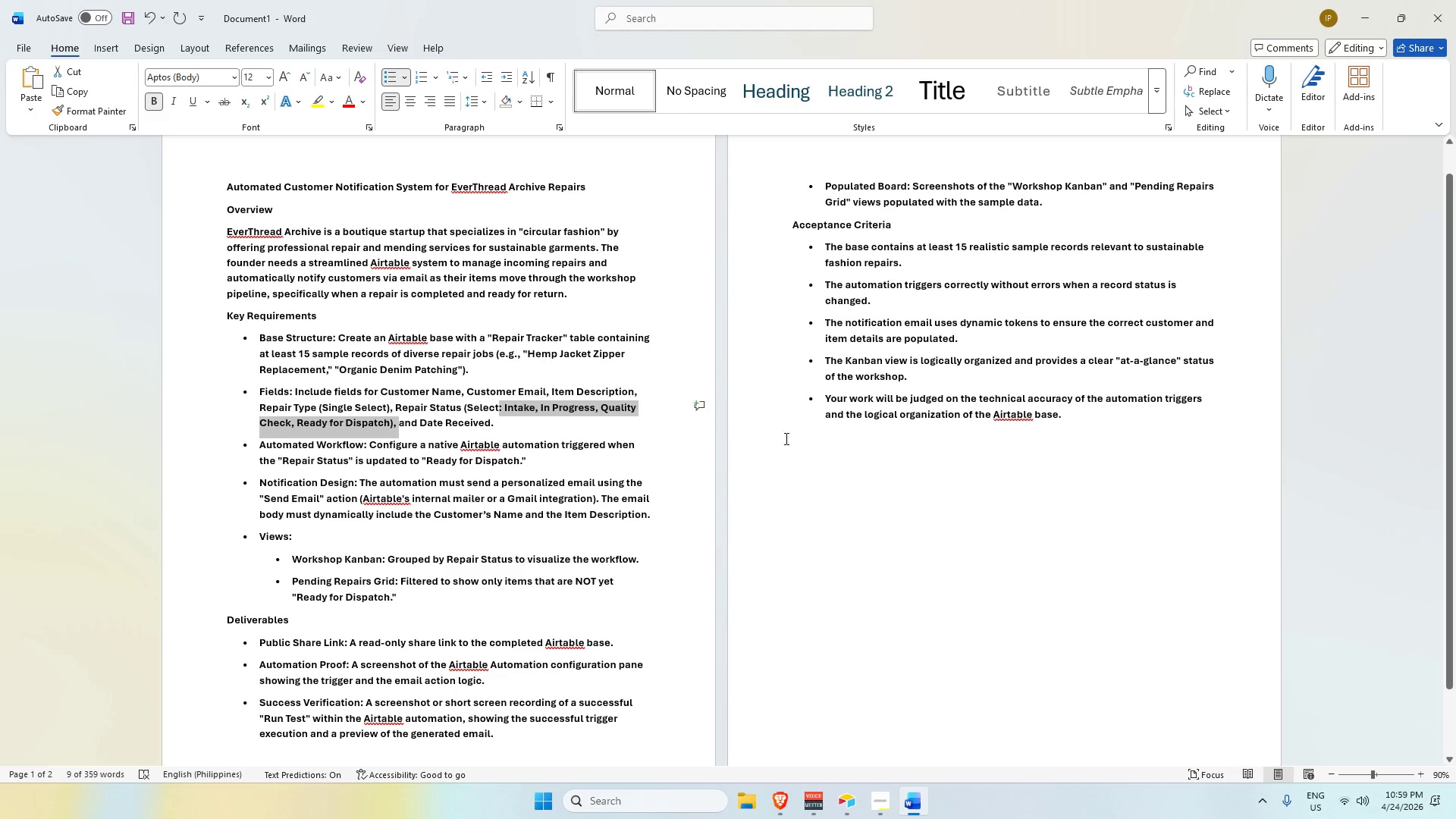 
key(Tab)
type(Quality Check)
 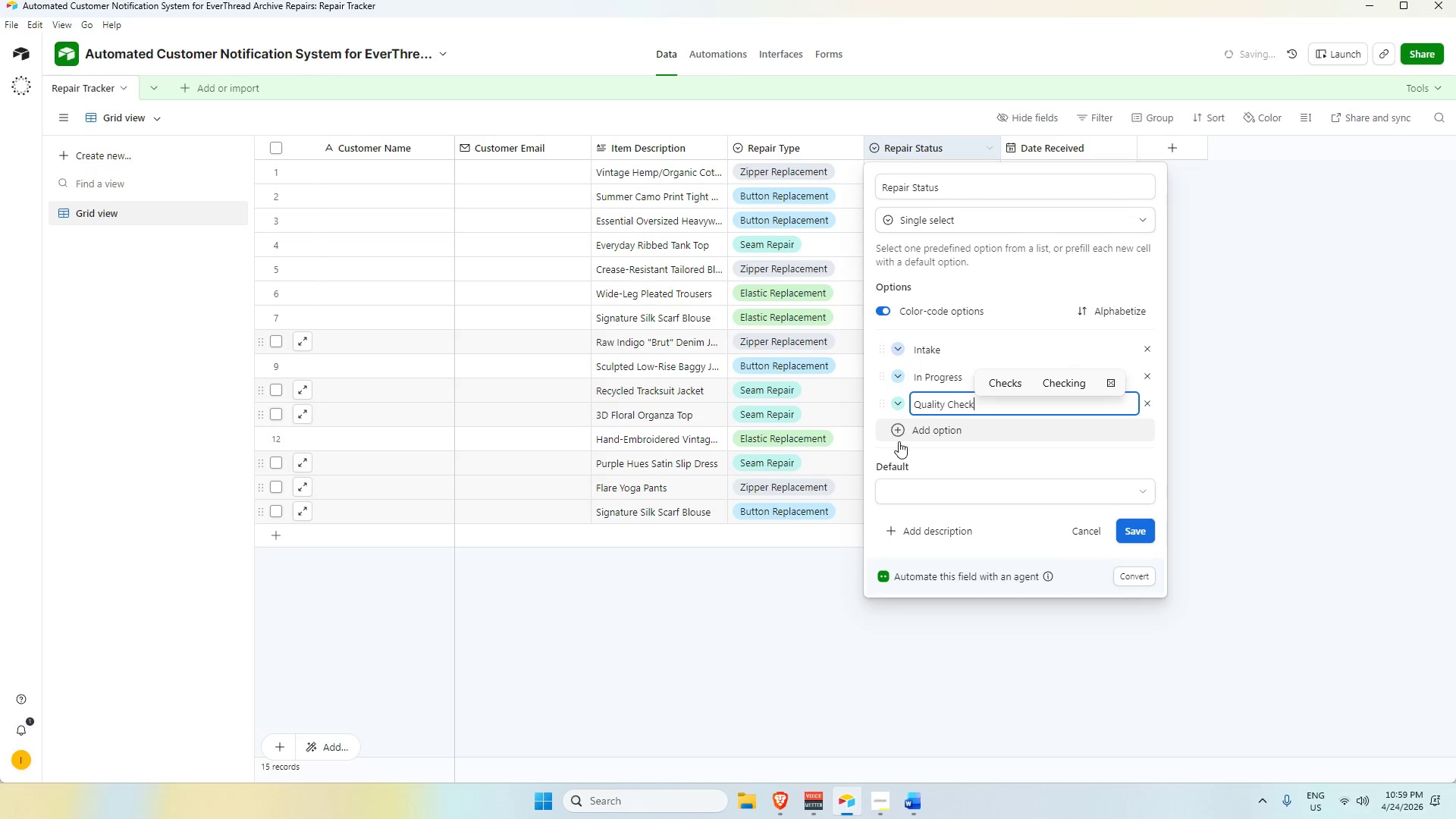 
key(Enter)
 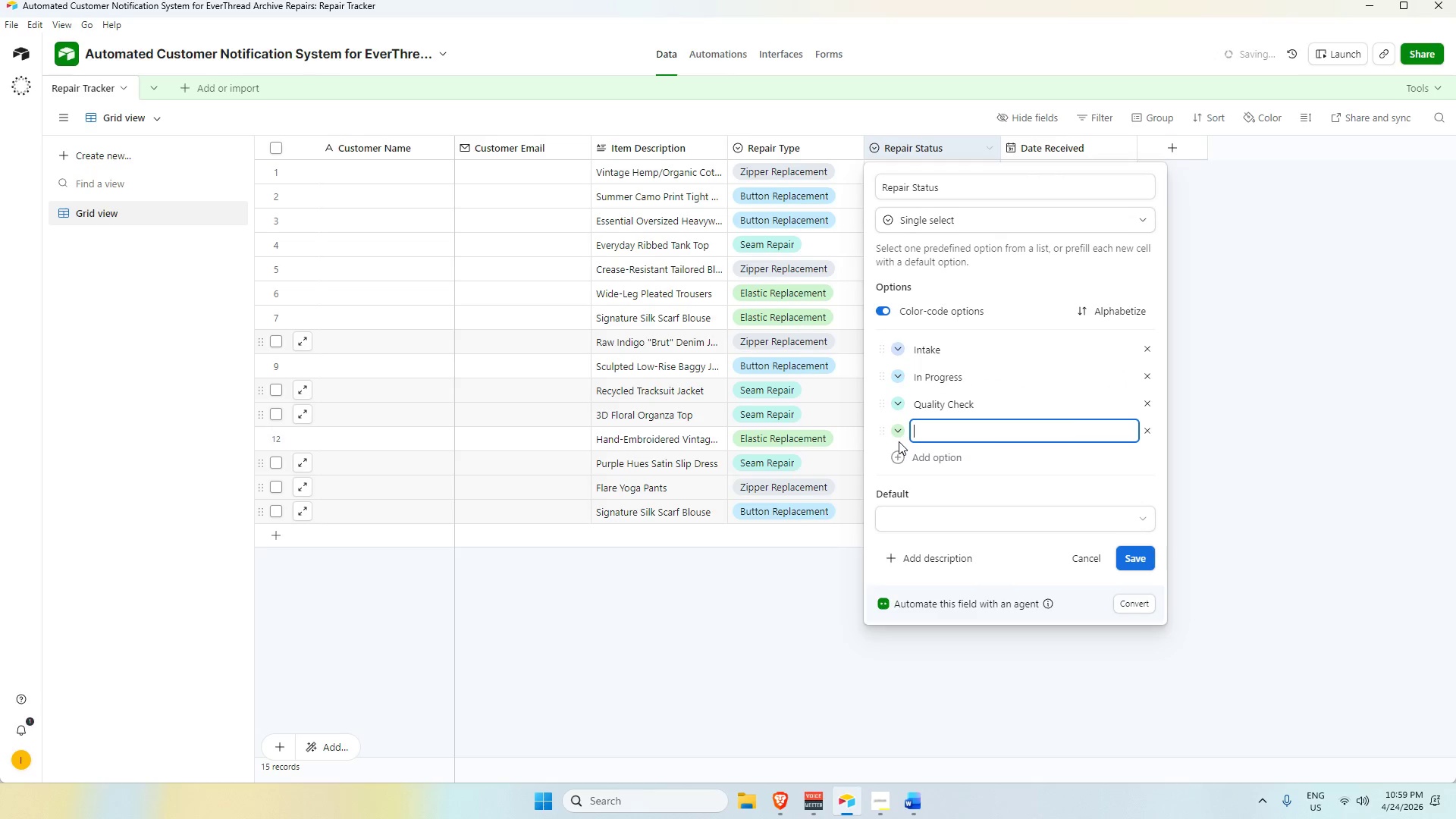 
key(Alt+AltLeft)
 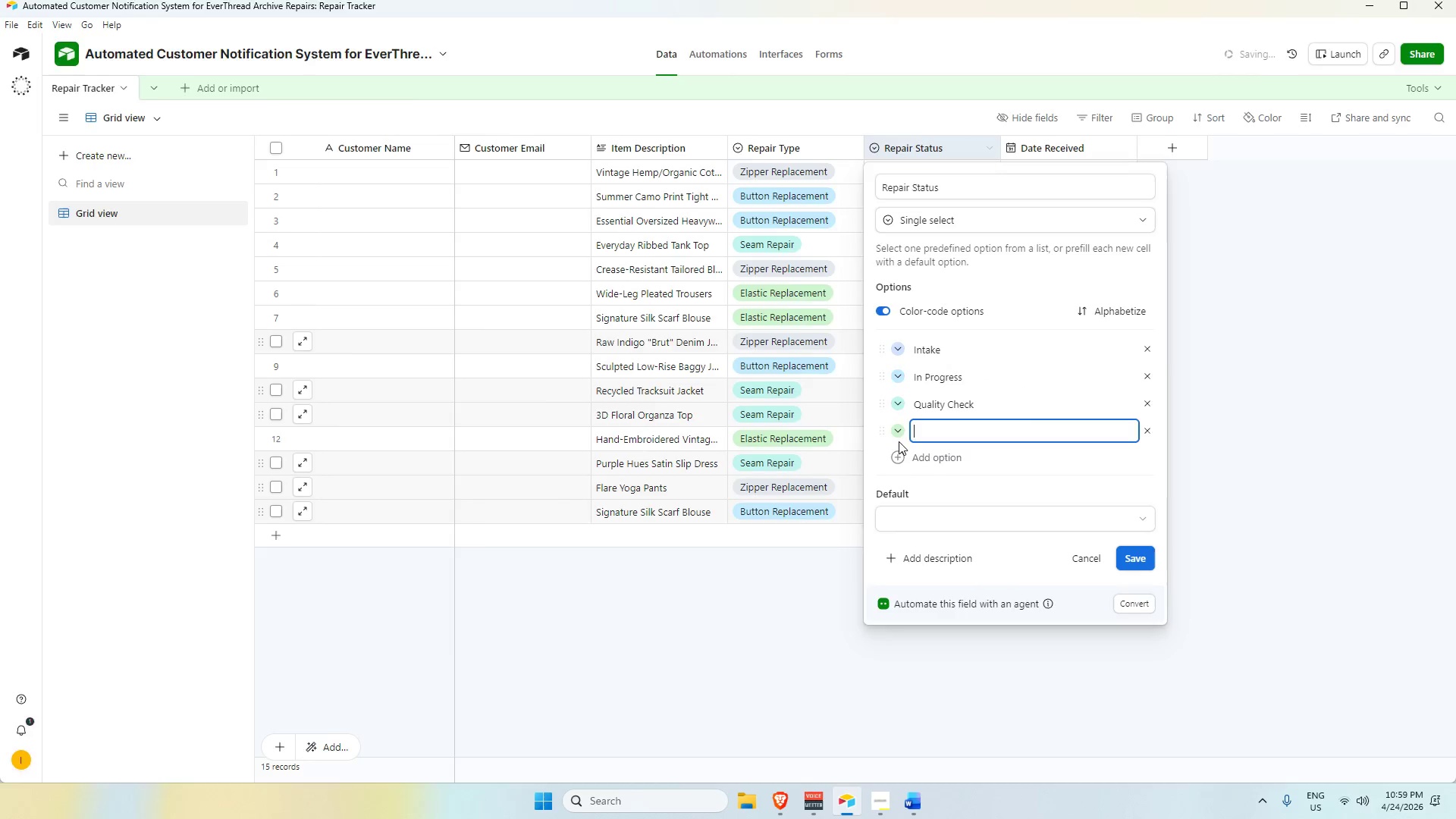 
key(Alt+Tab)
 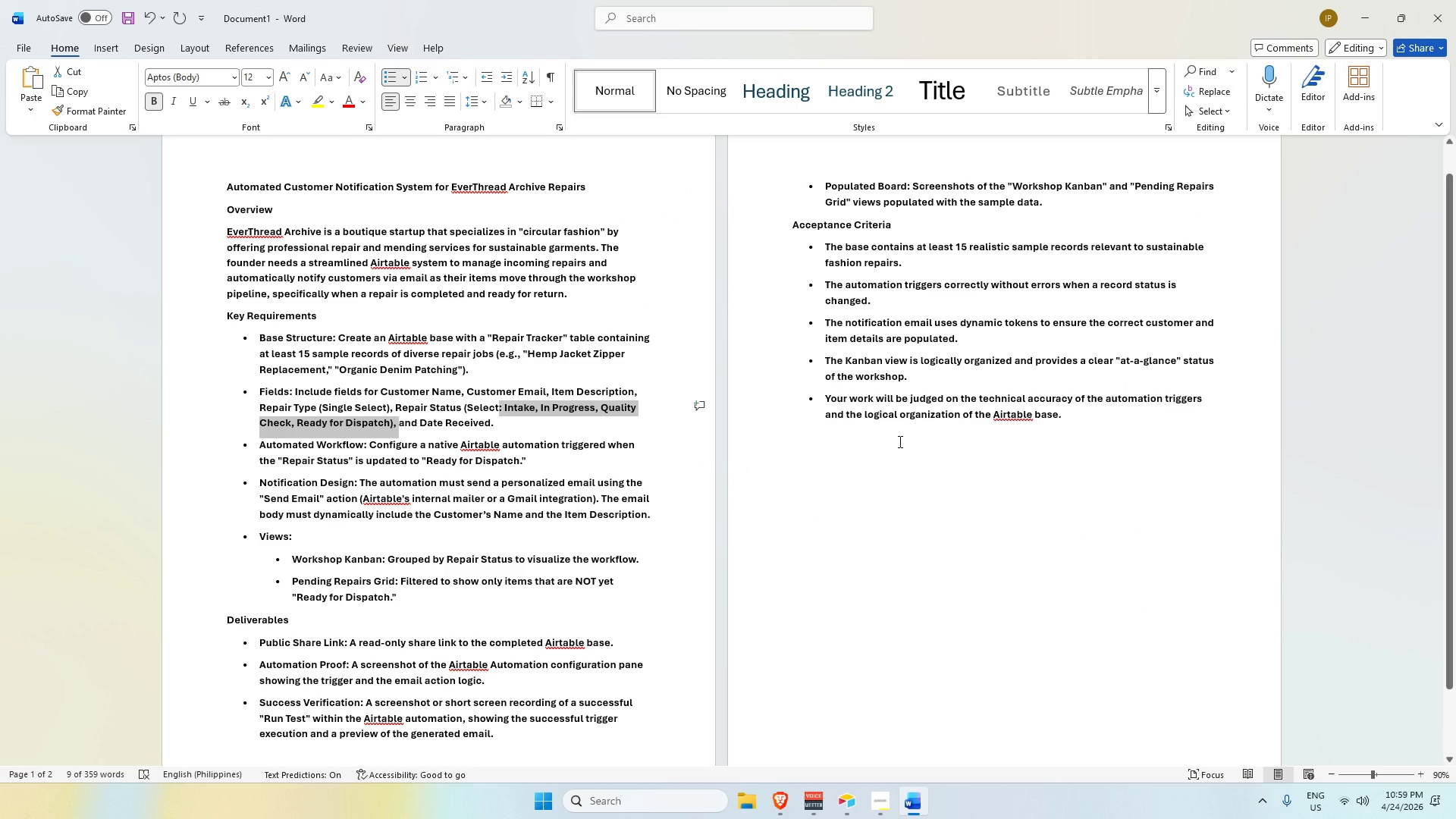 
key(Alt+AltLeft)
 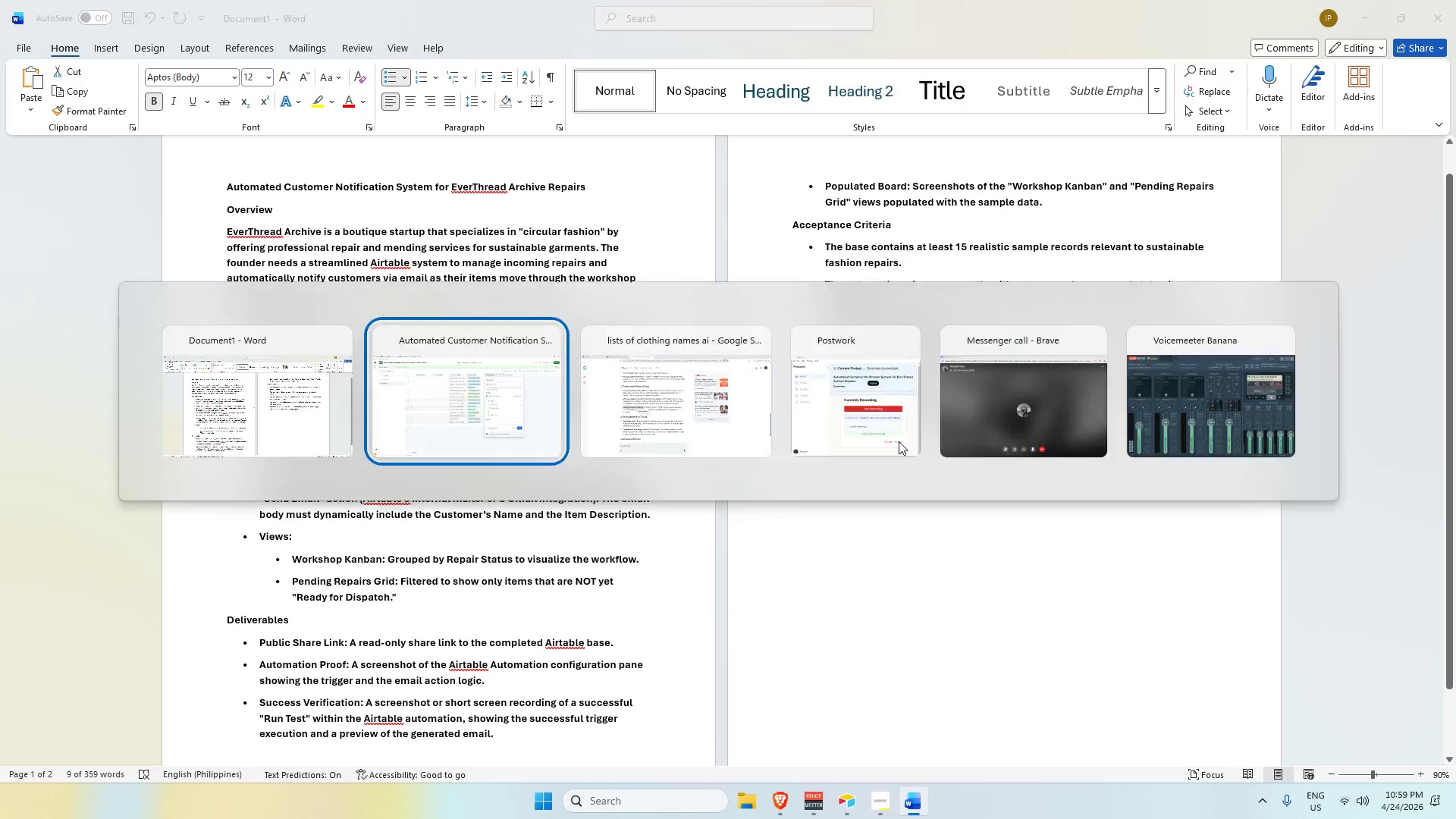 
key(Tab)
type(Ready for Dispatch)
 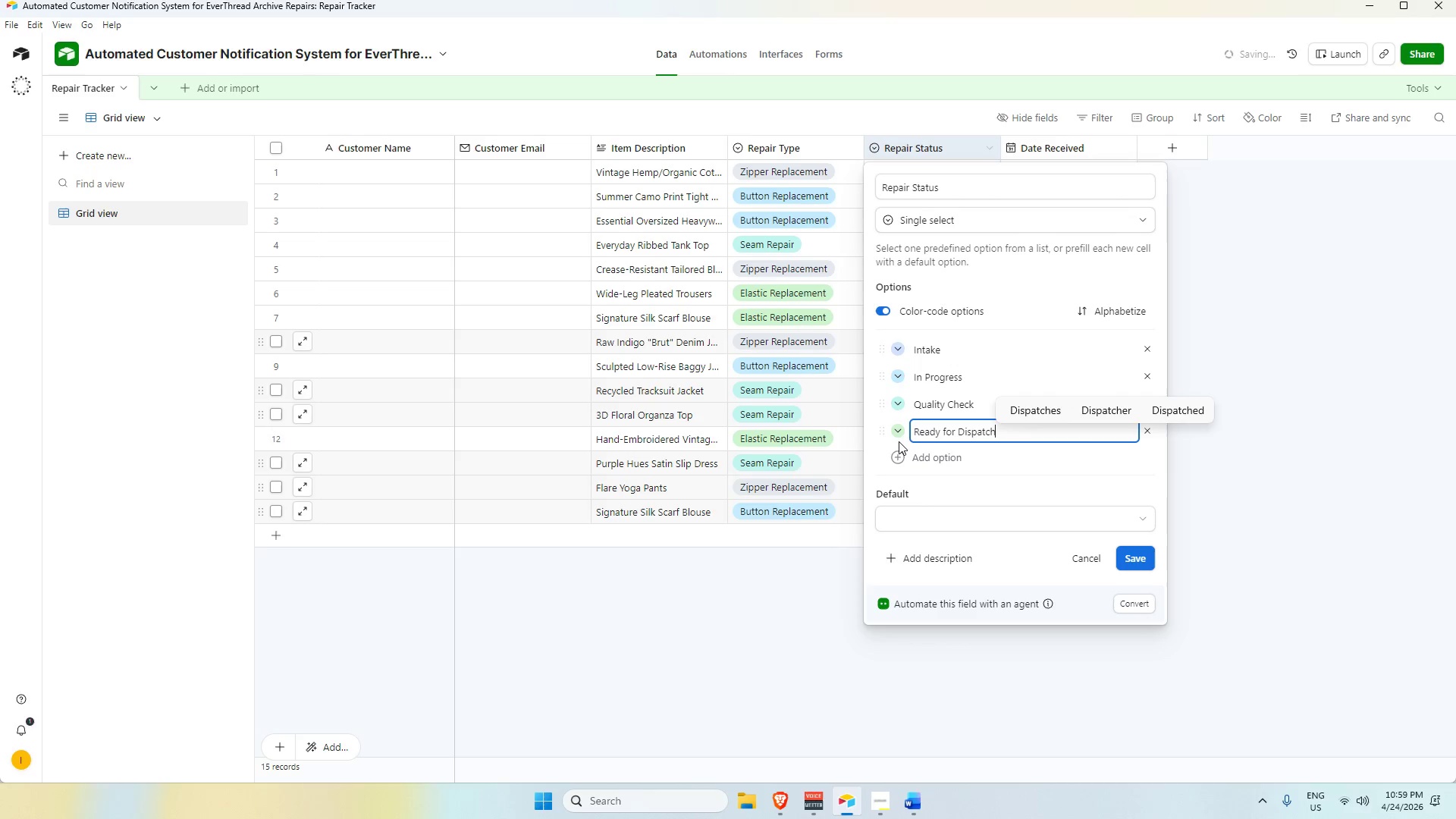 
key(Alt+AltLeft)
 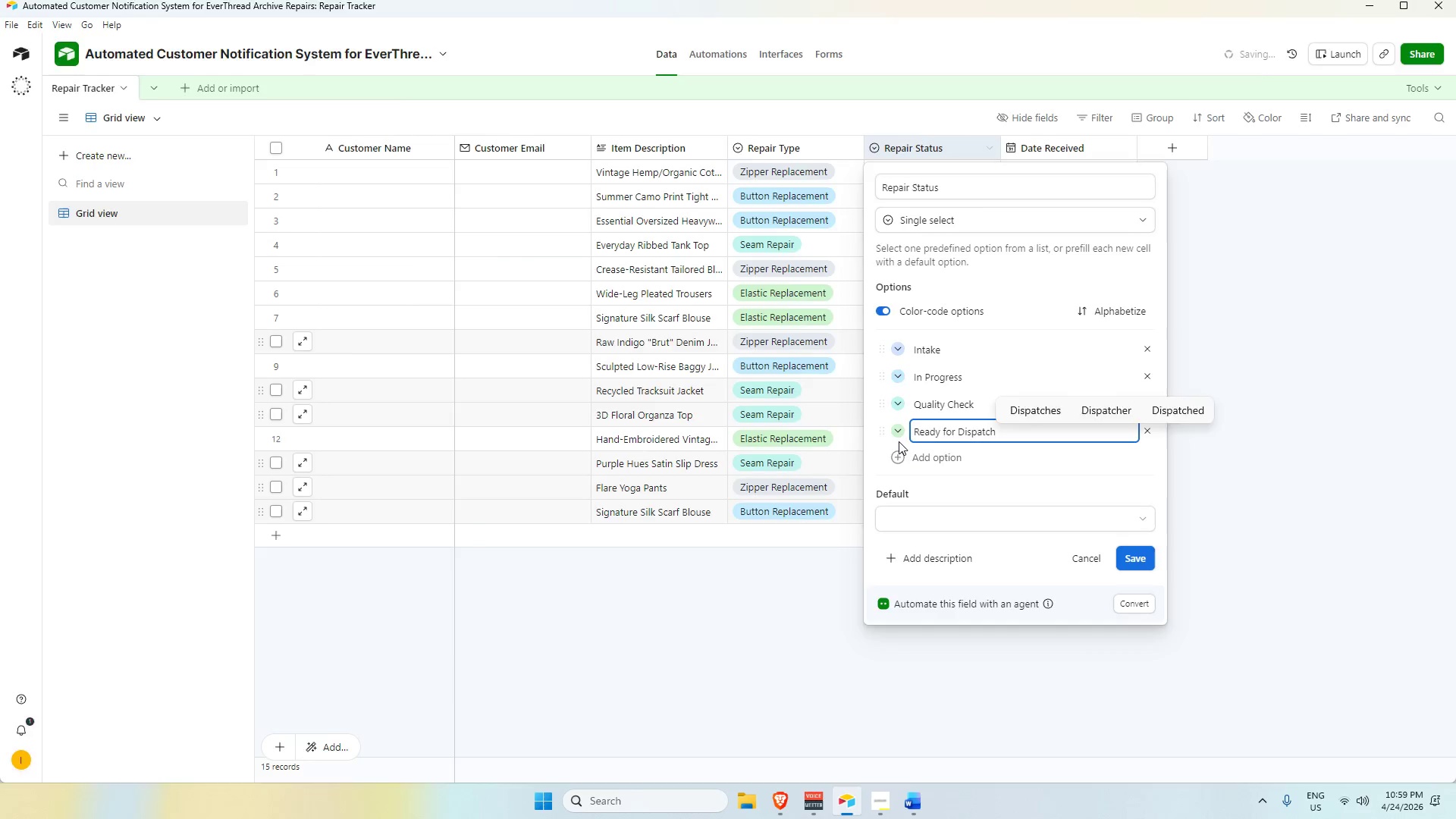 
key(Alt+Tab)
 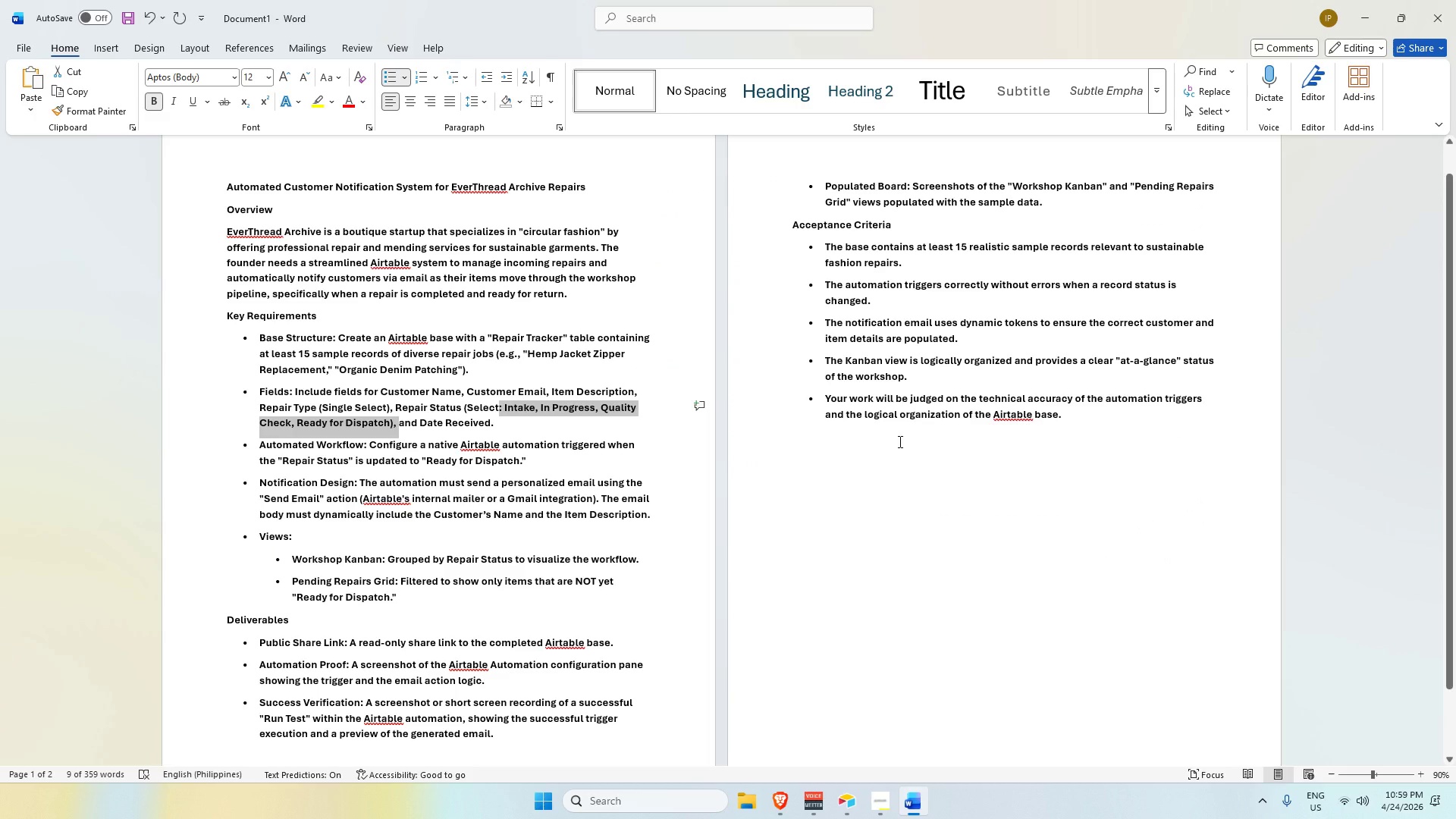 
key(Alt+AltLeft)
 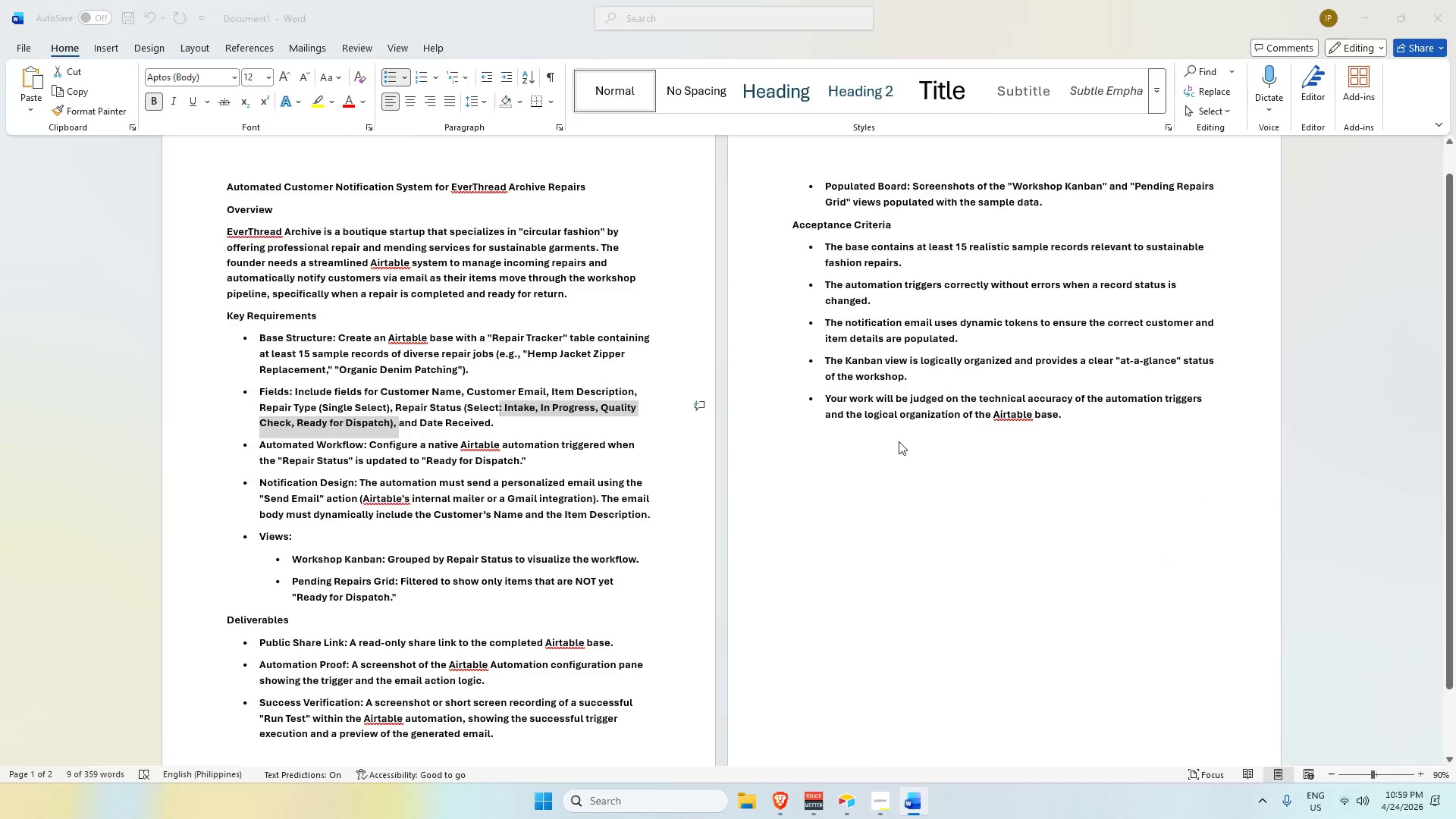 
key(Alt+Tab)
 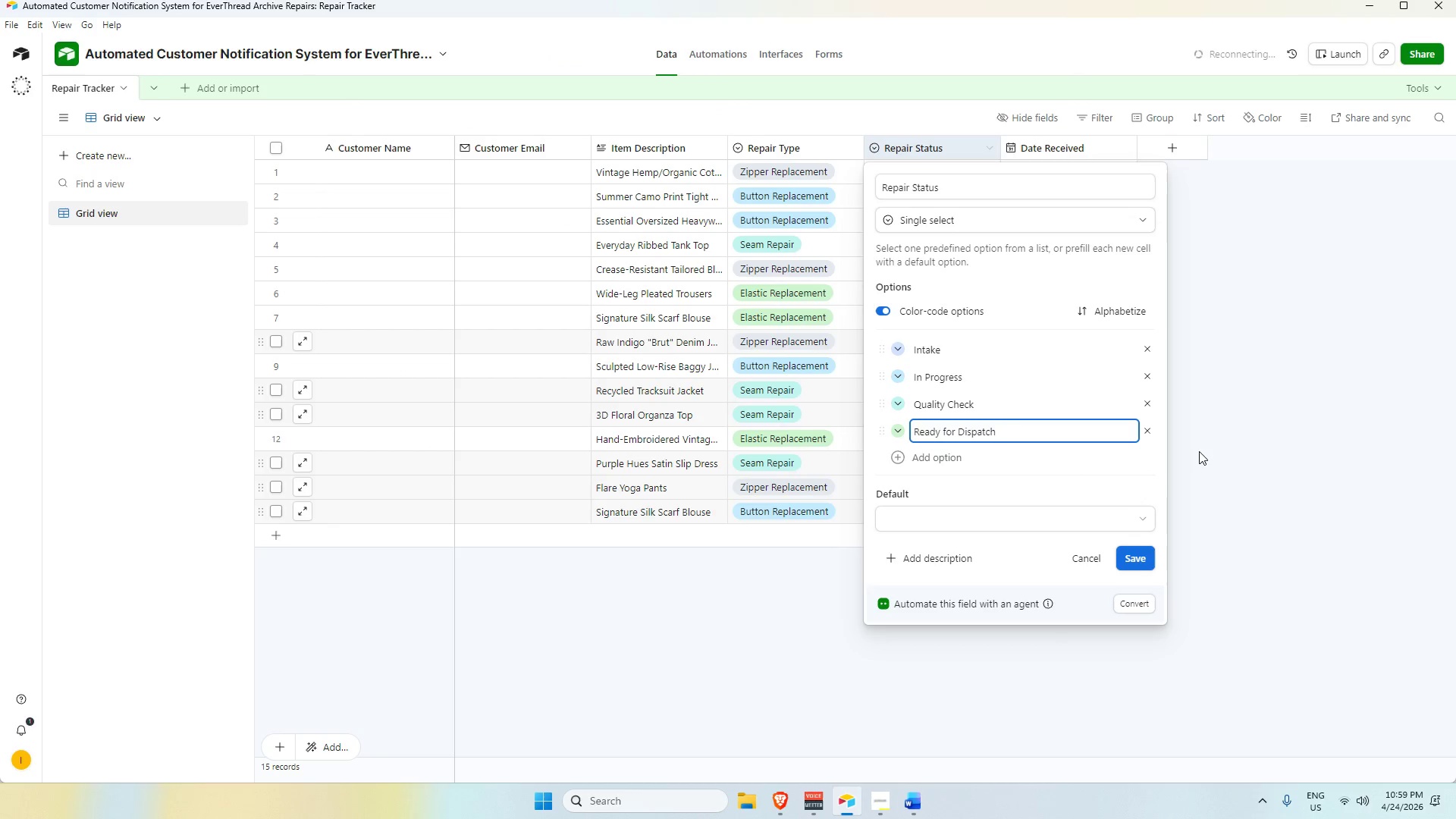 
left_click([1131, 565])
 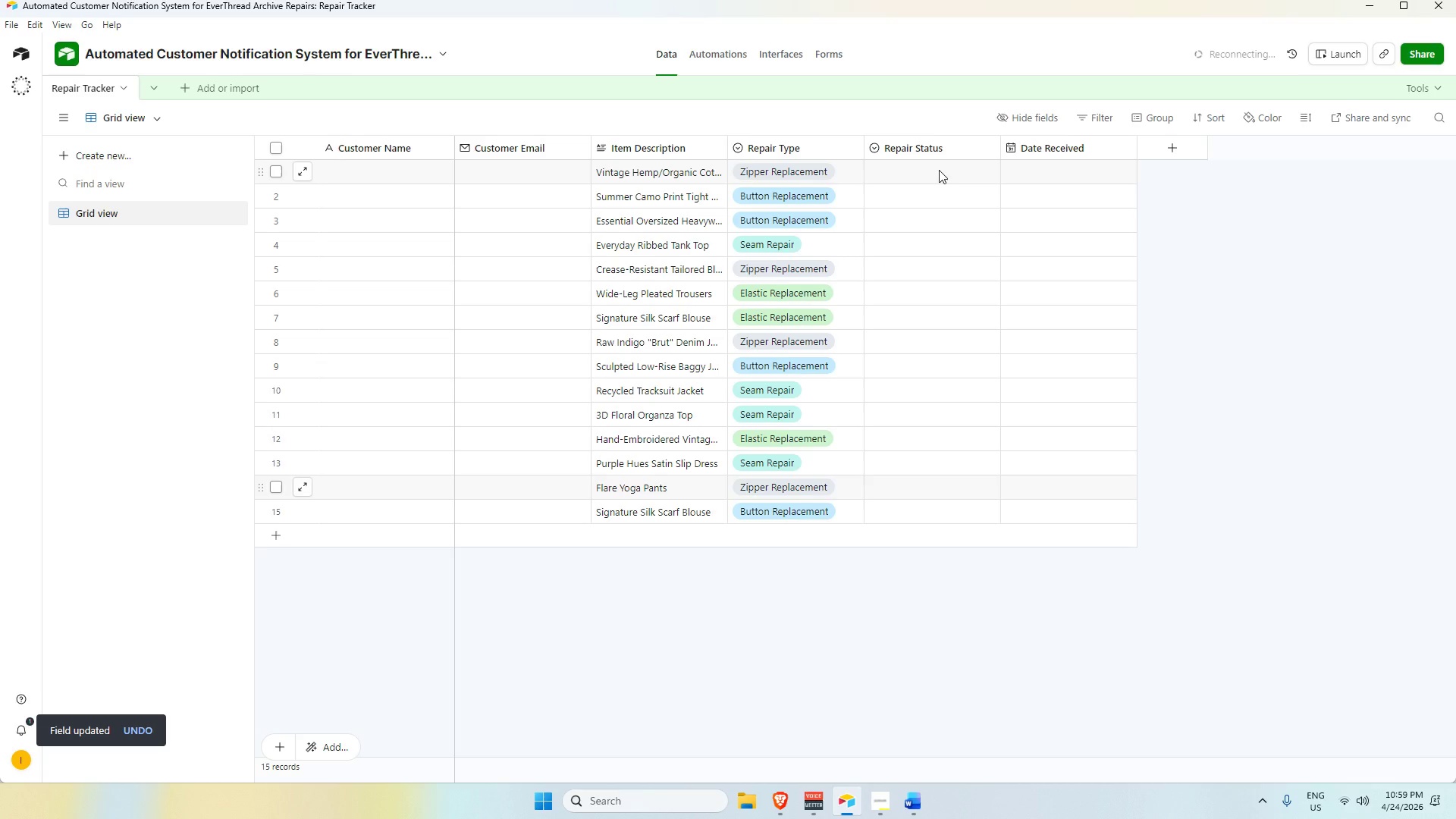 
left_click([396, 178])
 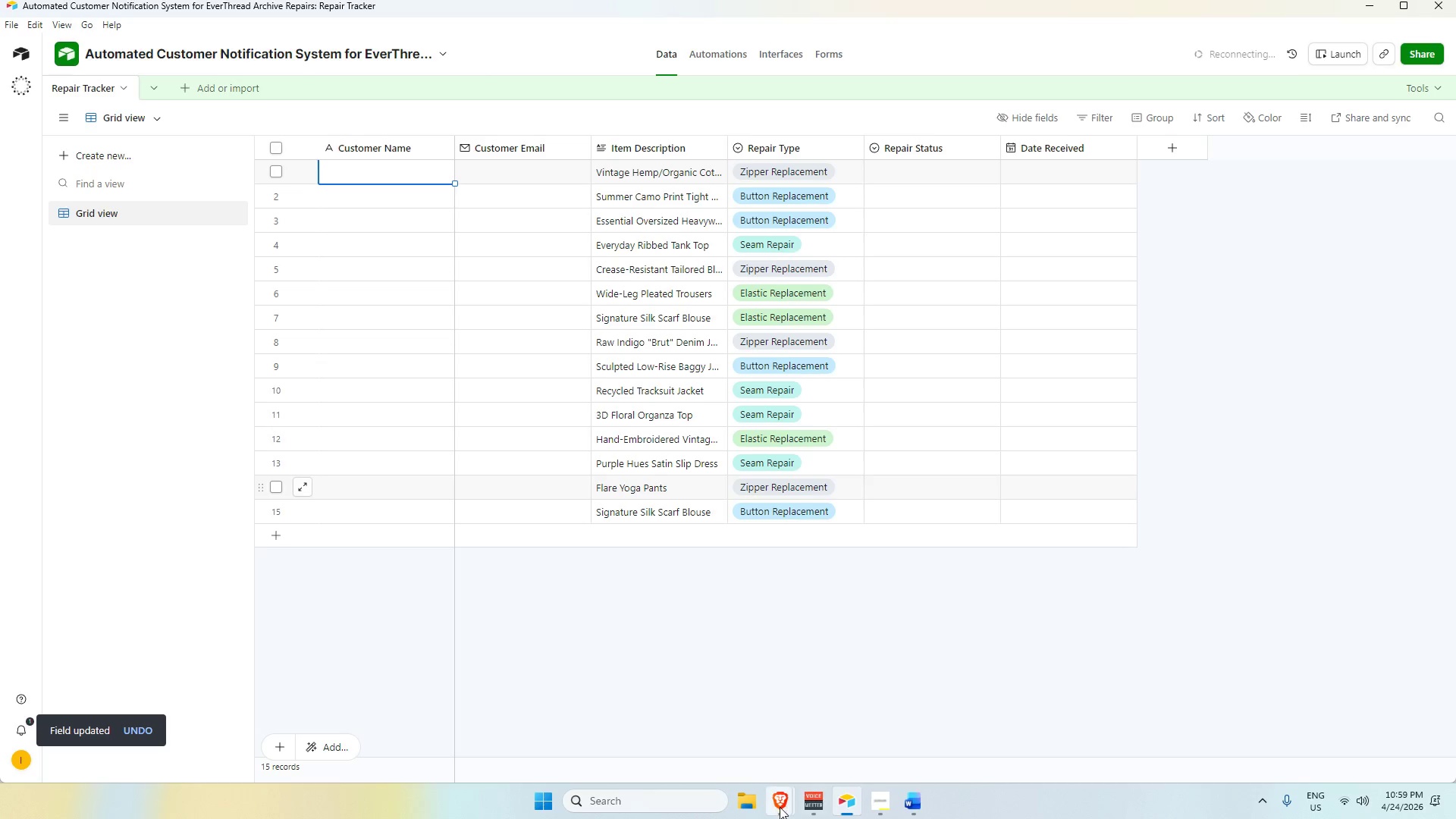 
mouse_move([721, 729])
 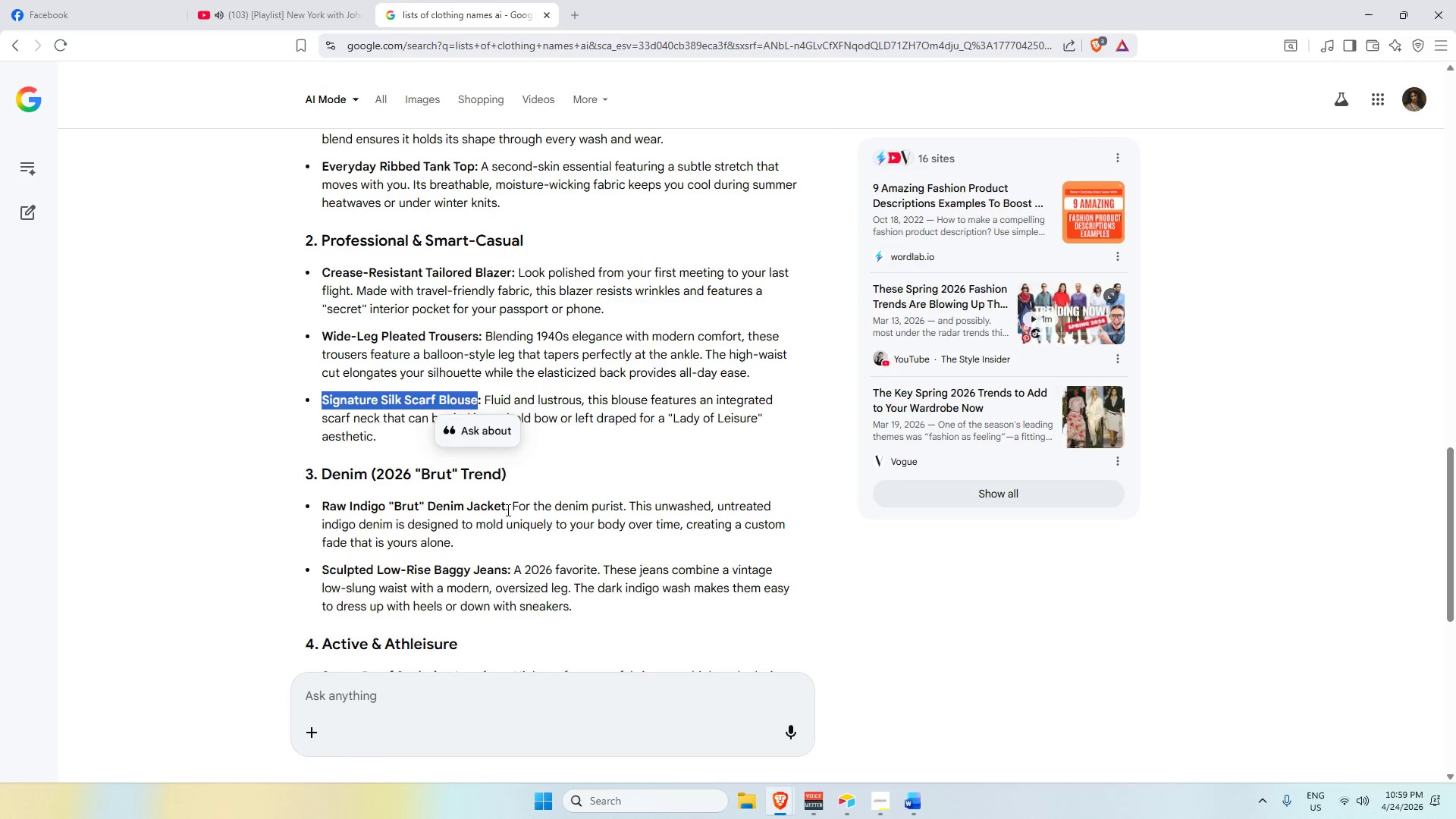 
scroll: coordinate [529, 475], scroll_direction: up, amount: 31.0
 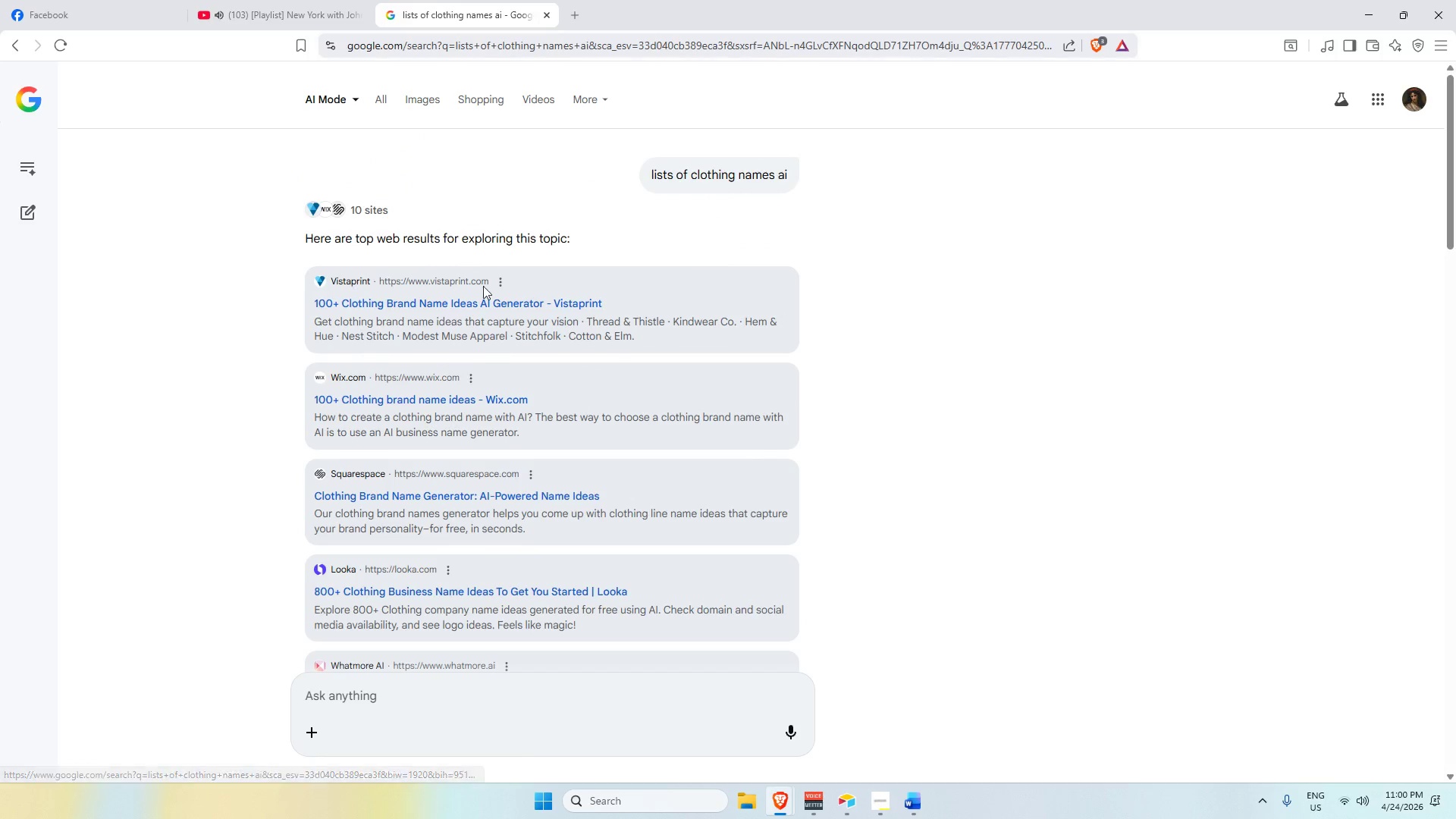 
left_click([439, 685])
 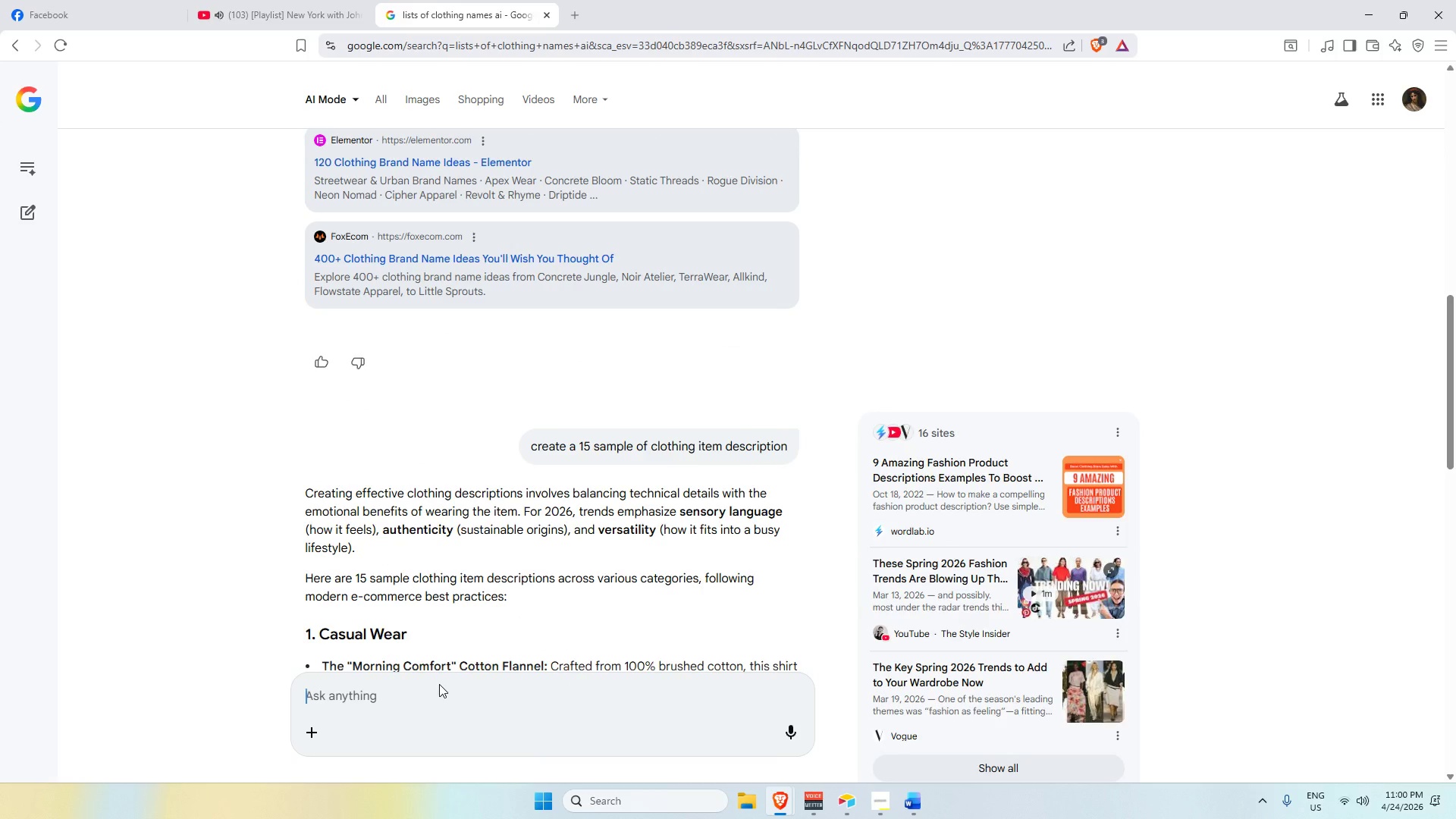 
scroll: coordinate [555, 673], scroll_direction: down, amount: 12.0
 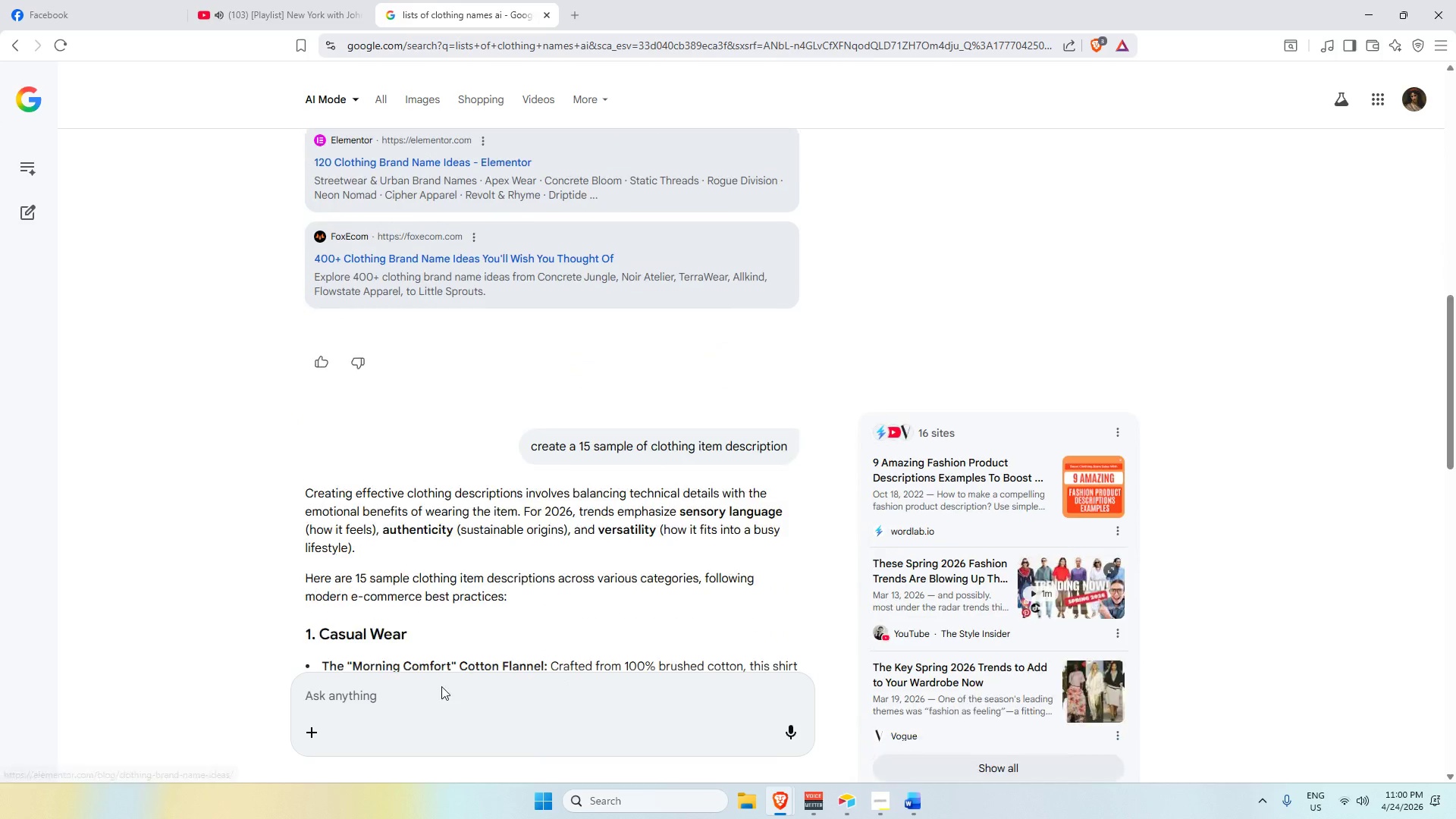 
type(create 15 sample names with surname)
 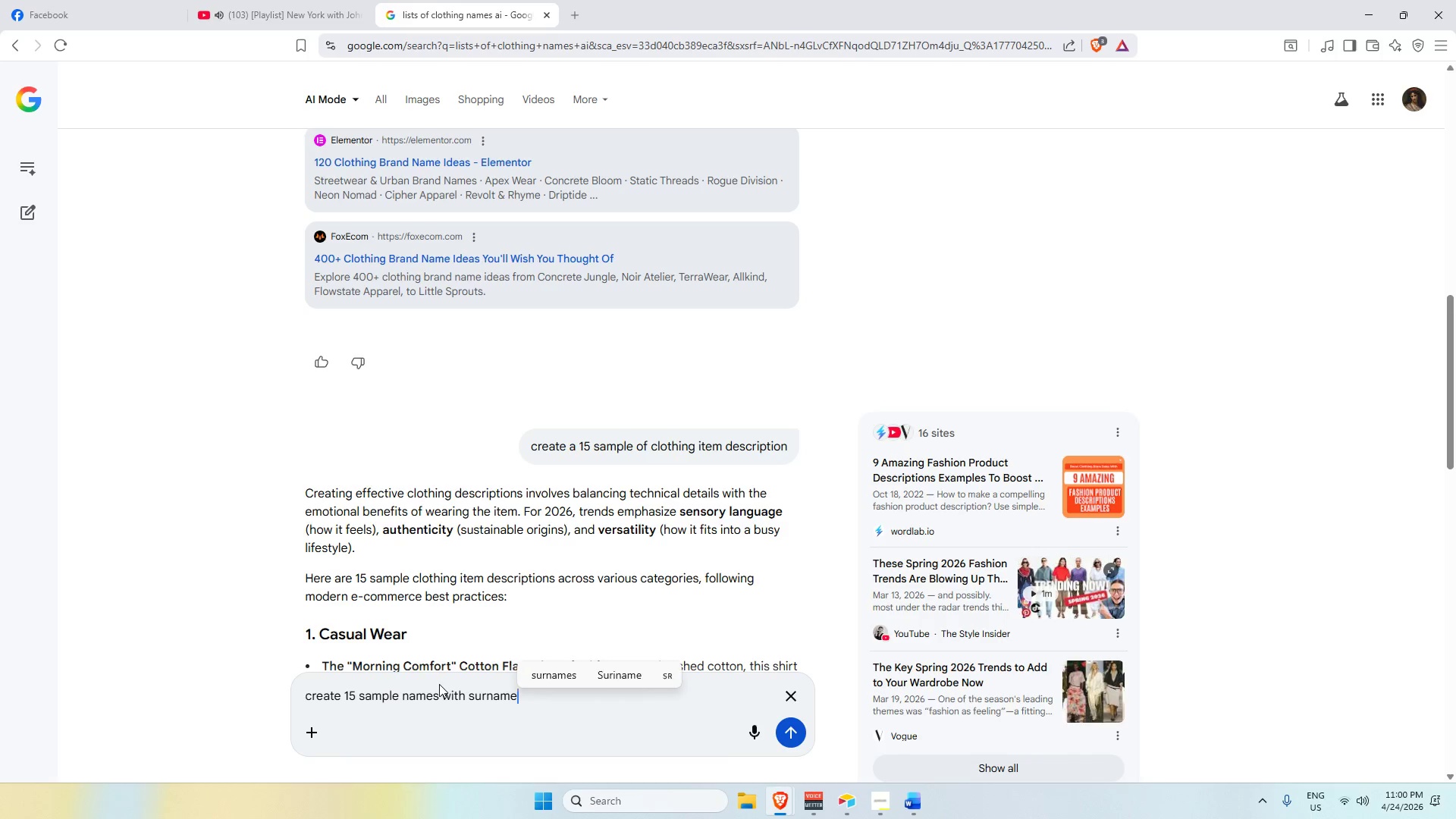 
key(Enter)
 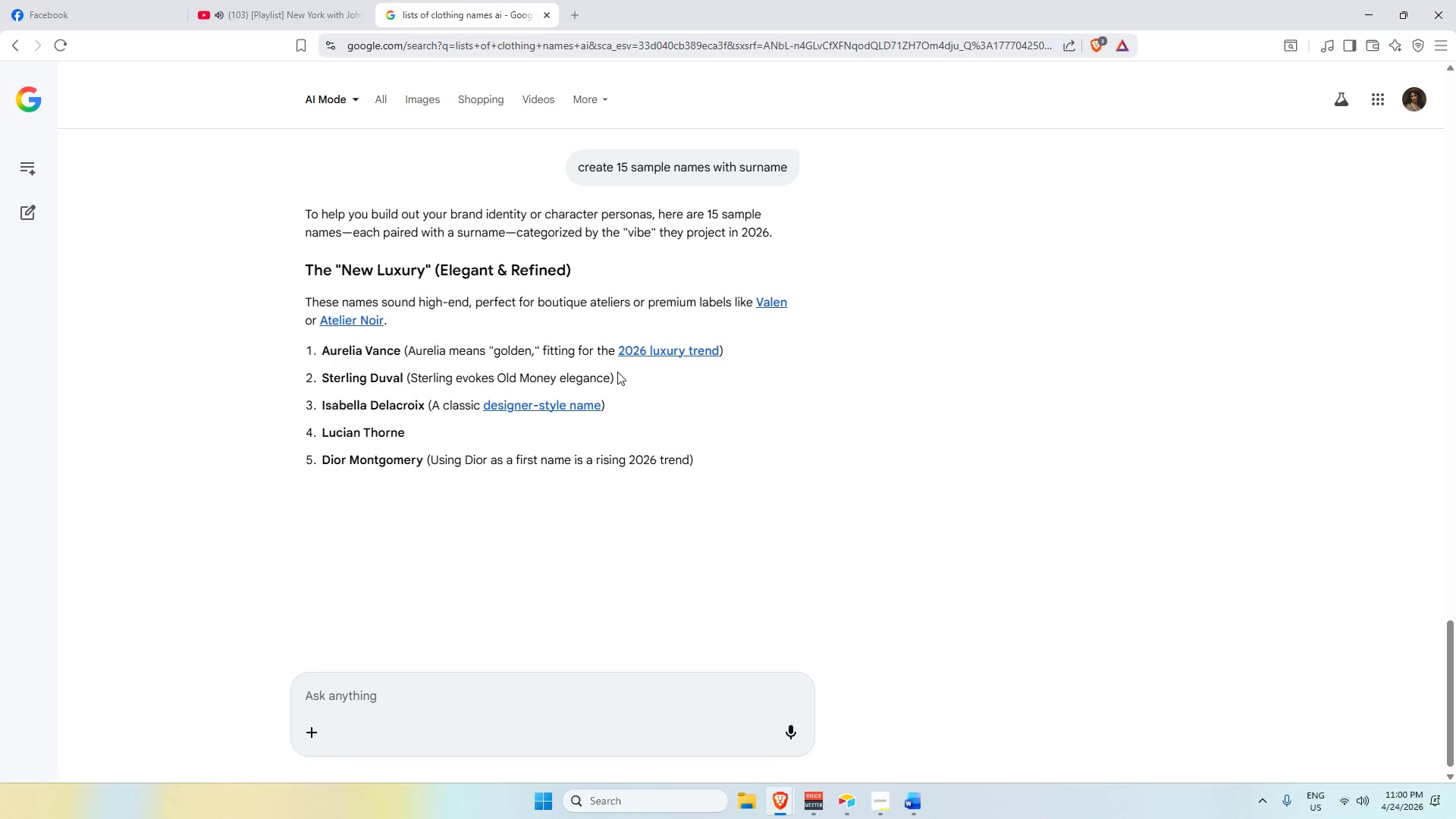 
wait(6.08)
 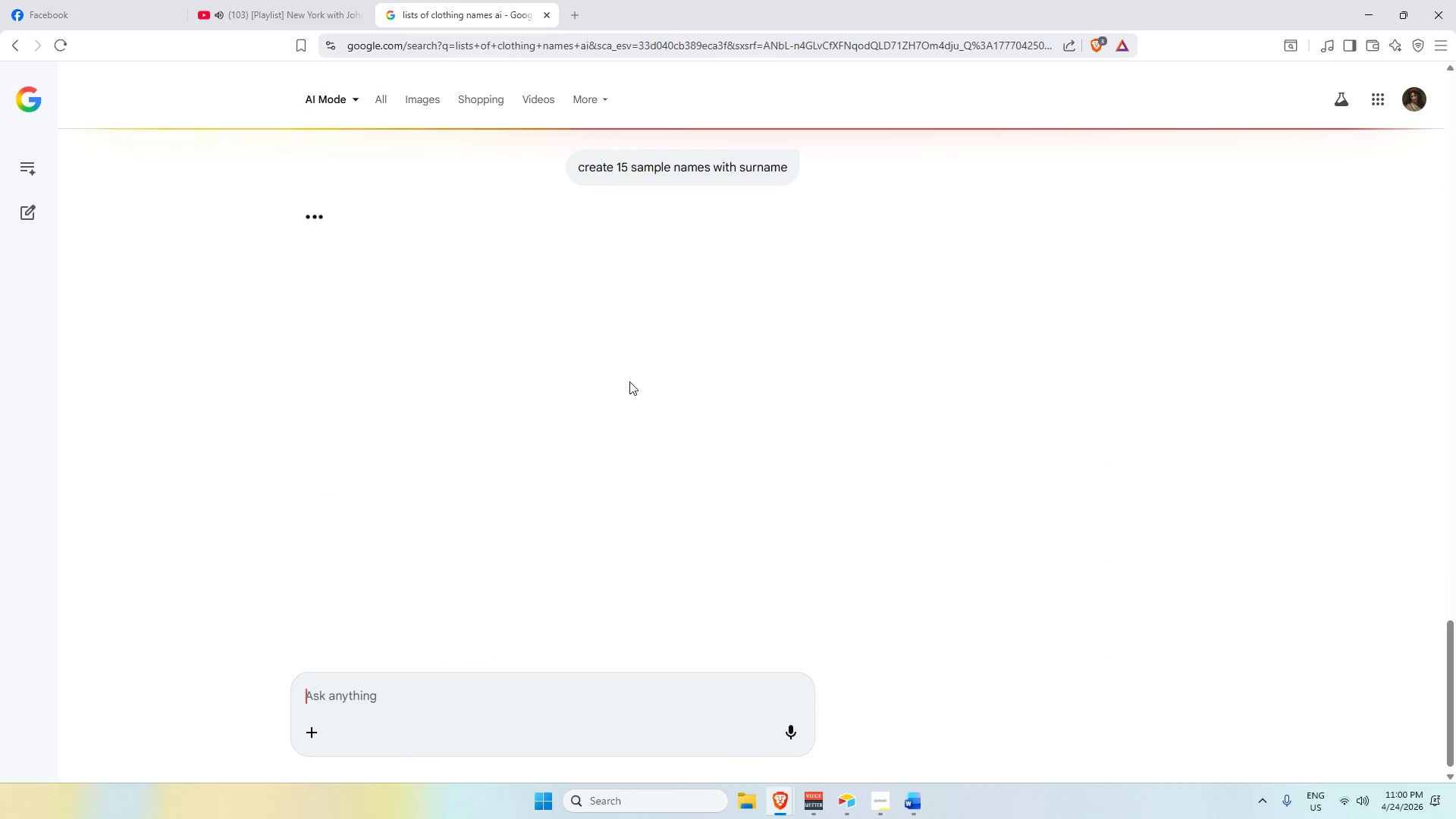 
left_click_drag(start_coordinate=[322, 352], to_coordinate=[400, 350])
 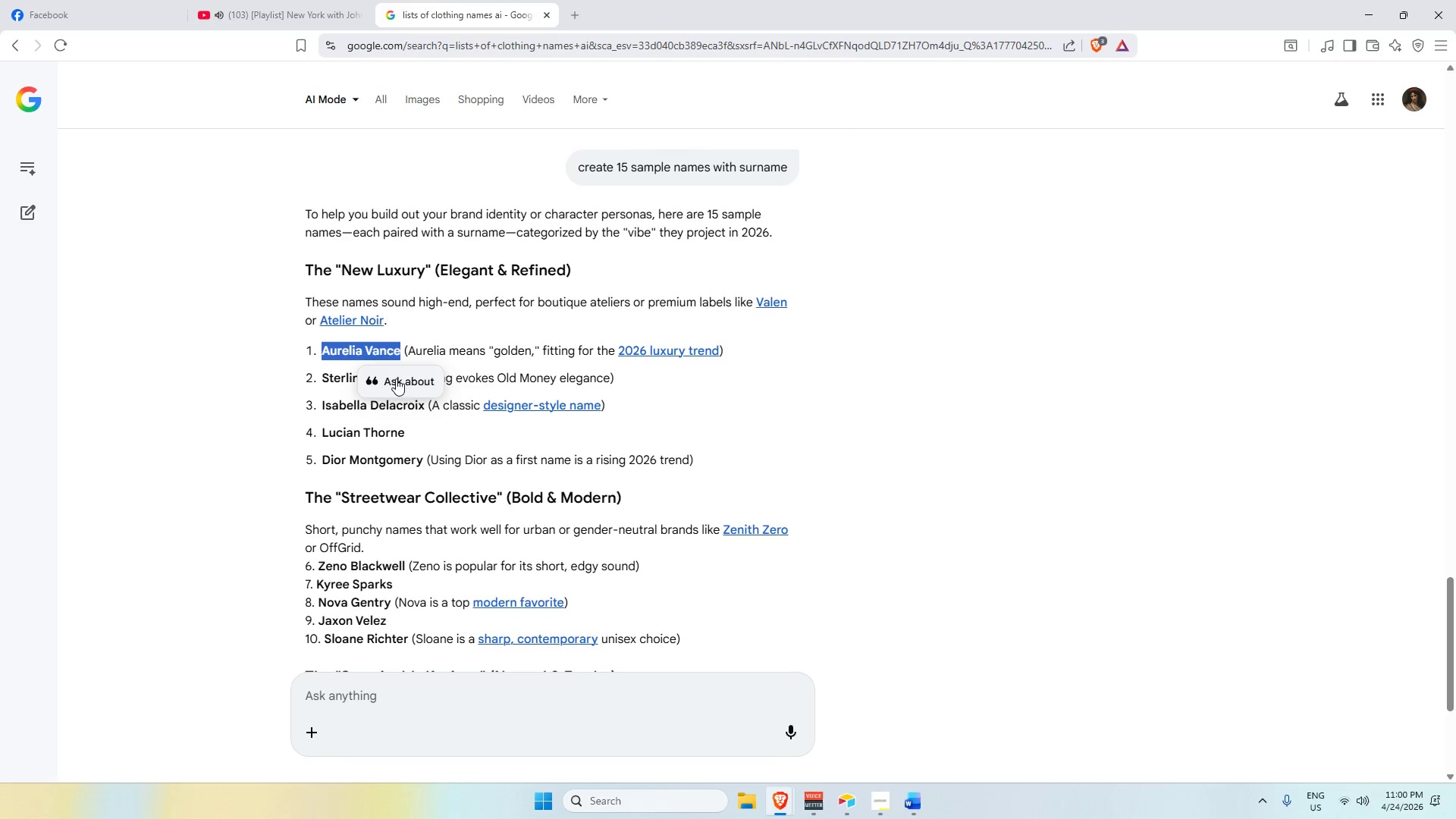 
key(Control+C)
 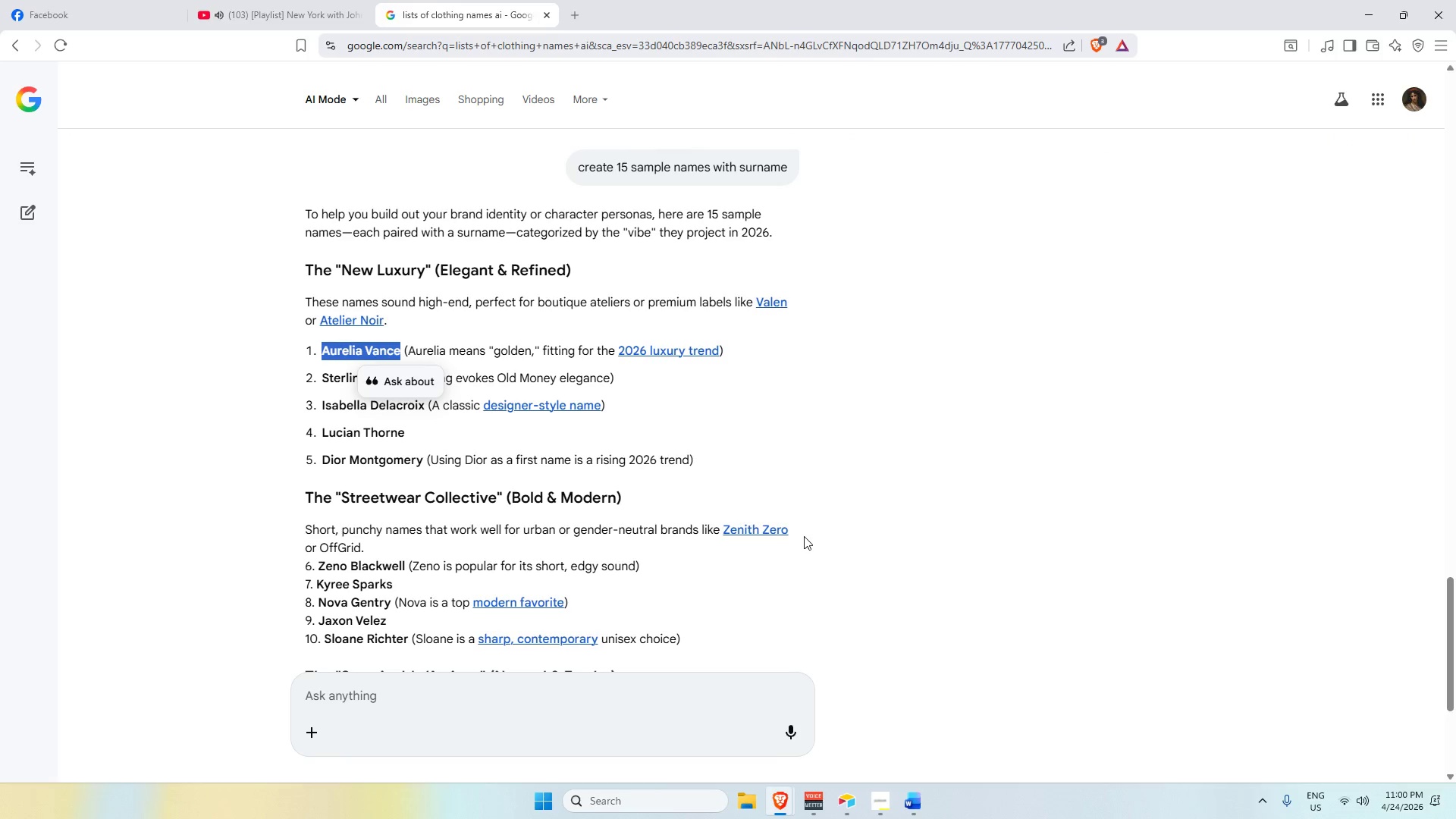 
scroll: coordinate [804, 536], scroll_direction: down, amount: 2.0
 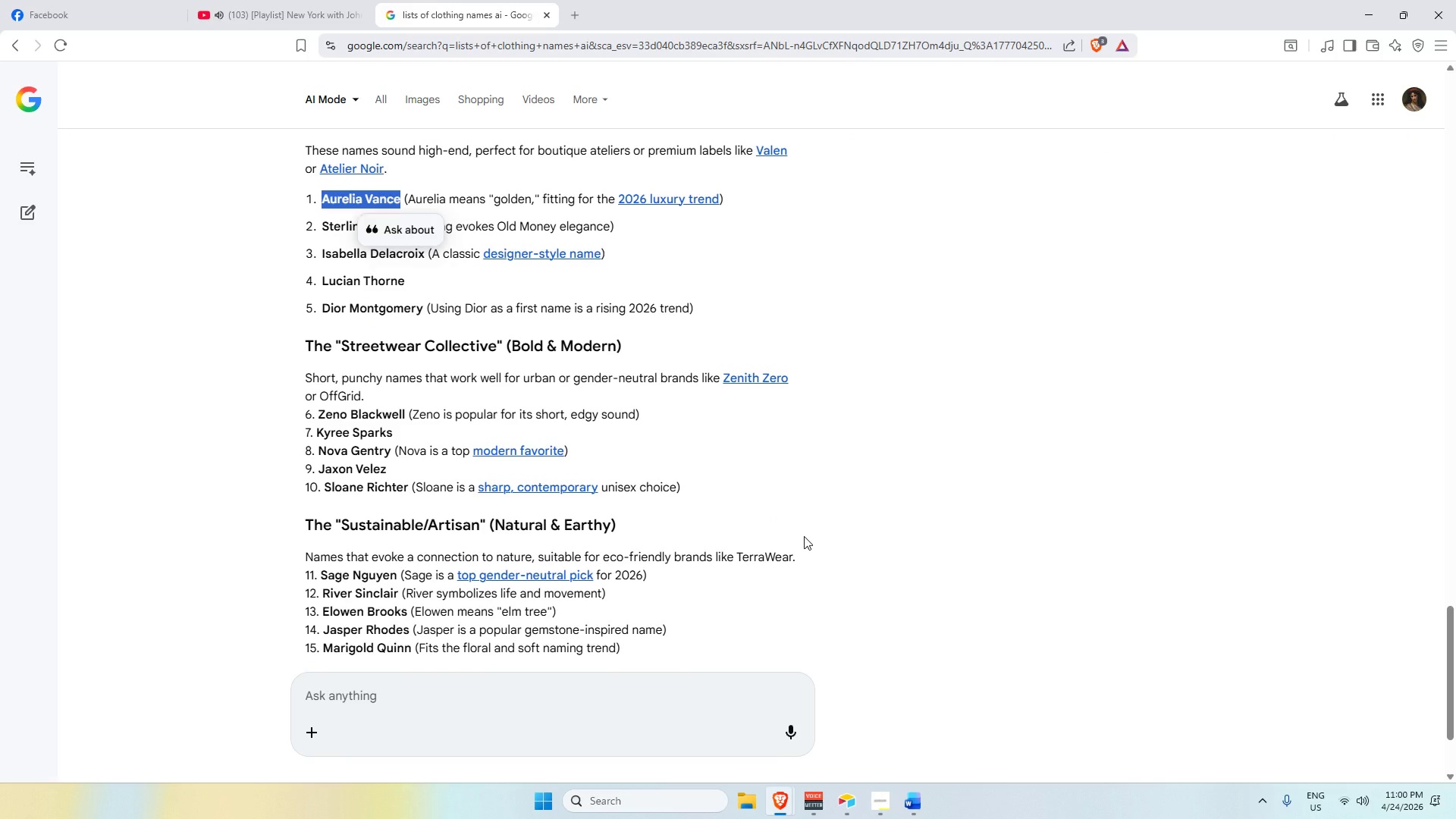 
key(Alt+AltLeft)
 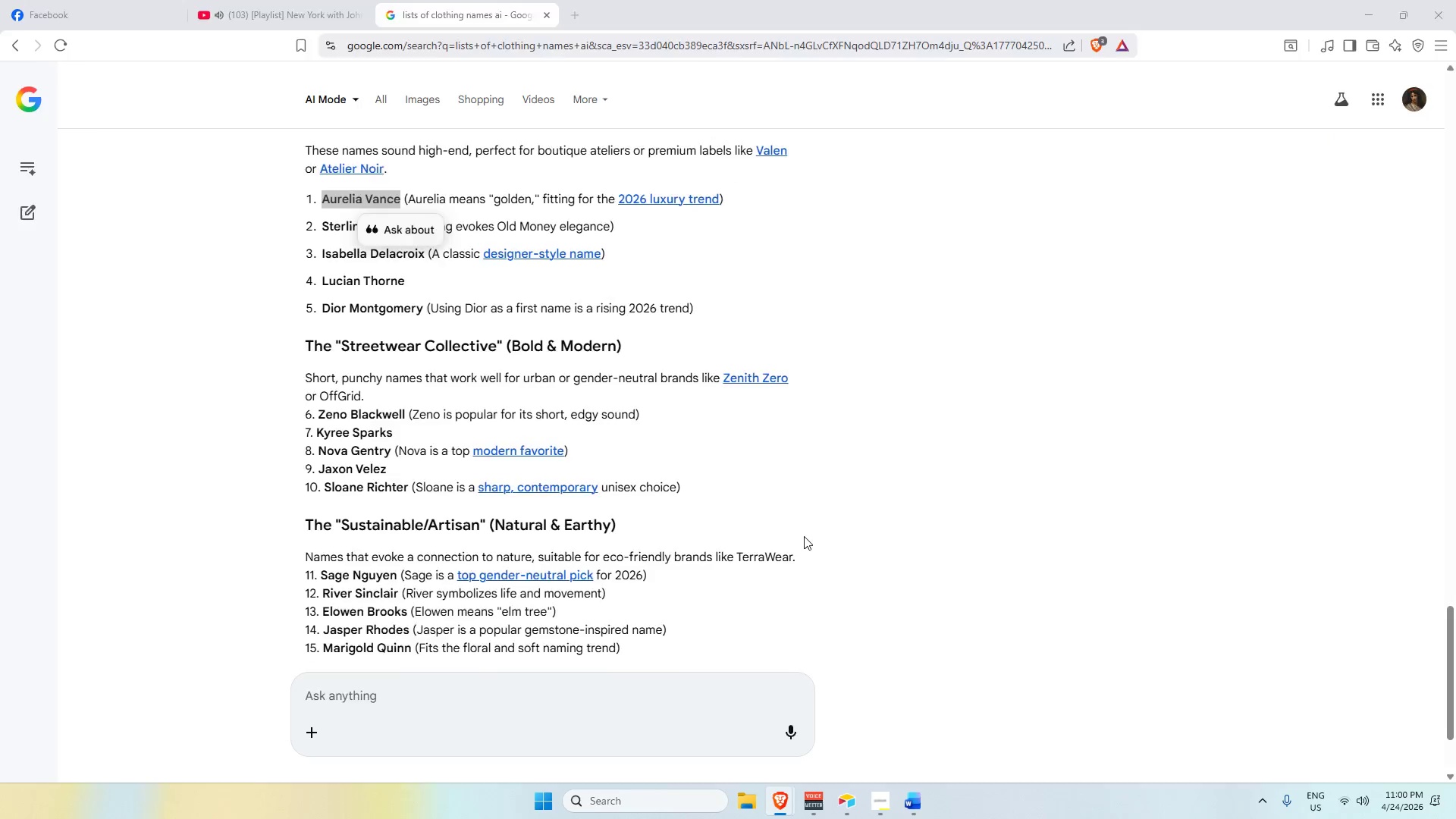 
key(Alt+Tab)
 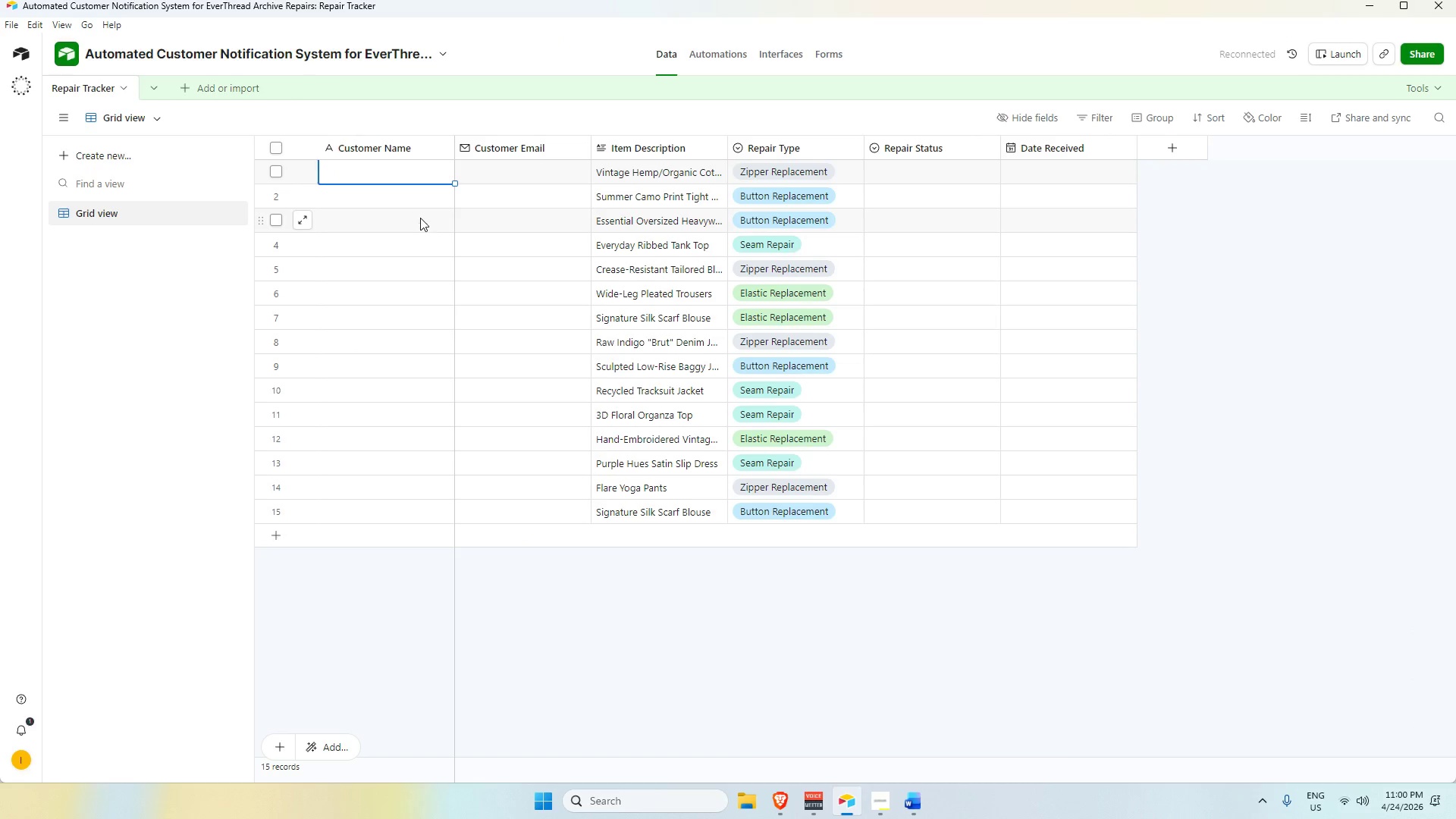 
key(Control+V)
 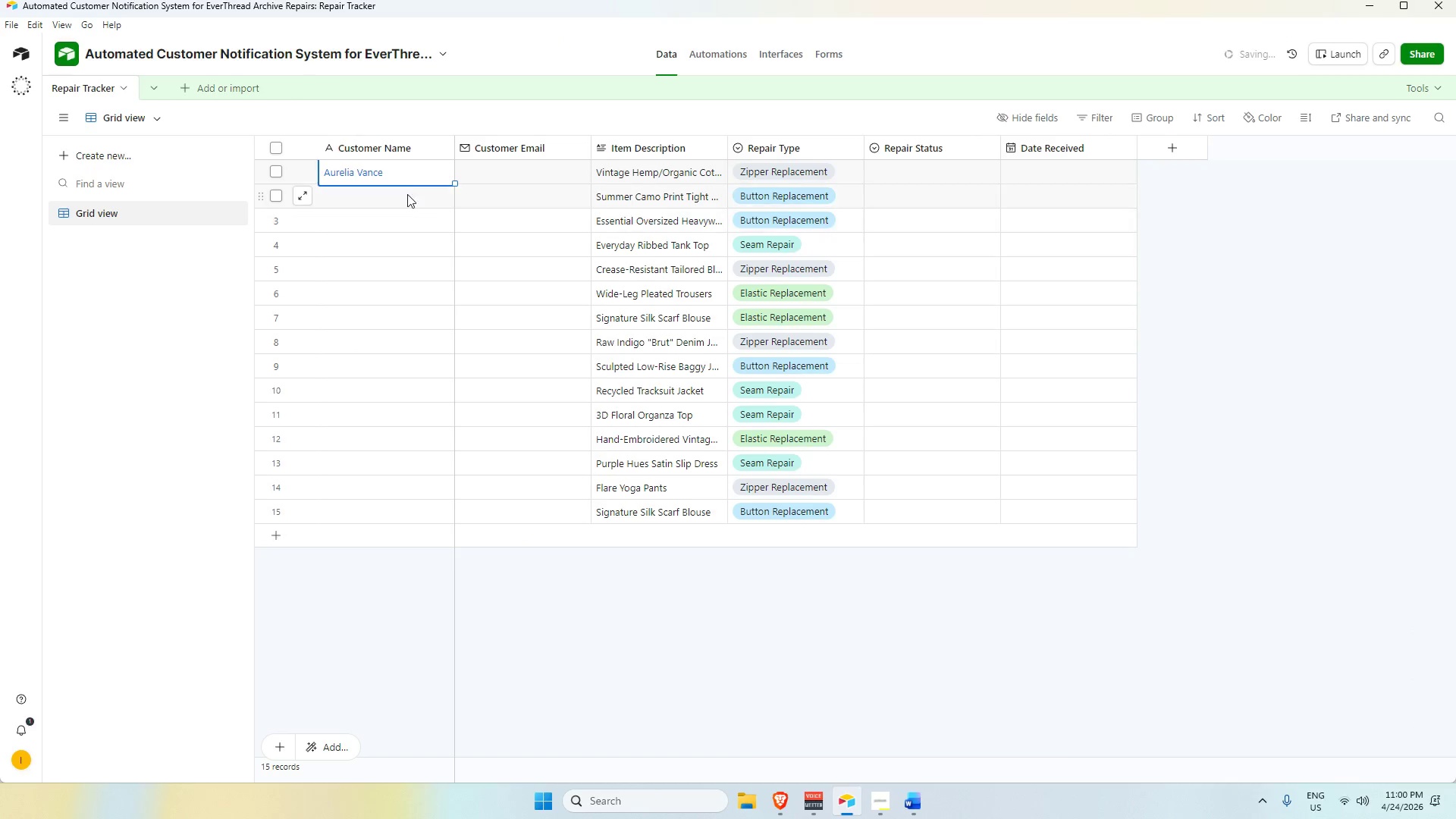 
left_click([402, 188])
 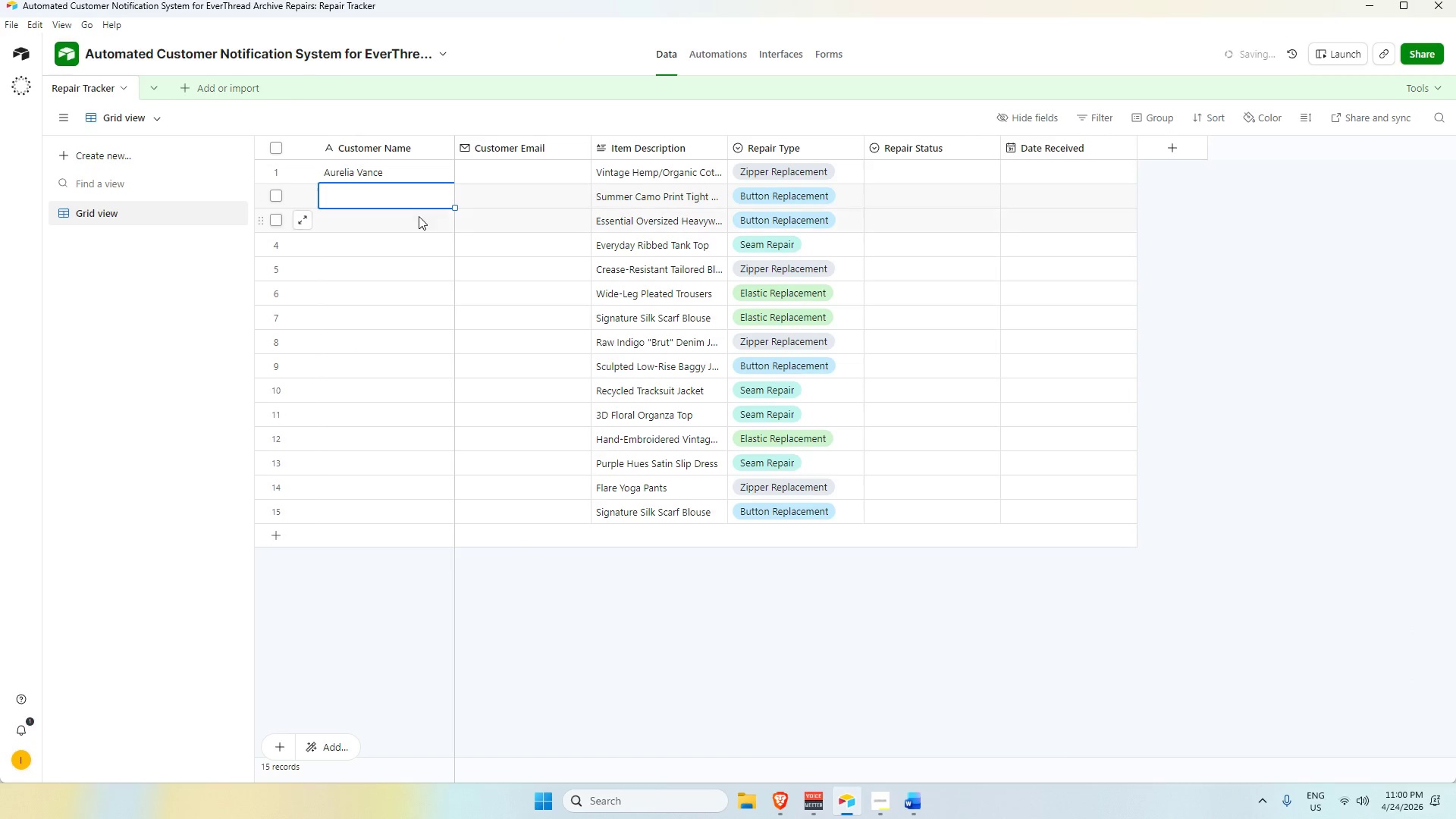 
key(Alt+AltLeft)
 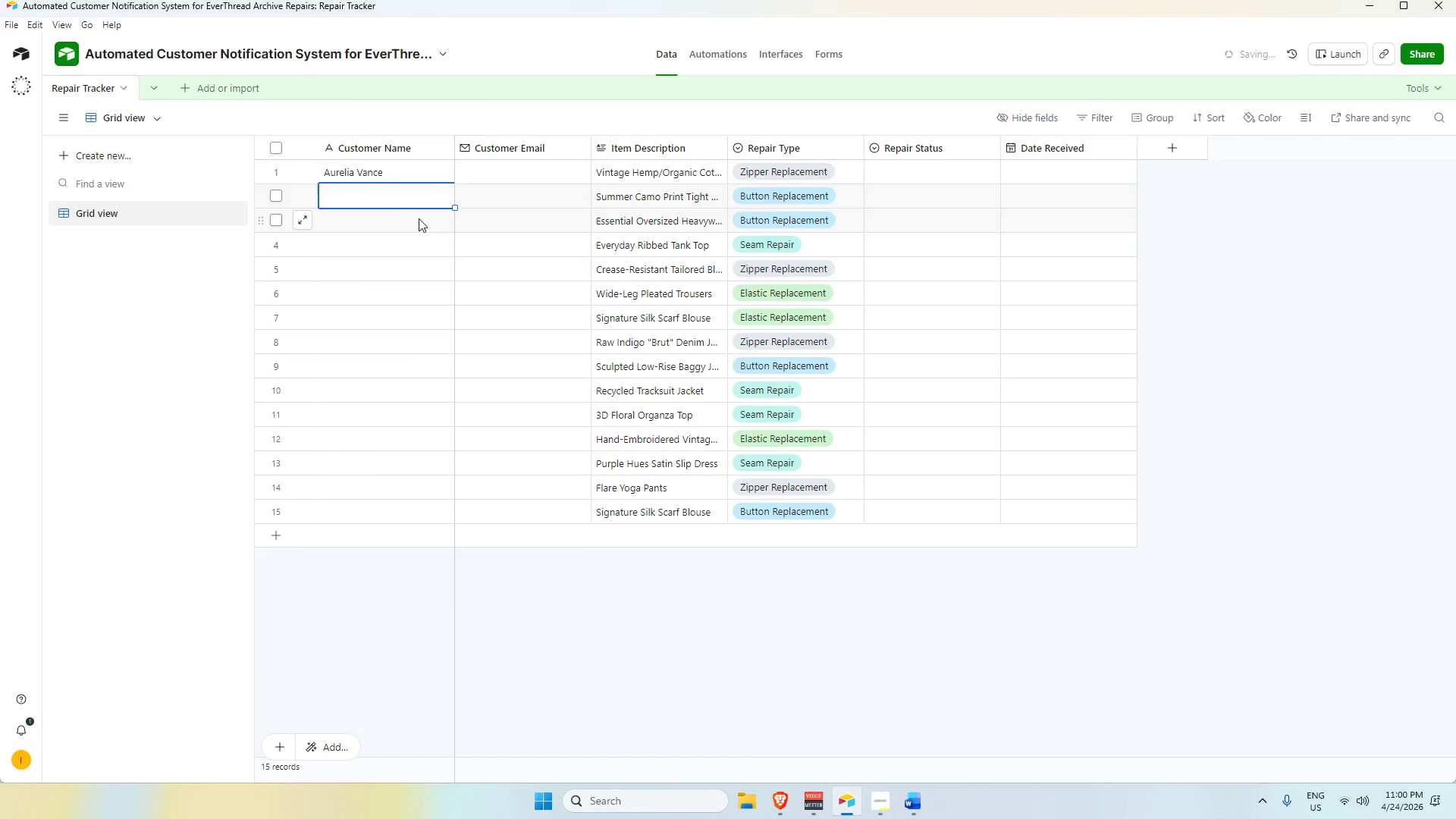 
key(Alt+Tab)
 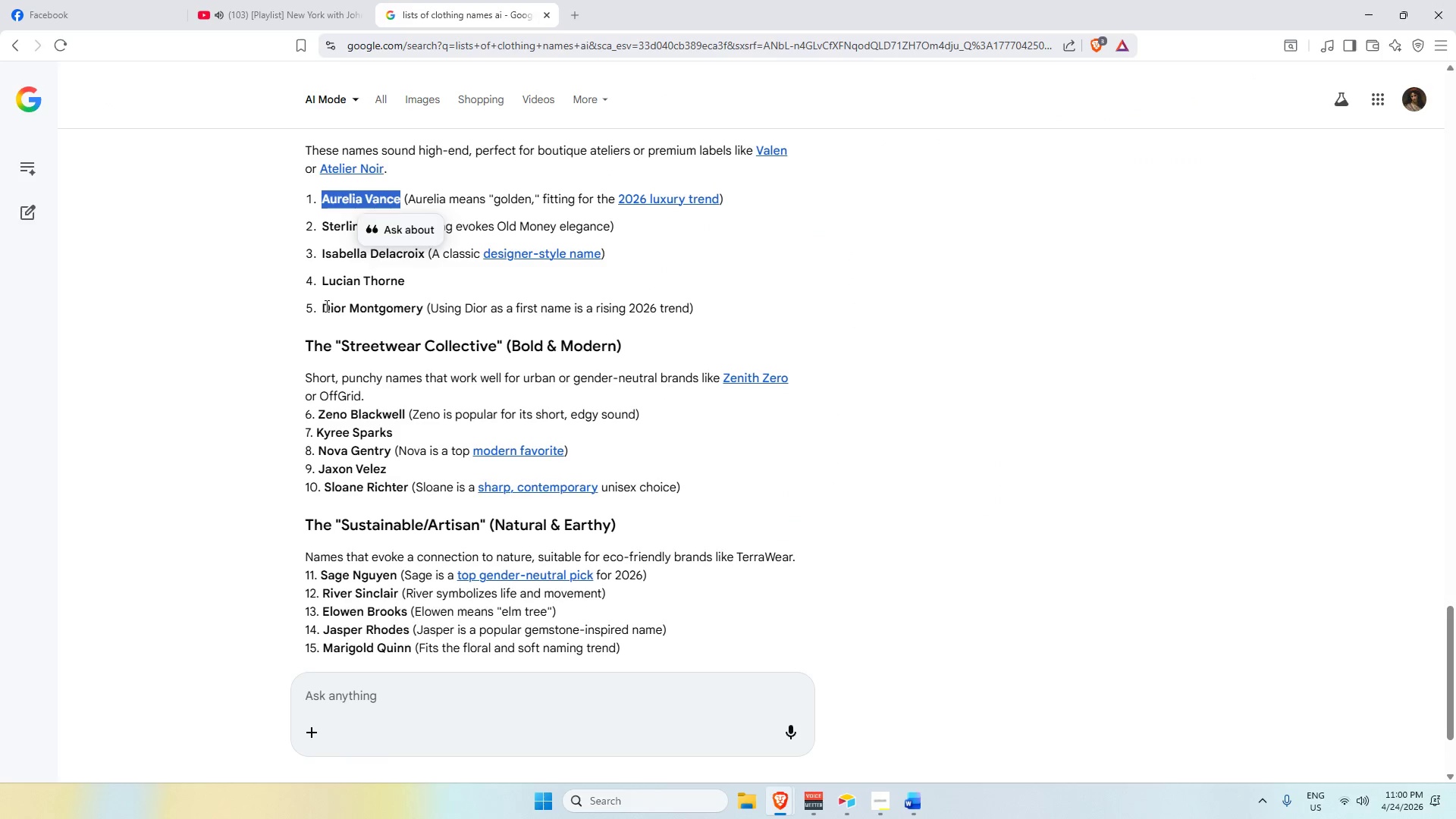 
left_click_drag(start_coordinate=[321, 306], to_coordinate=[424, 309])
 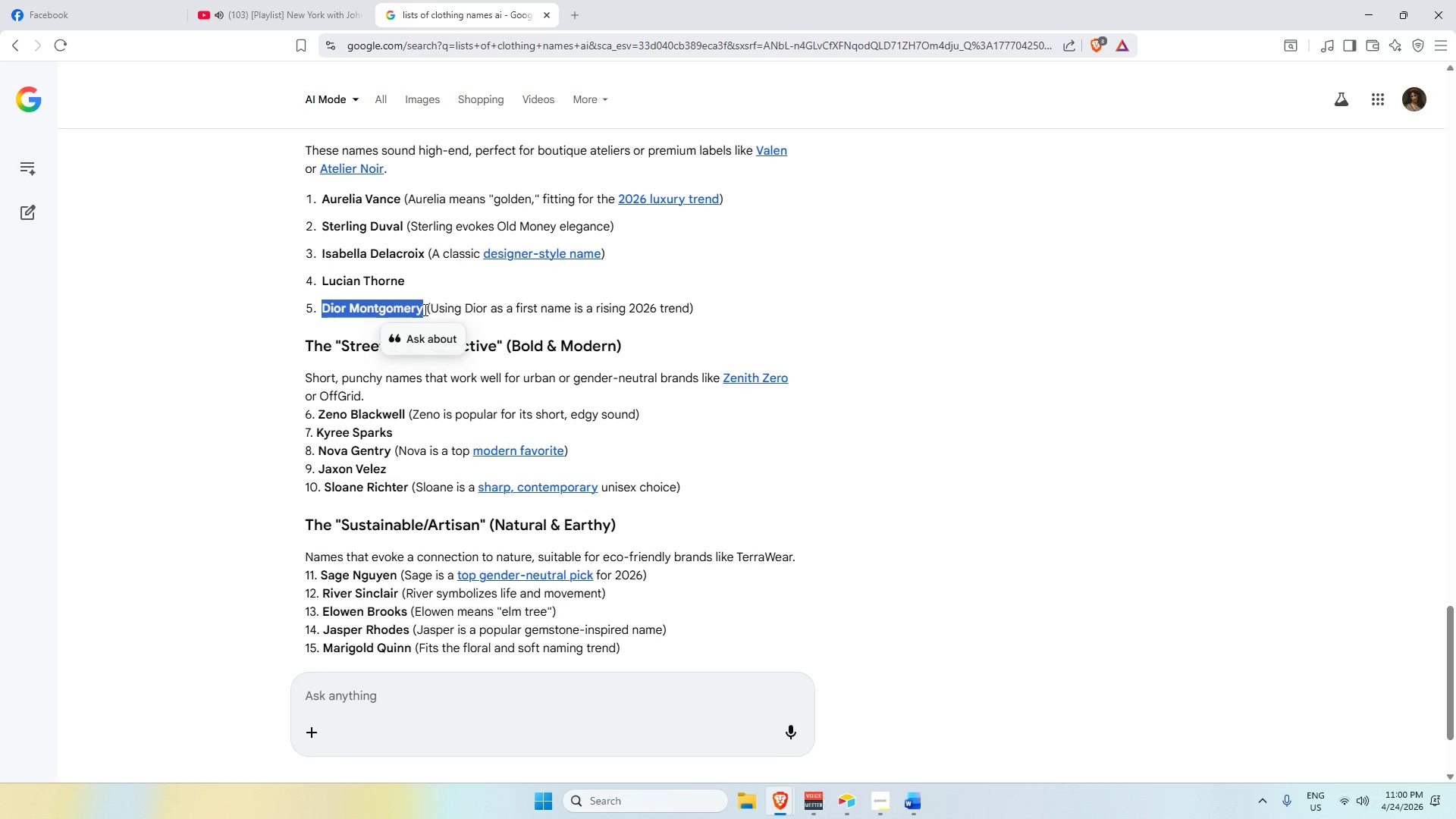 
key(Control+C)
 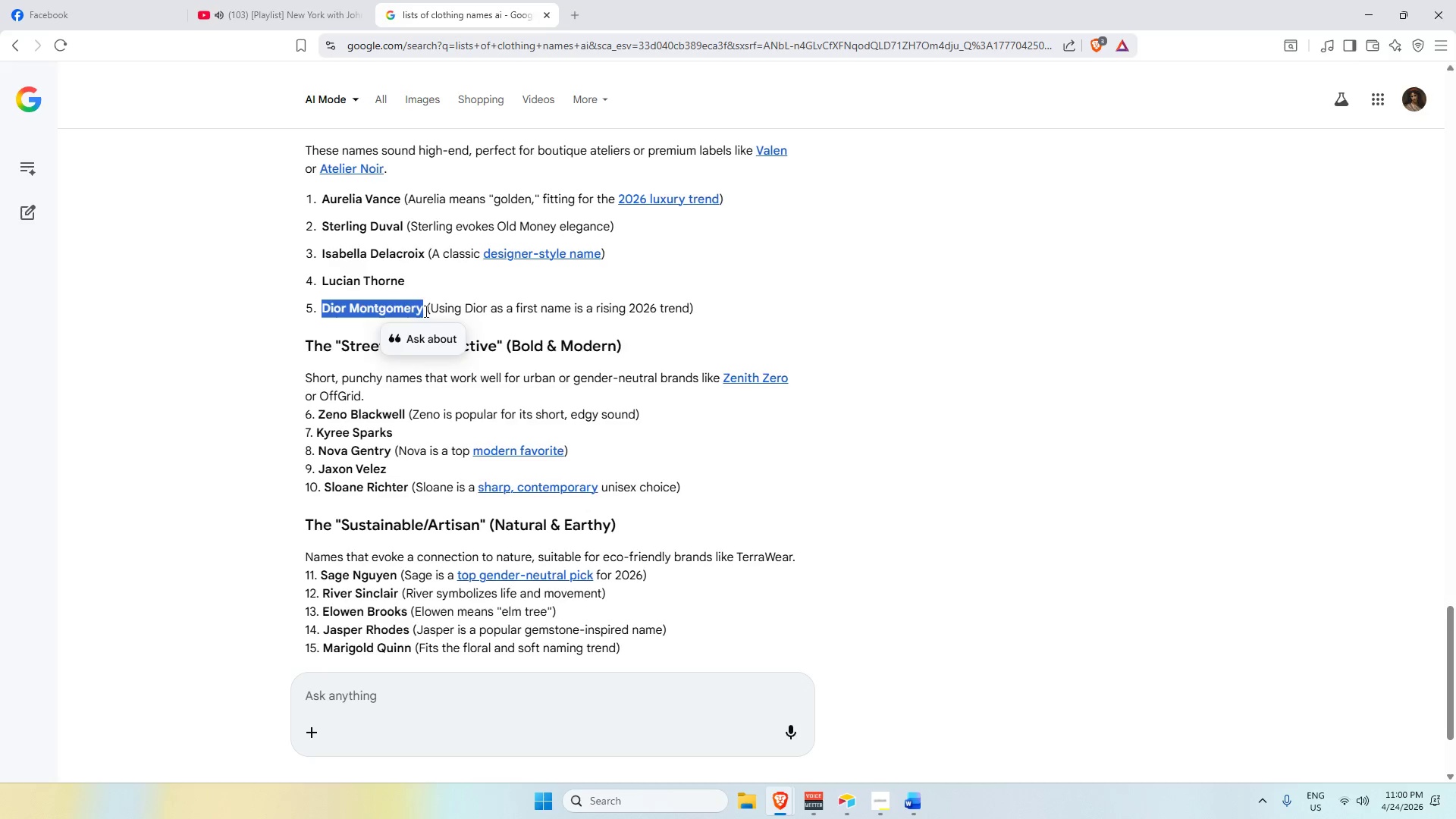 
key(Alt+AltLeft)
 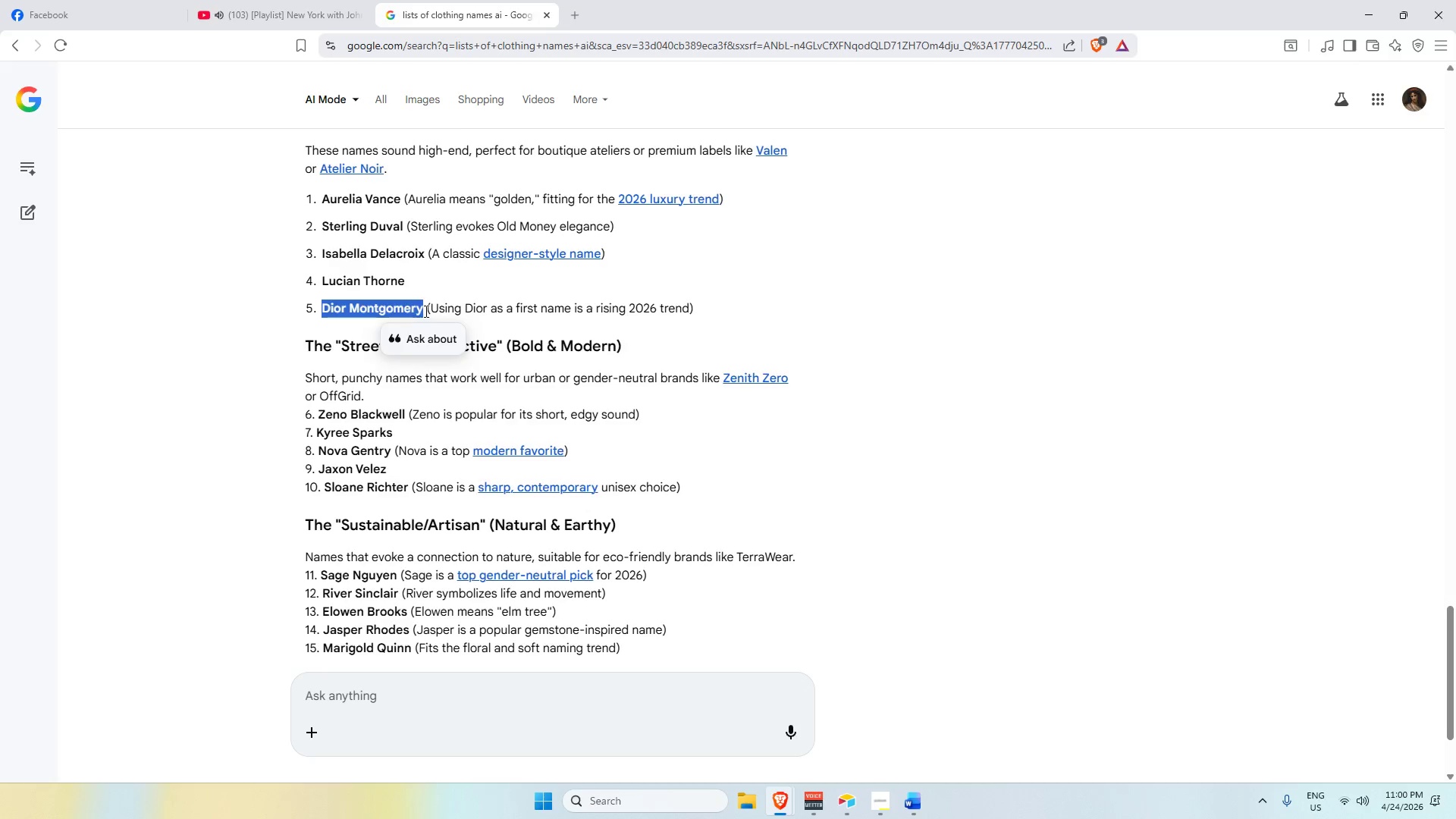 
key(Alt+Tab)
 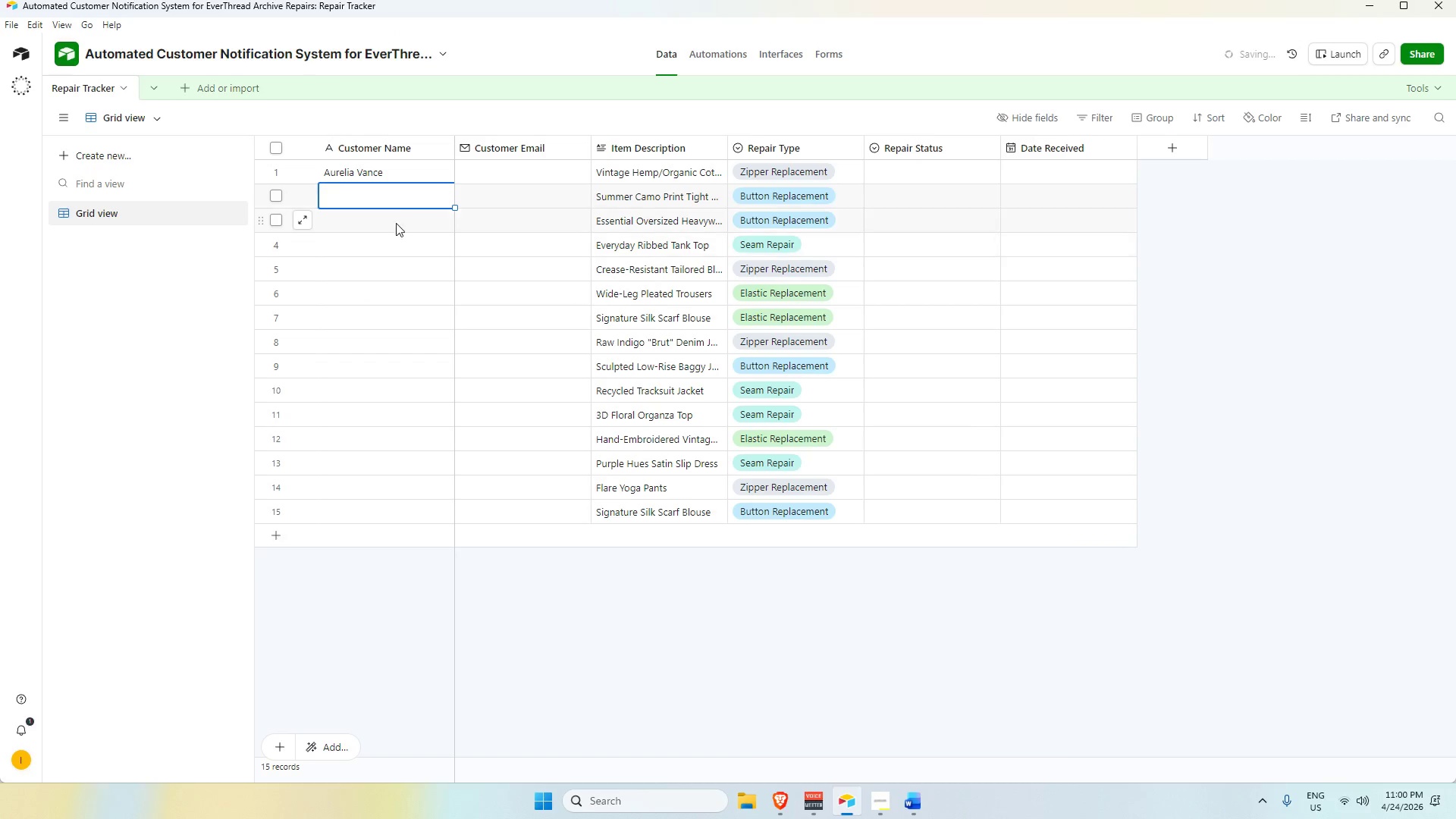 
key(Control+V)
 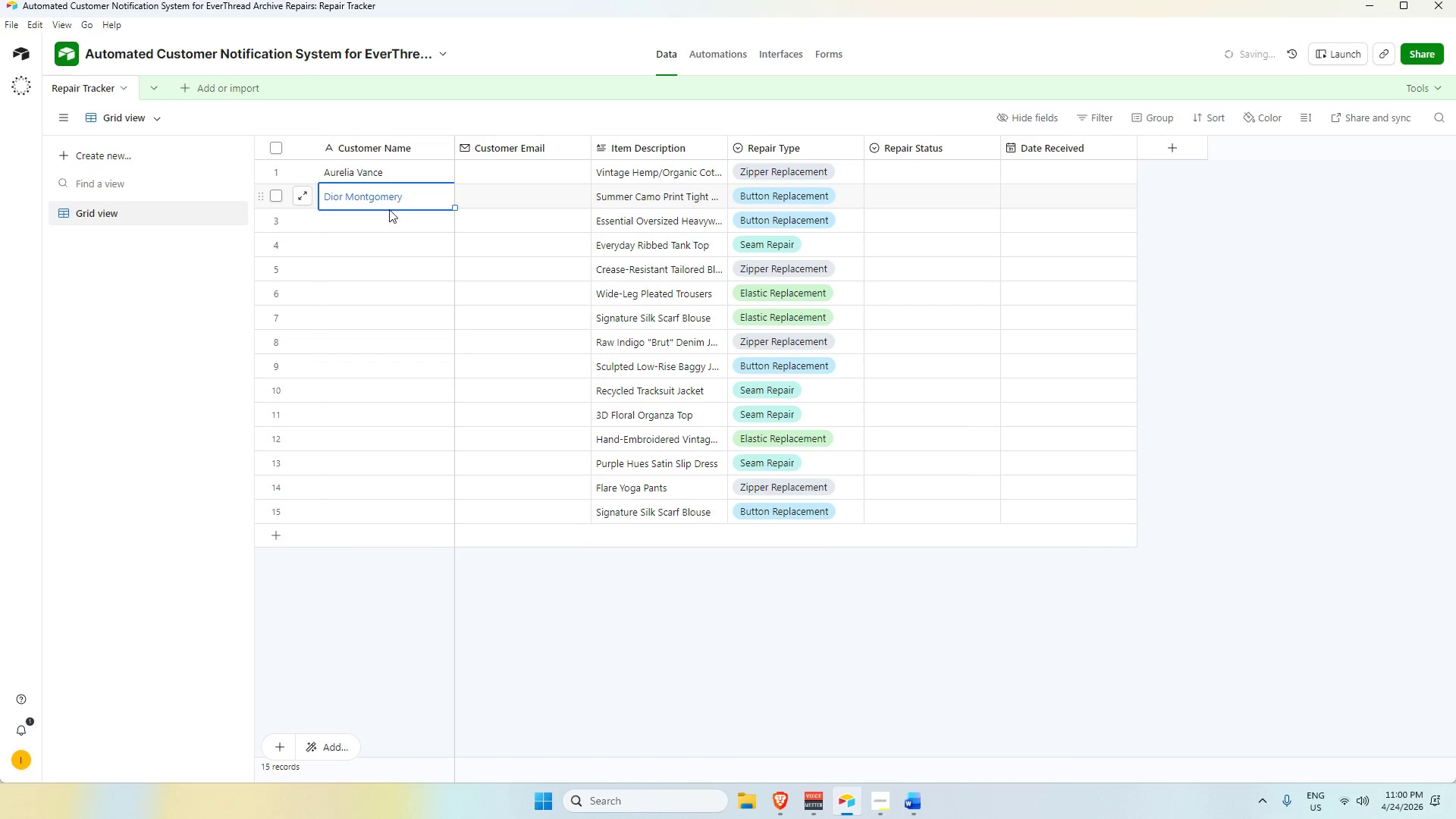 
left_click([384, 226])
 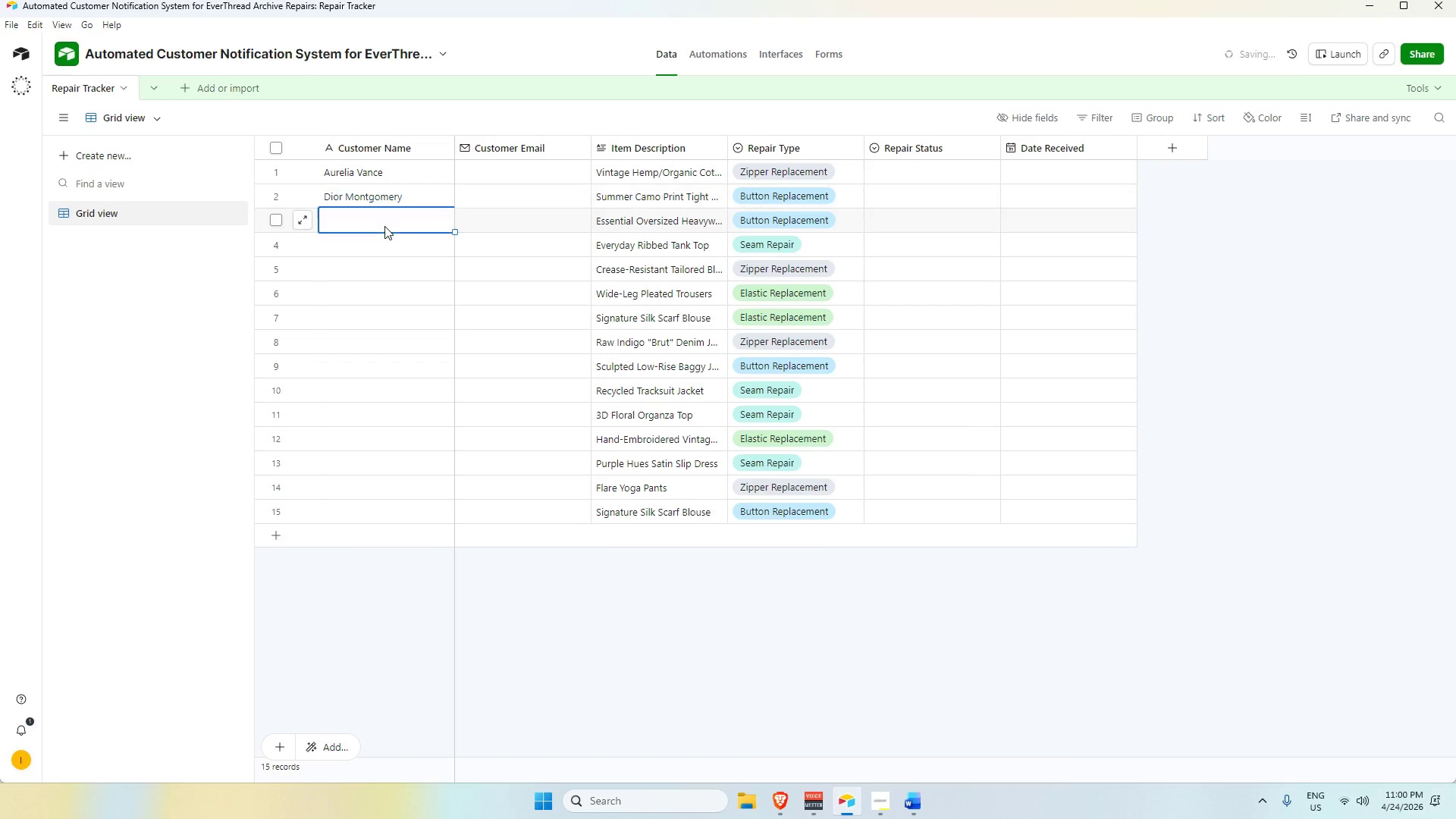 
key(Alt+AltLeft)
 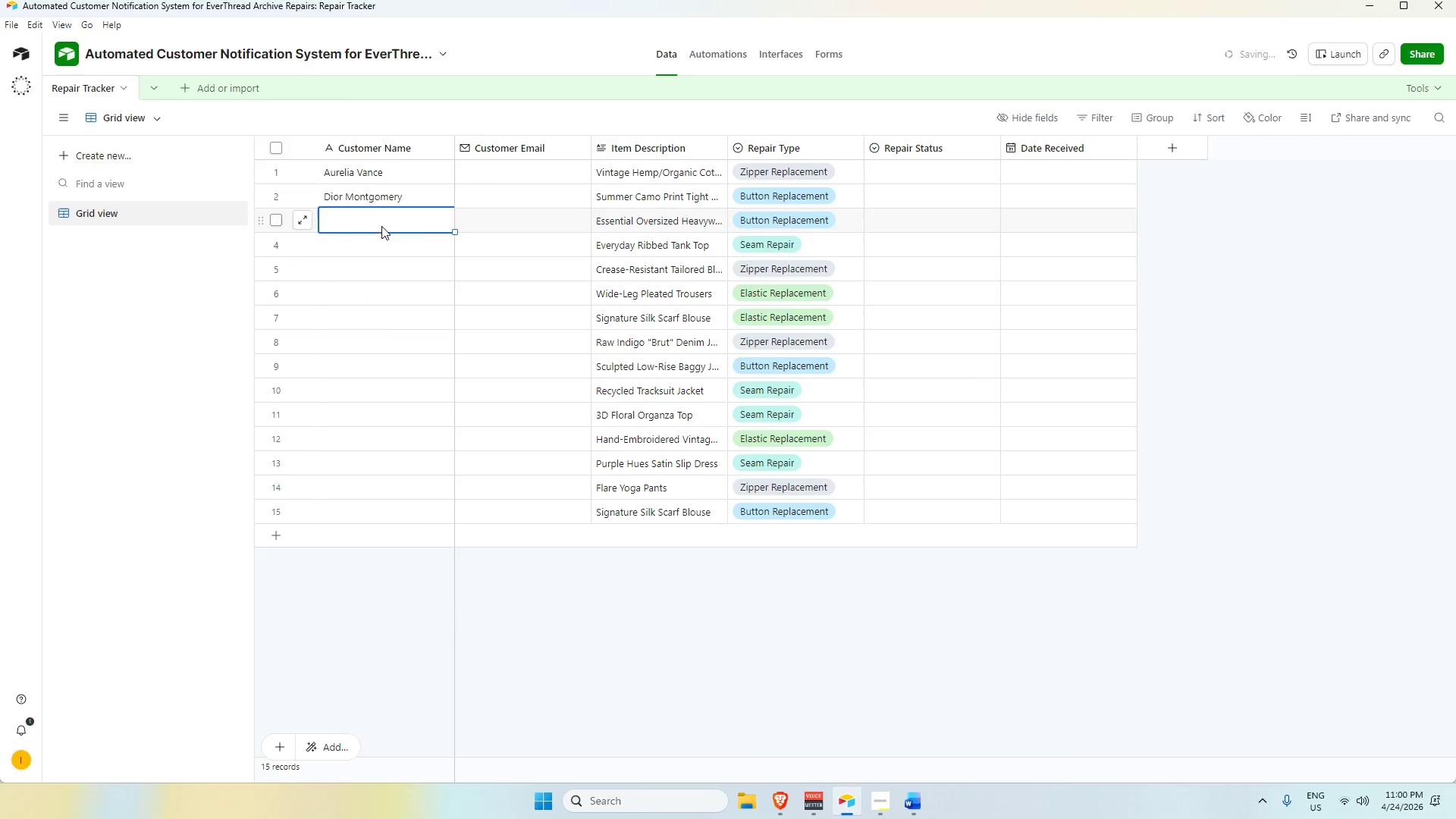 
key(Alt+Tab)
 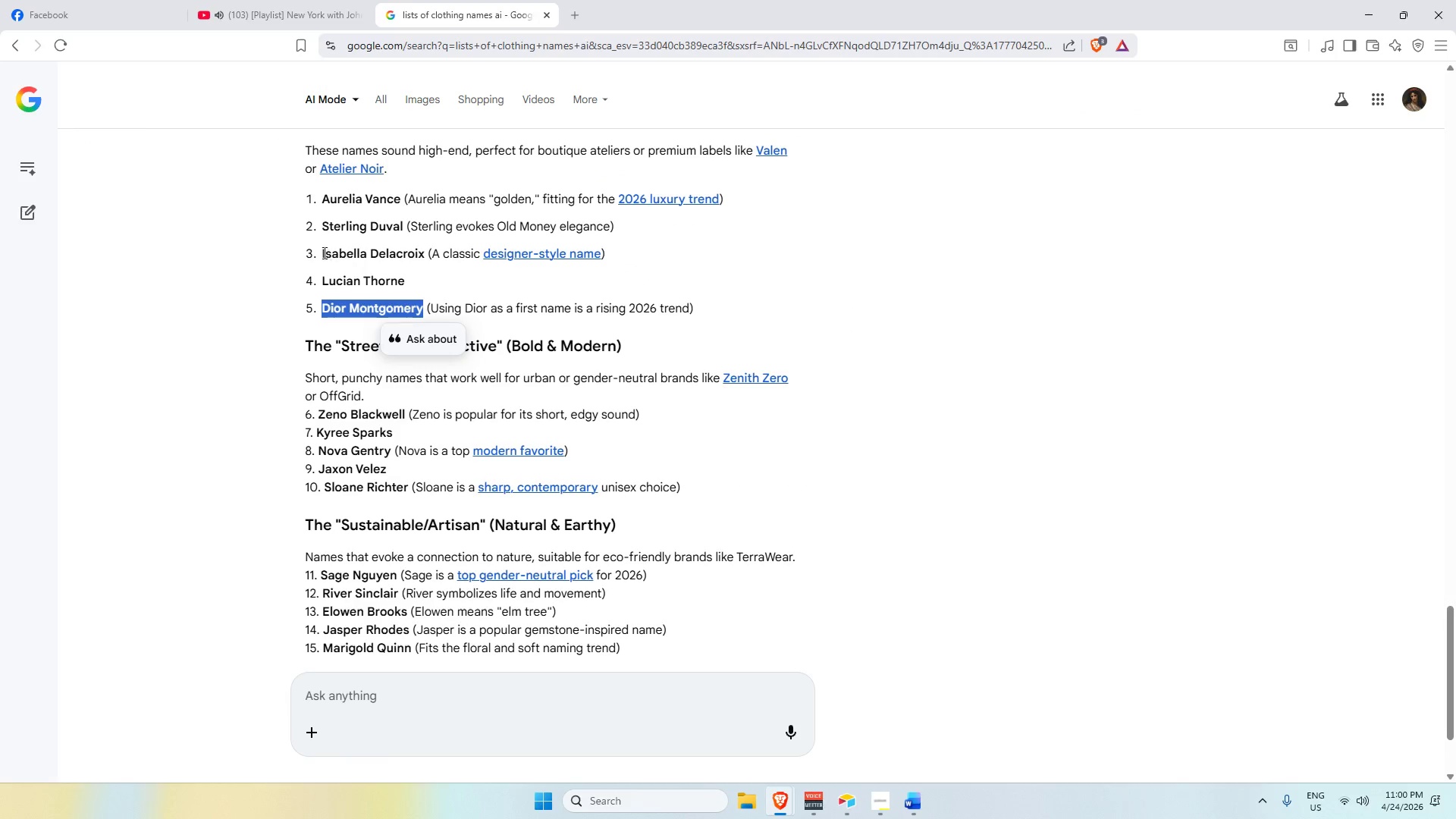 
left_click_drag(start_coordinate=[320, 250], to_coordinate=[425, 256])
 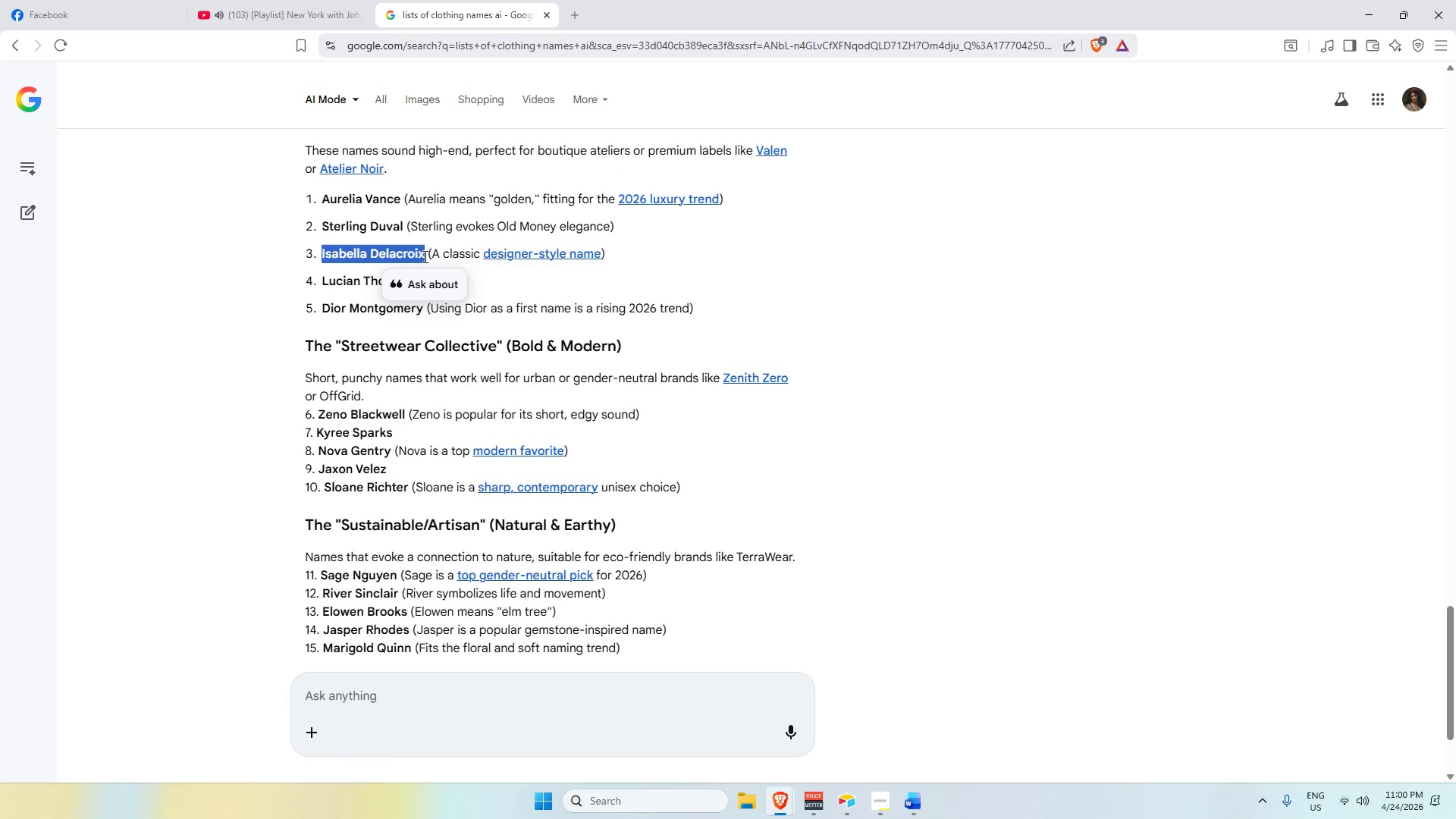 
key(Control+C)
 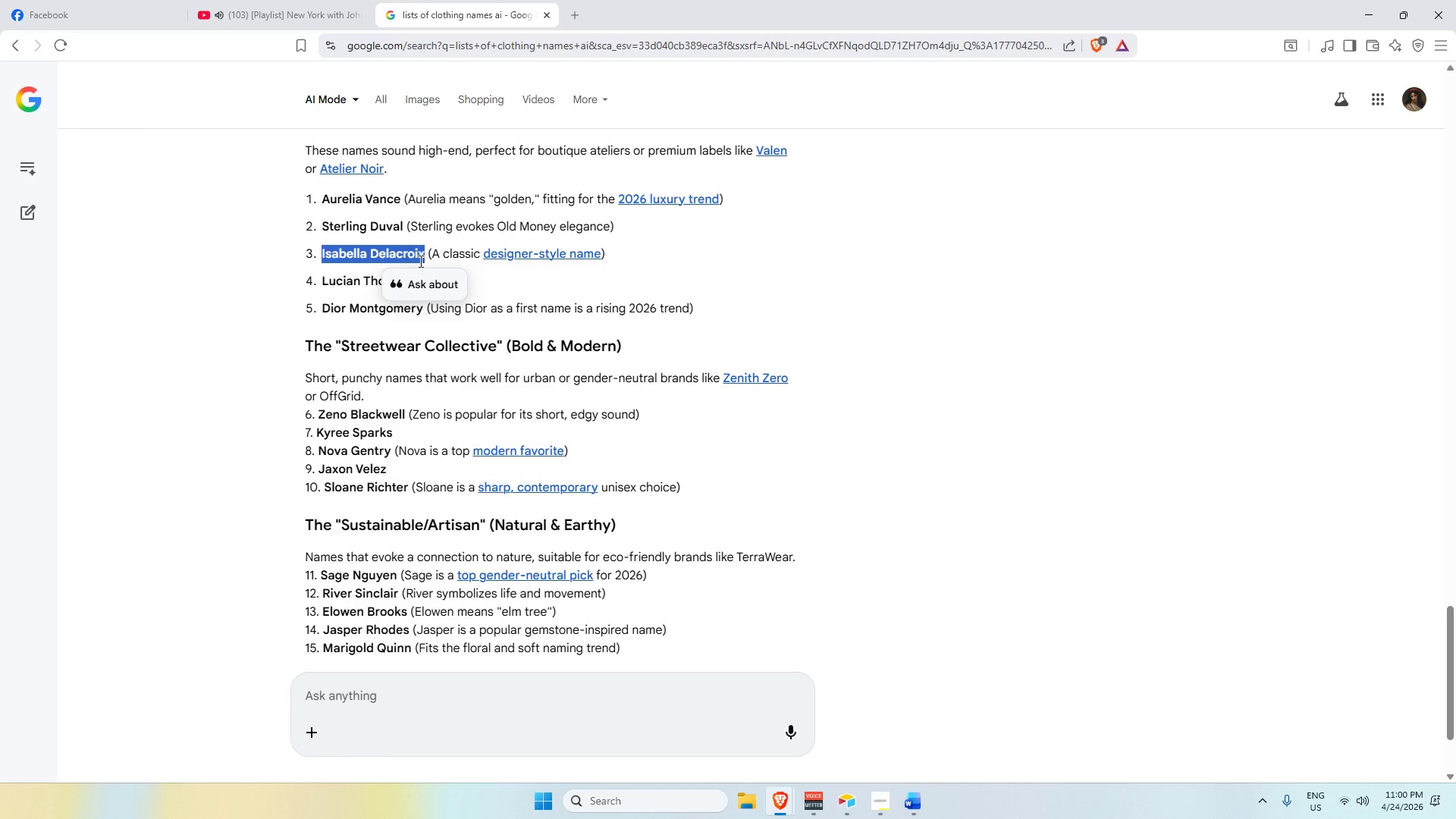 
key(Alt+AltLeft)
 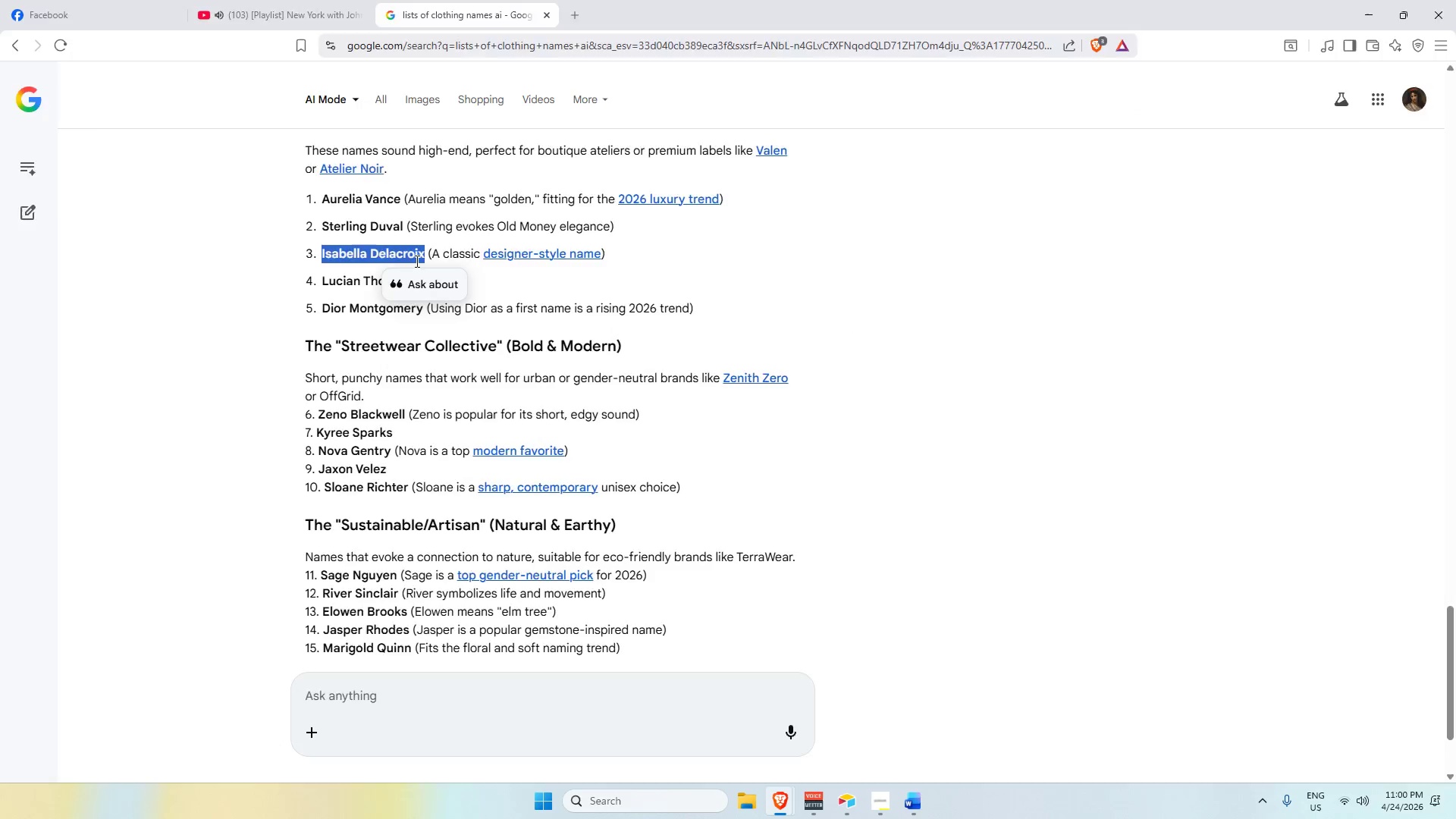 
key(Alt+Tab)
 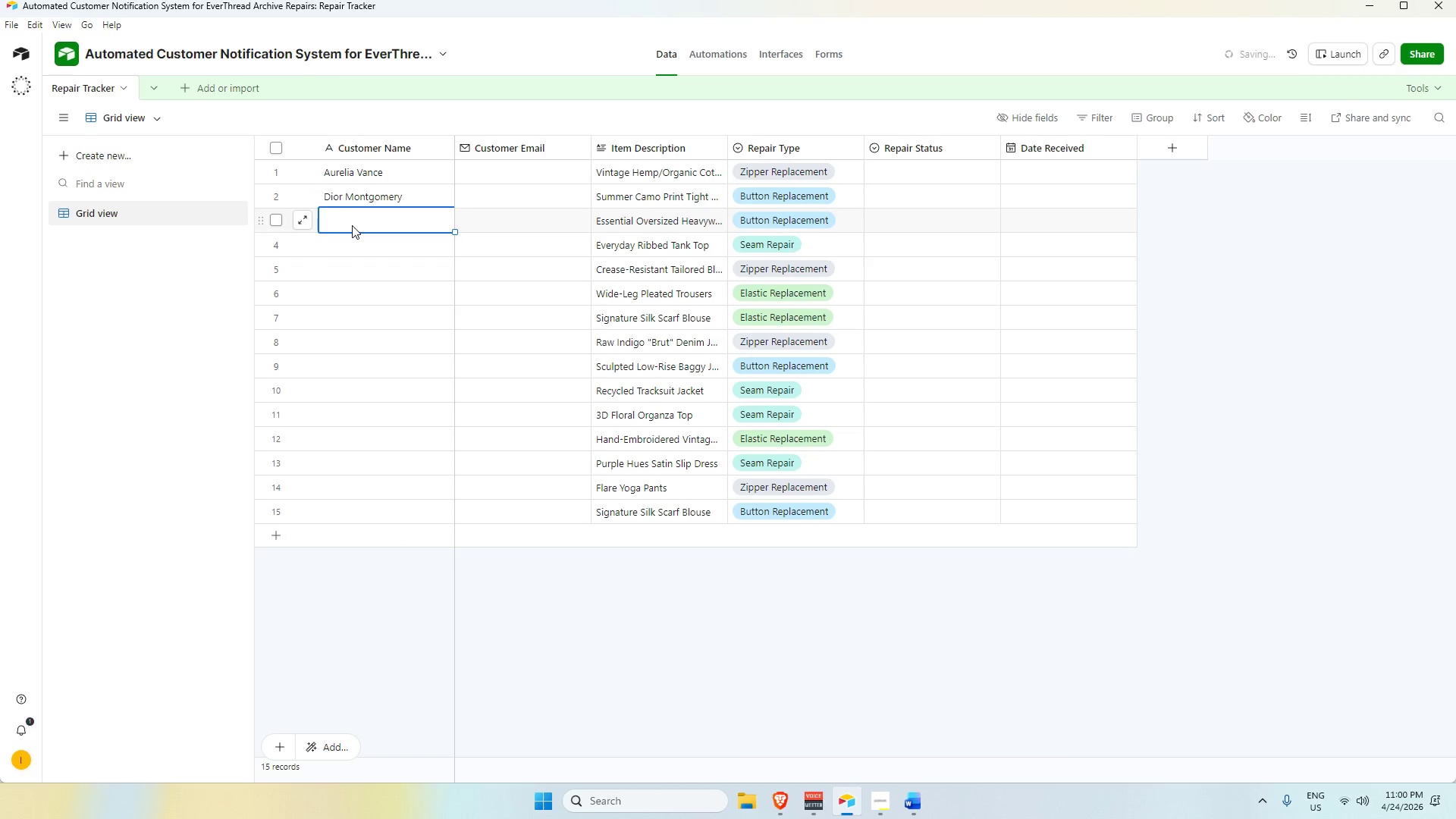 
key(Control+V)
 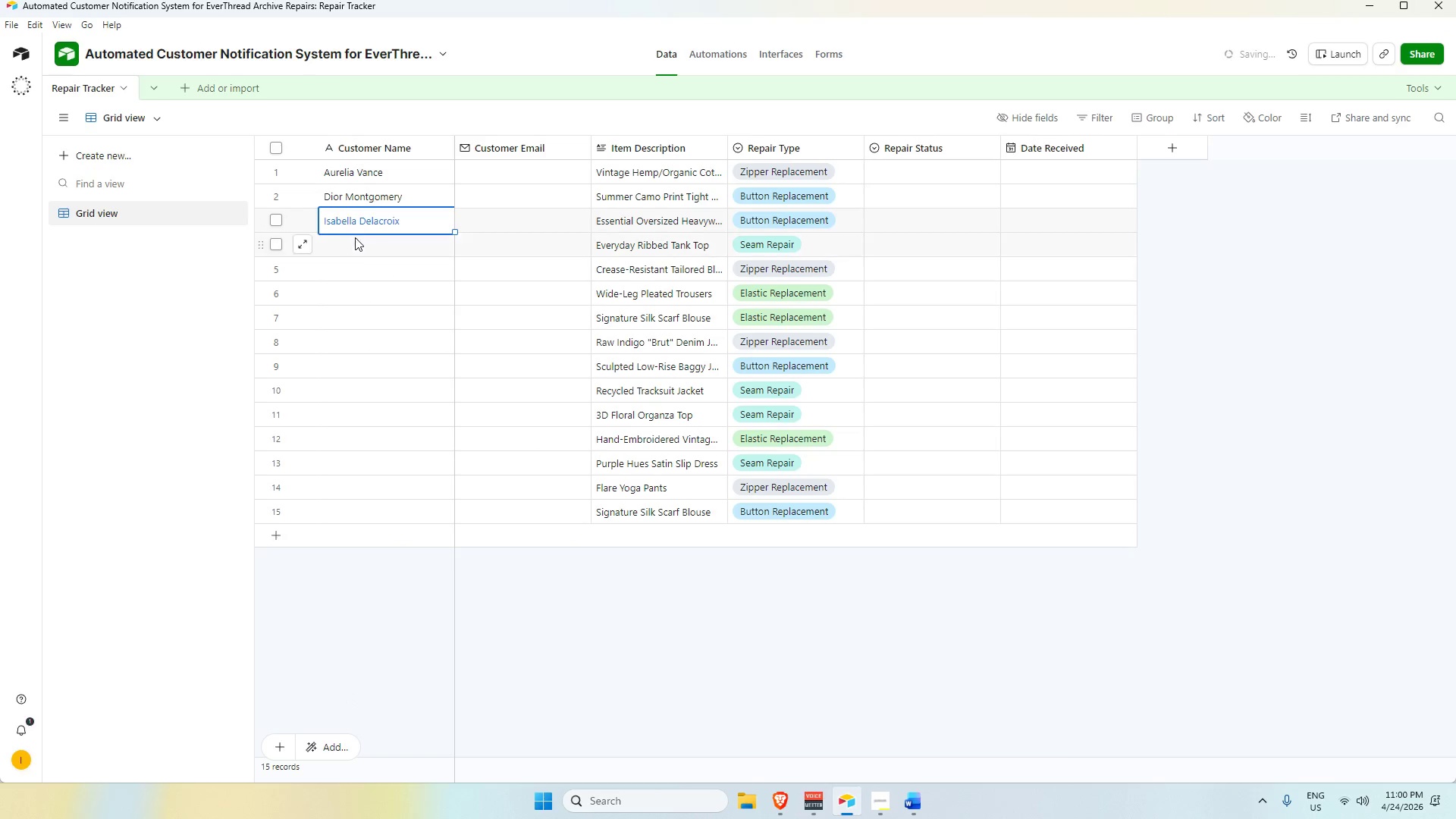 
left_click_drag(start_coordinate=[356, 241], to_coordinate=[357, 245])
 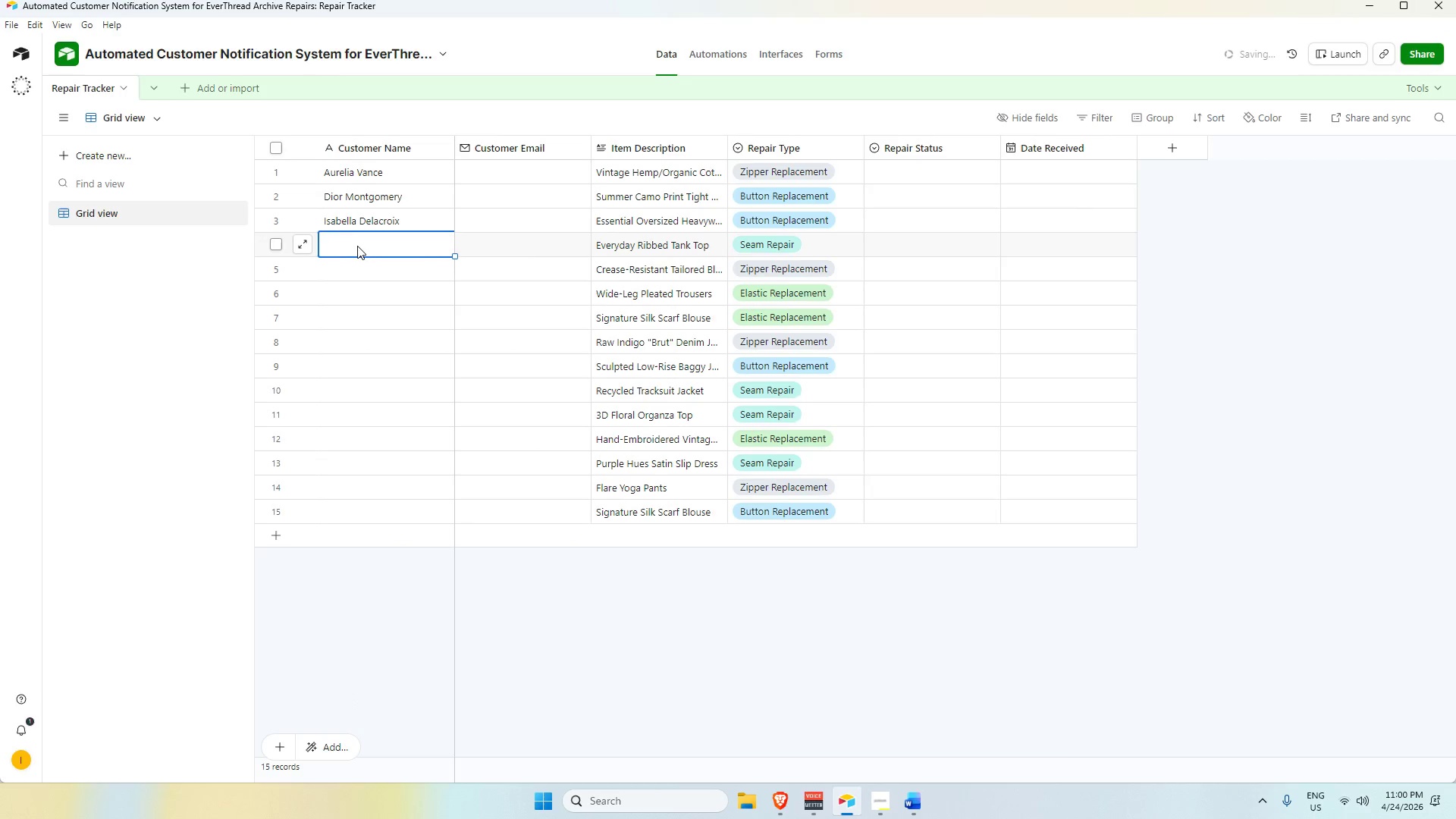 
key(Alt+AltLeft)
 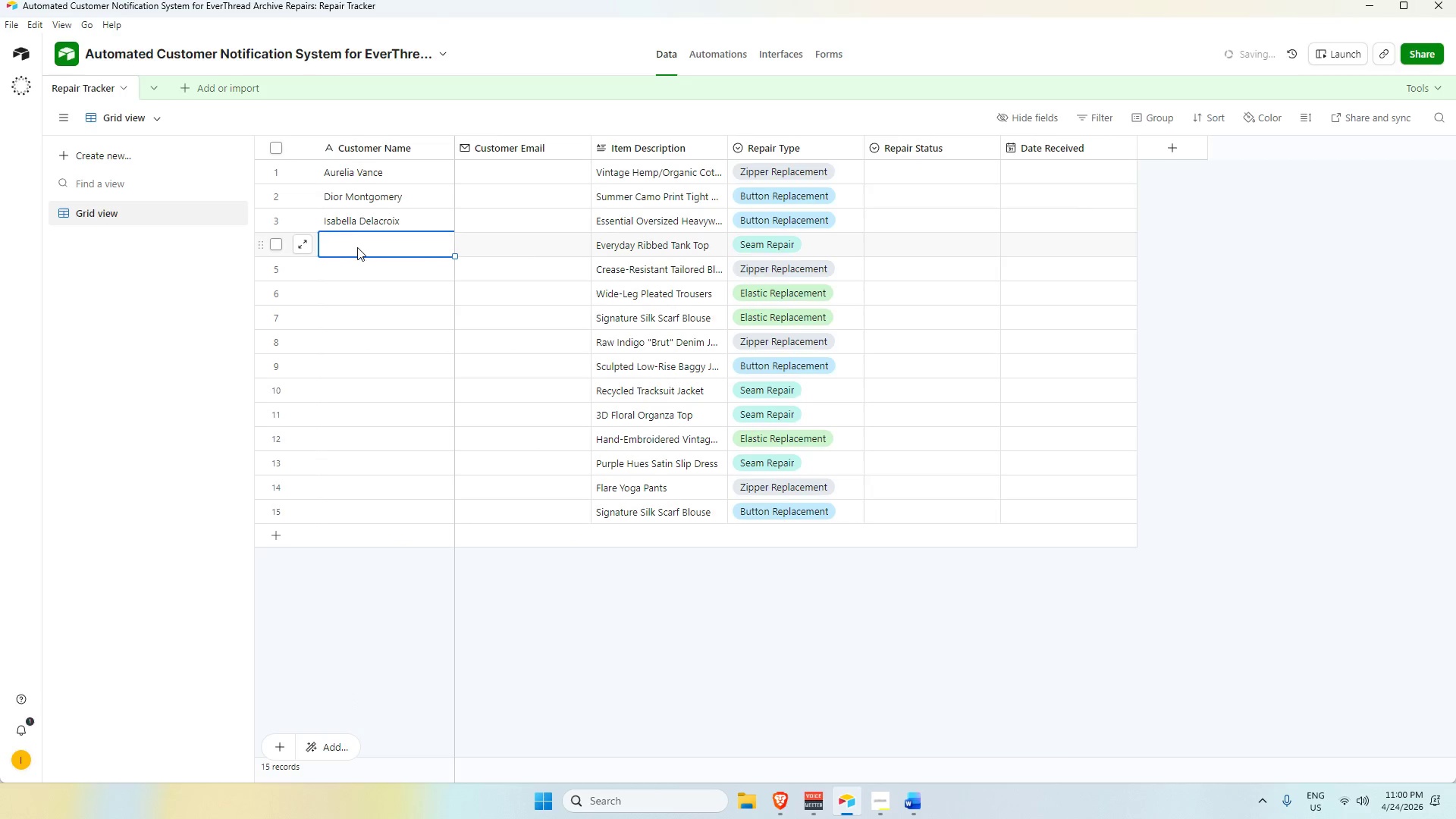 
key(Alt+Tab)
 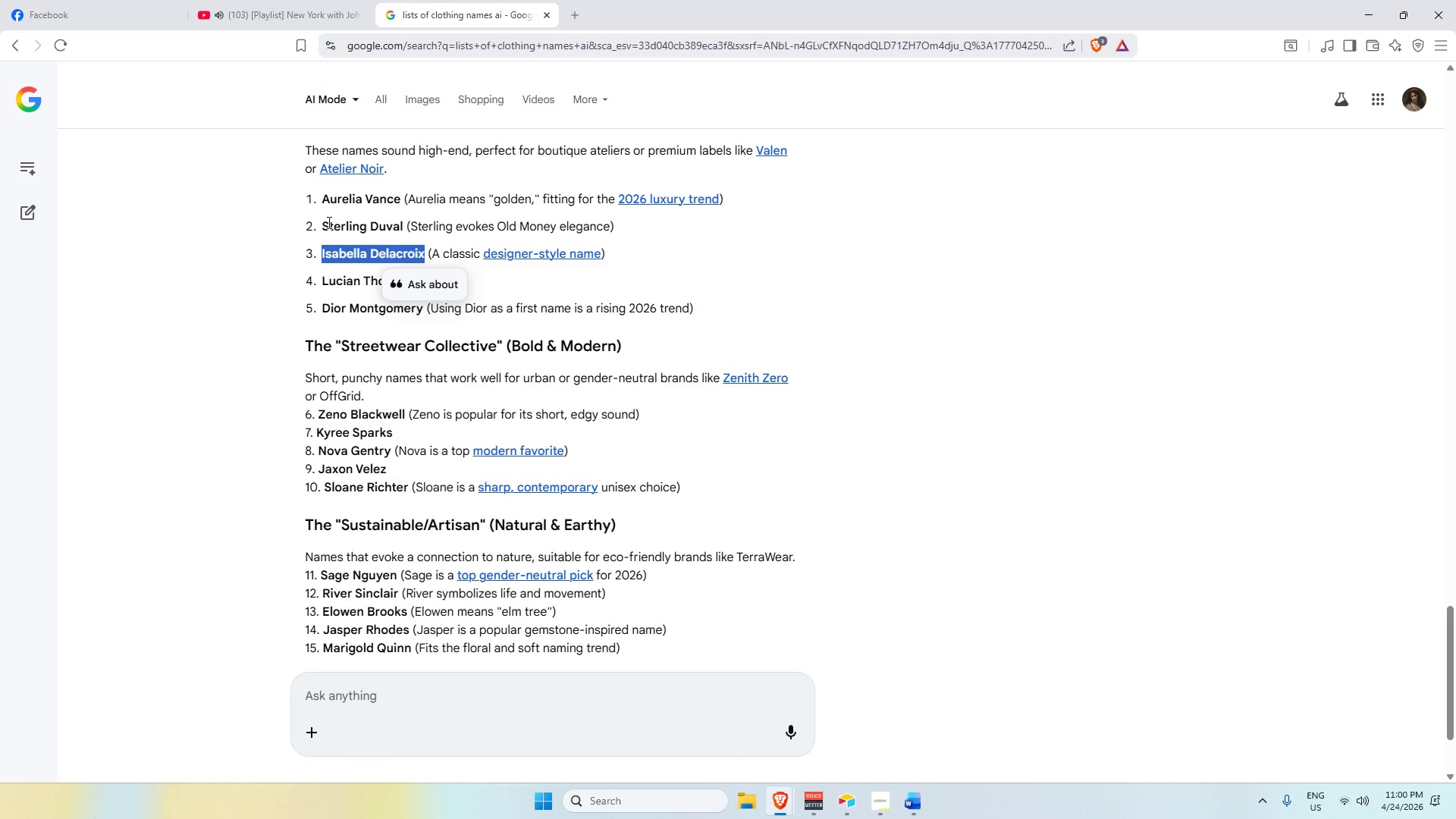 
left_click_drag(start_coordinate=[322, 222], to_coordinate=[405, 230])
 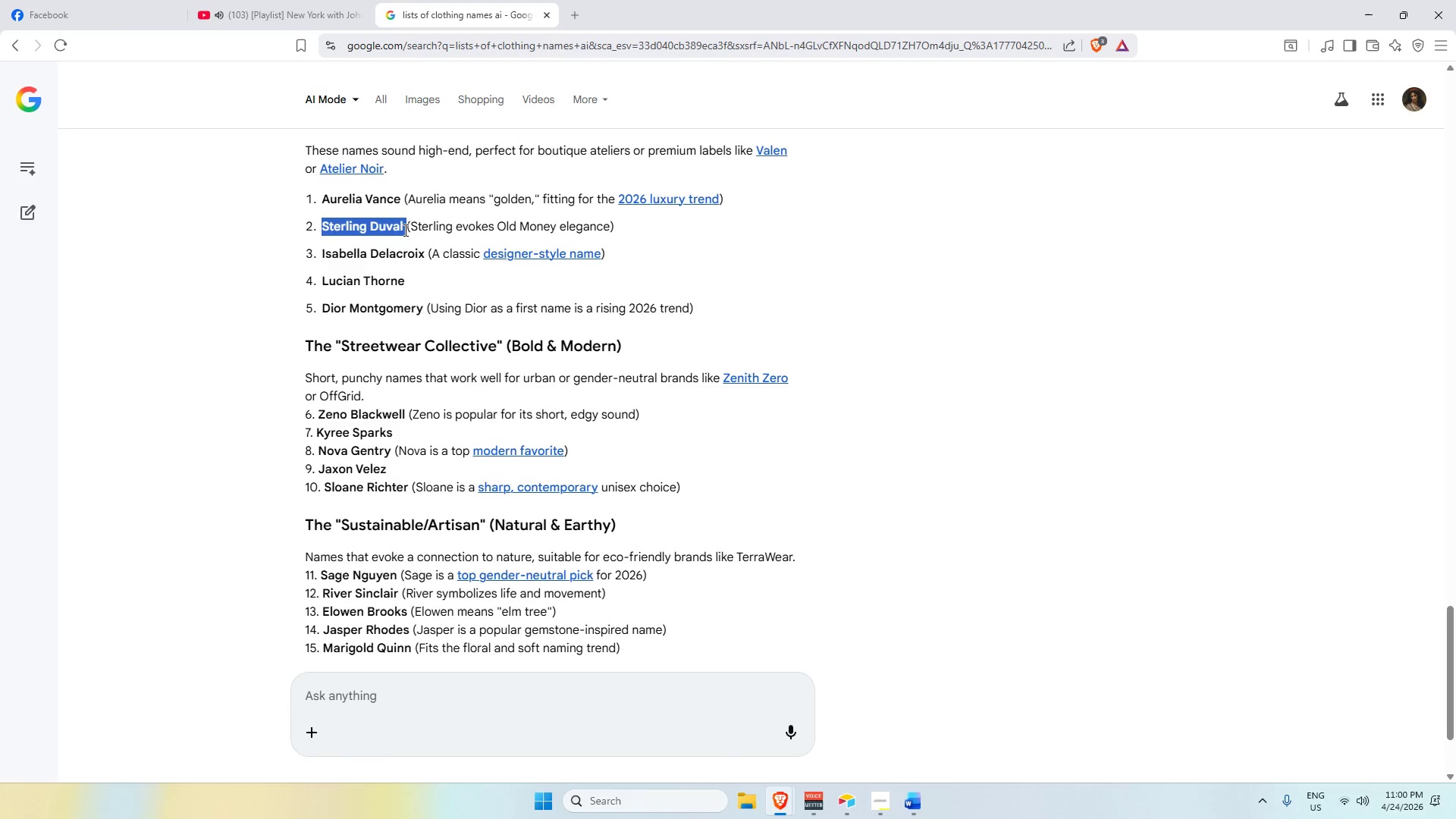 
key(Control+C)
 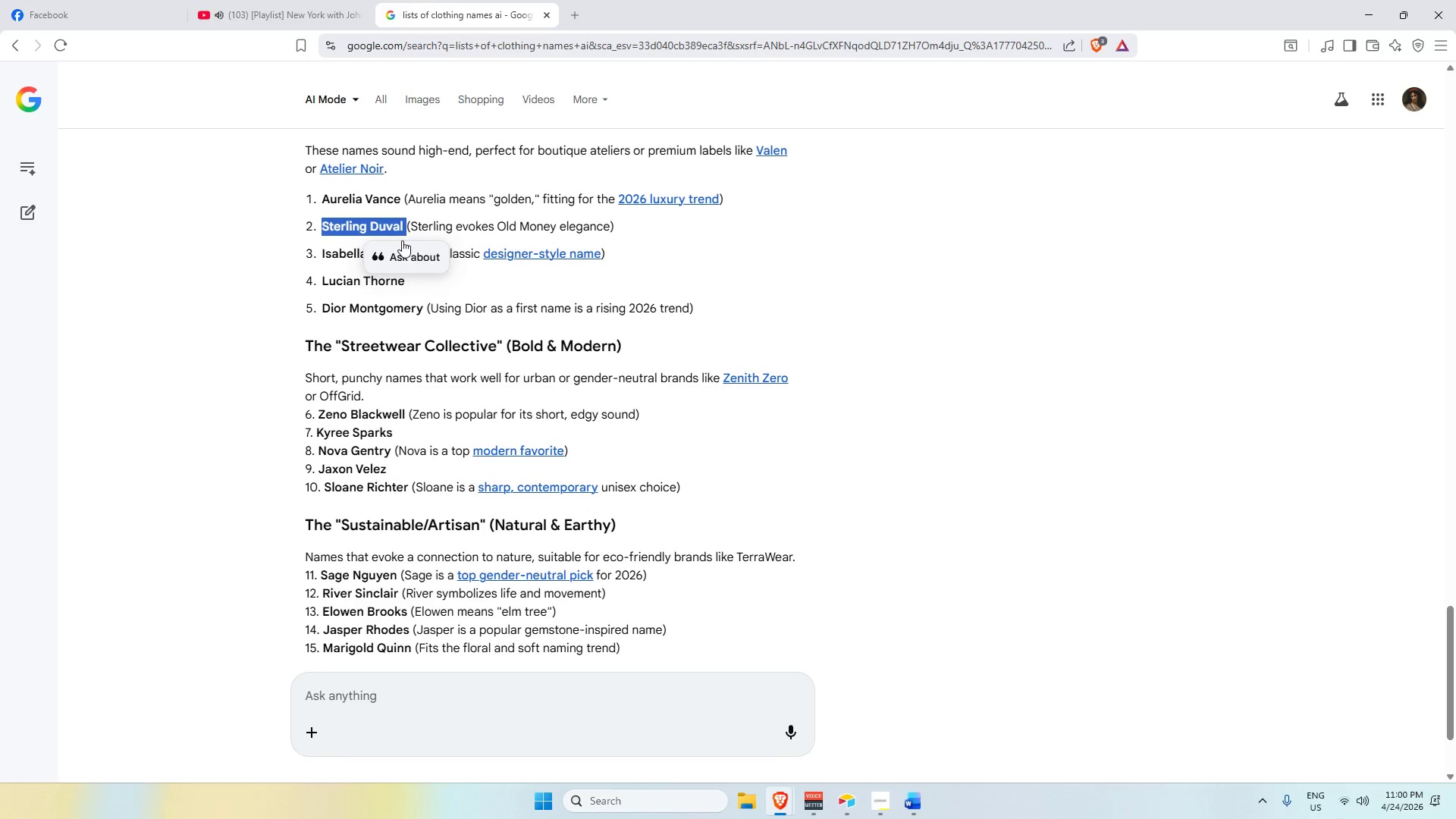 
key(Alt+AltLeft)
 